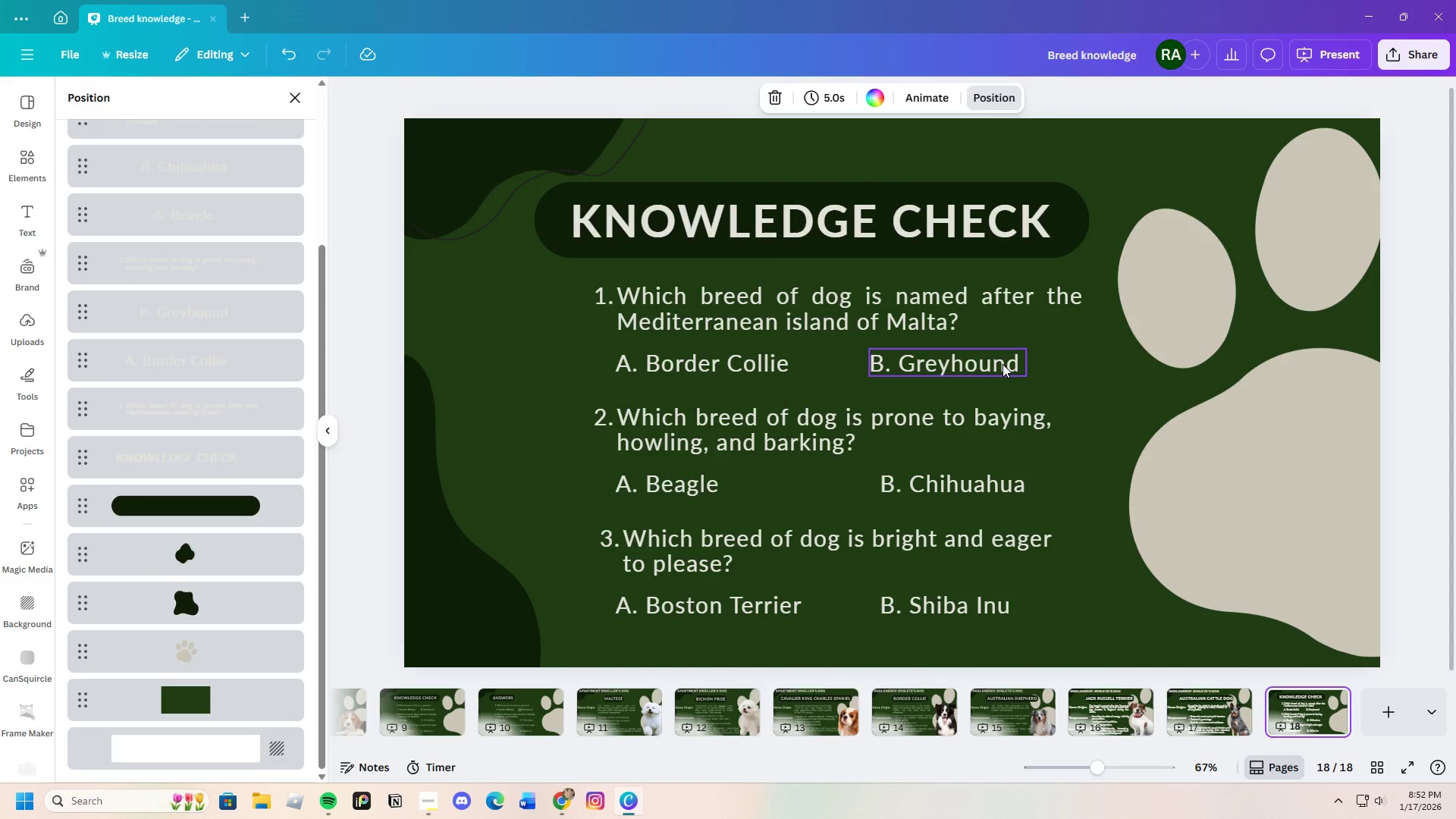 
left_click([1003, 364])
 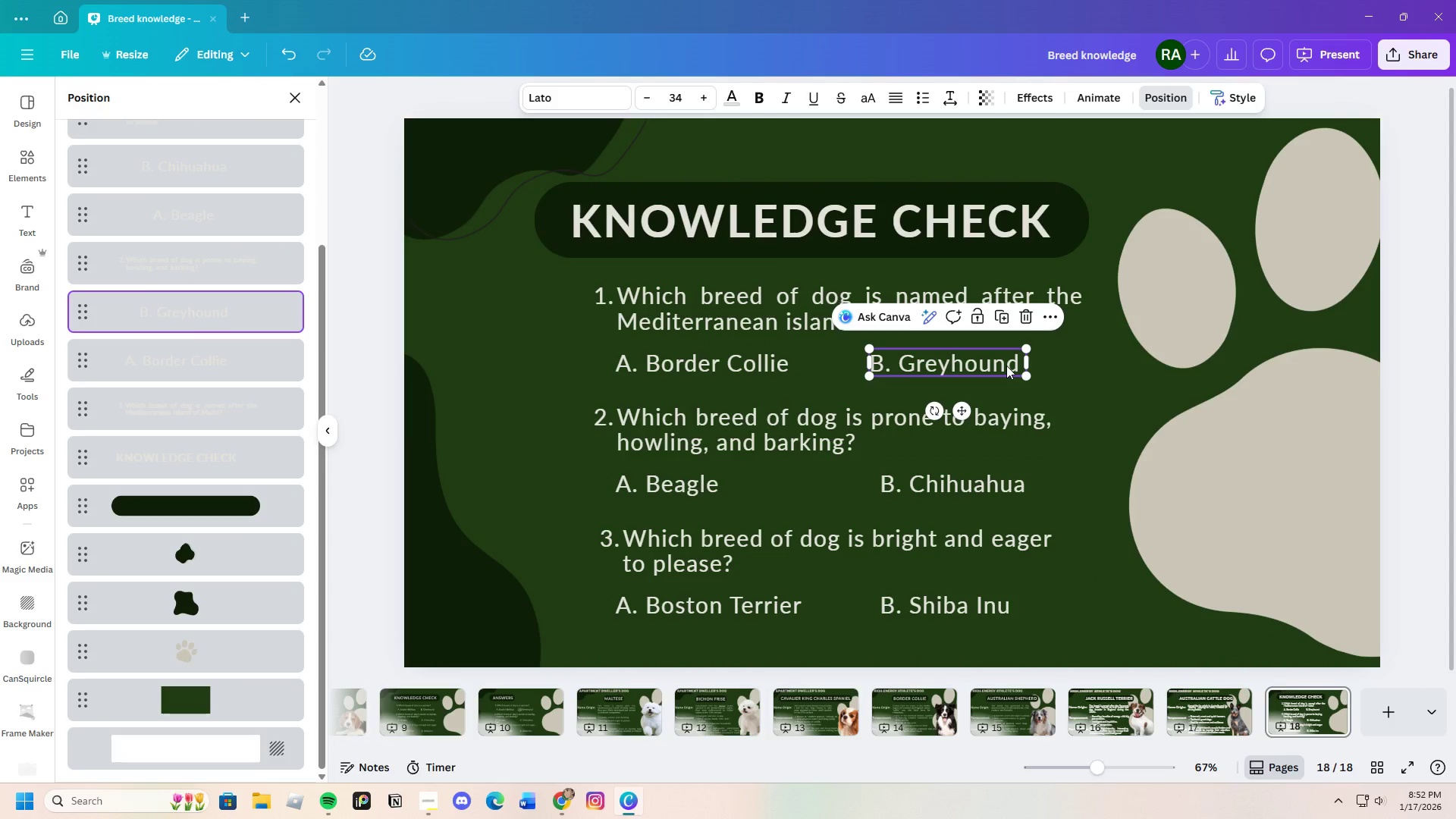 
left_click([1009, 366])
 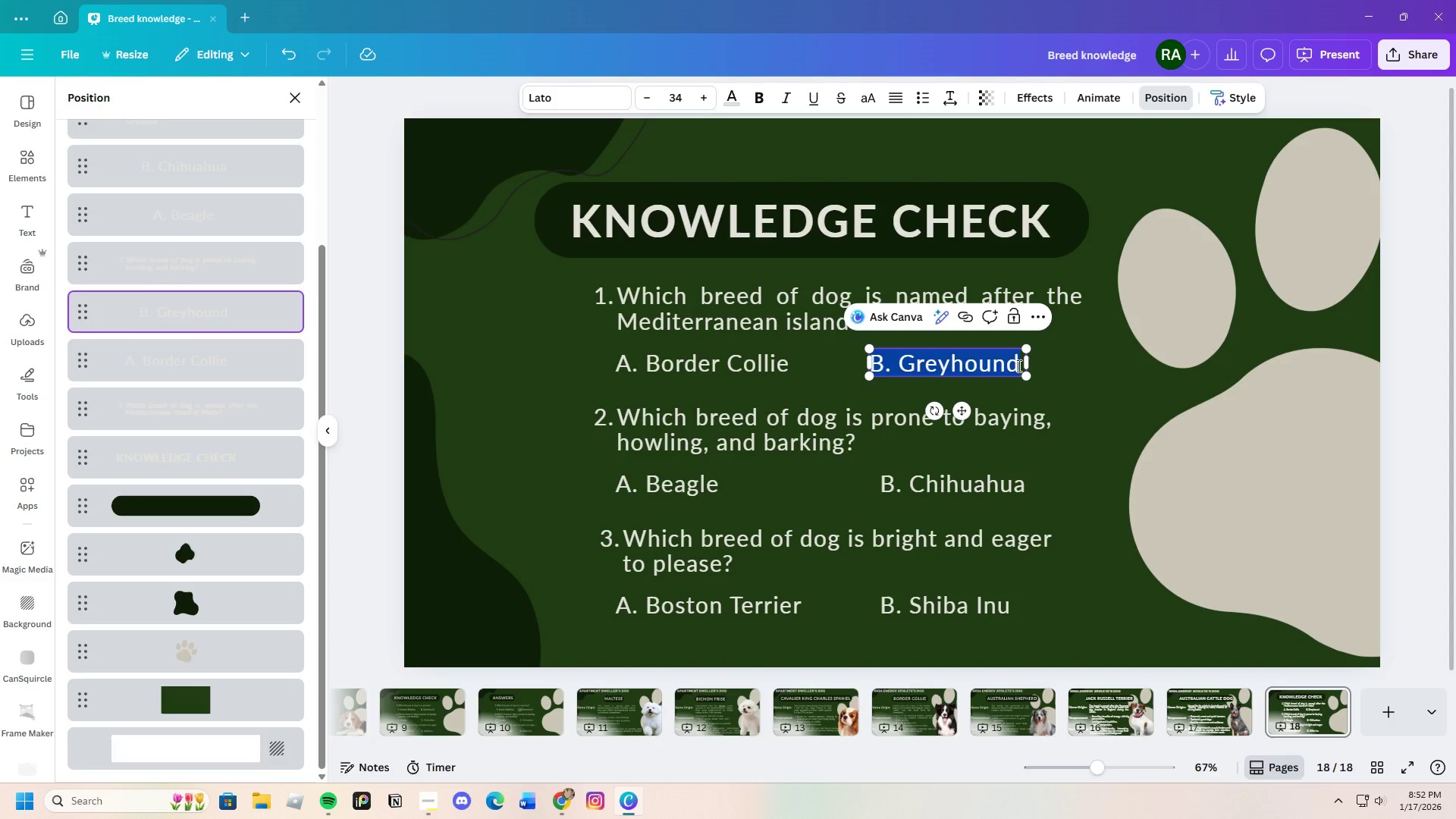 
left_click([1019, 366])
 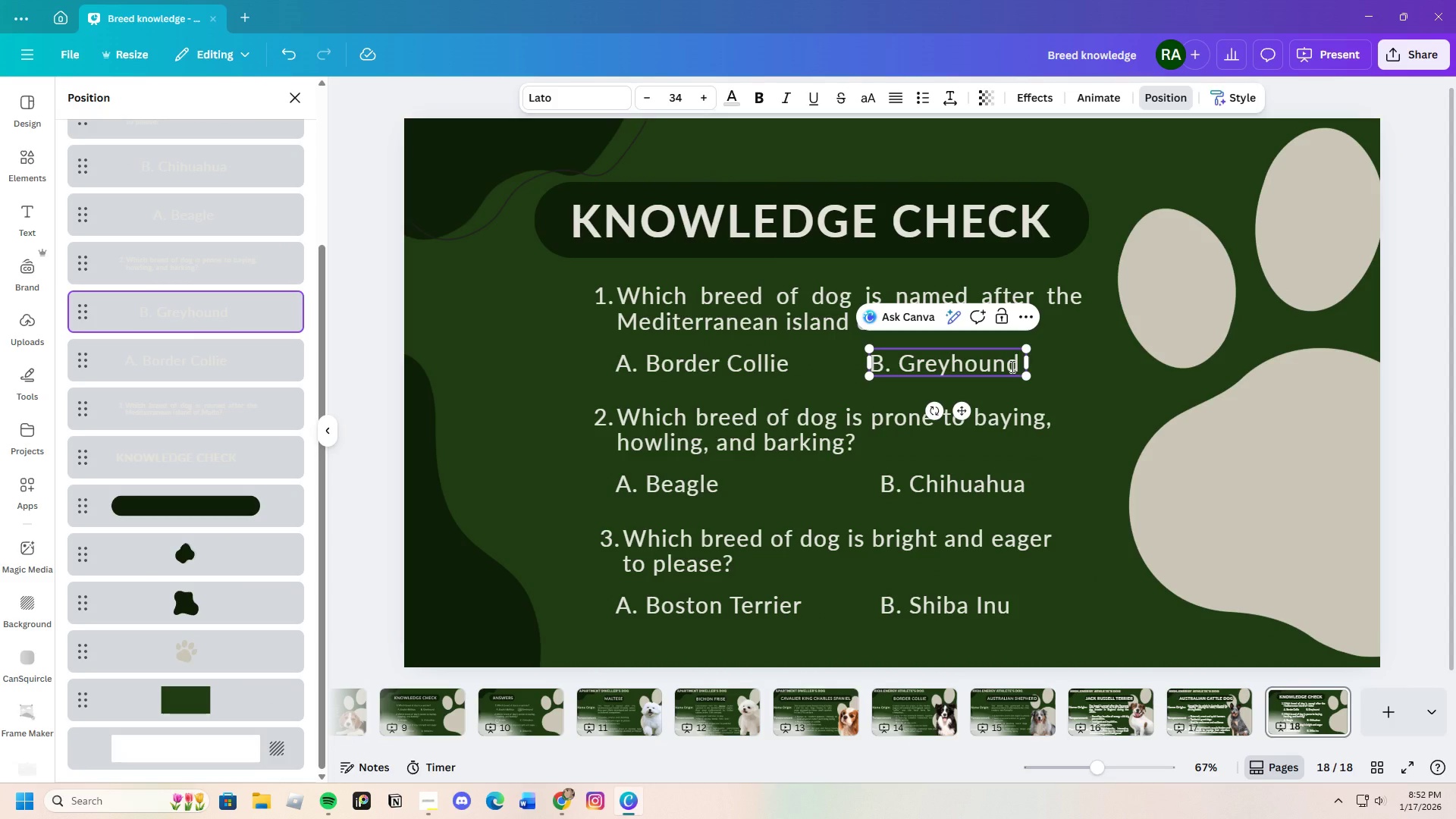 
key(Backspace)
key(Backspace)
key(Backspace)
key(Backspace)
key(Backspace)
key(Backspace)
key(Backspace)
key(Backspace)
key(Backspace)
type(Maltese)
 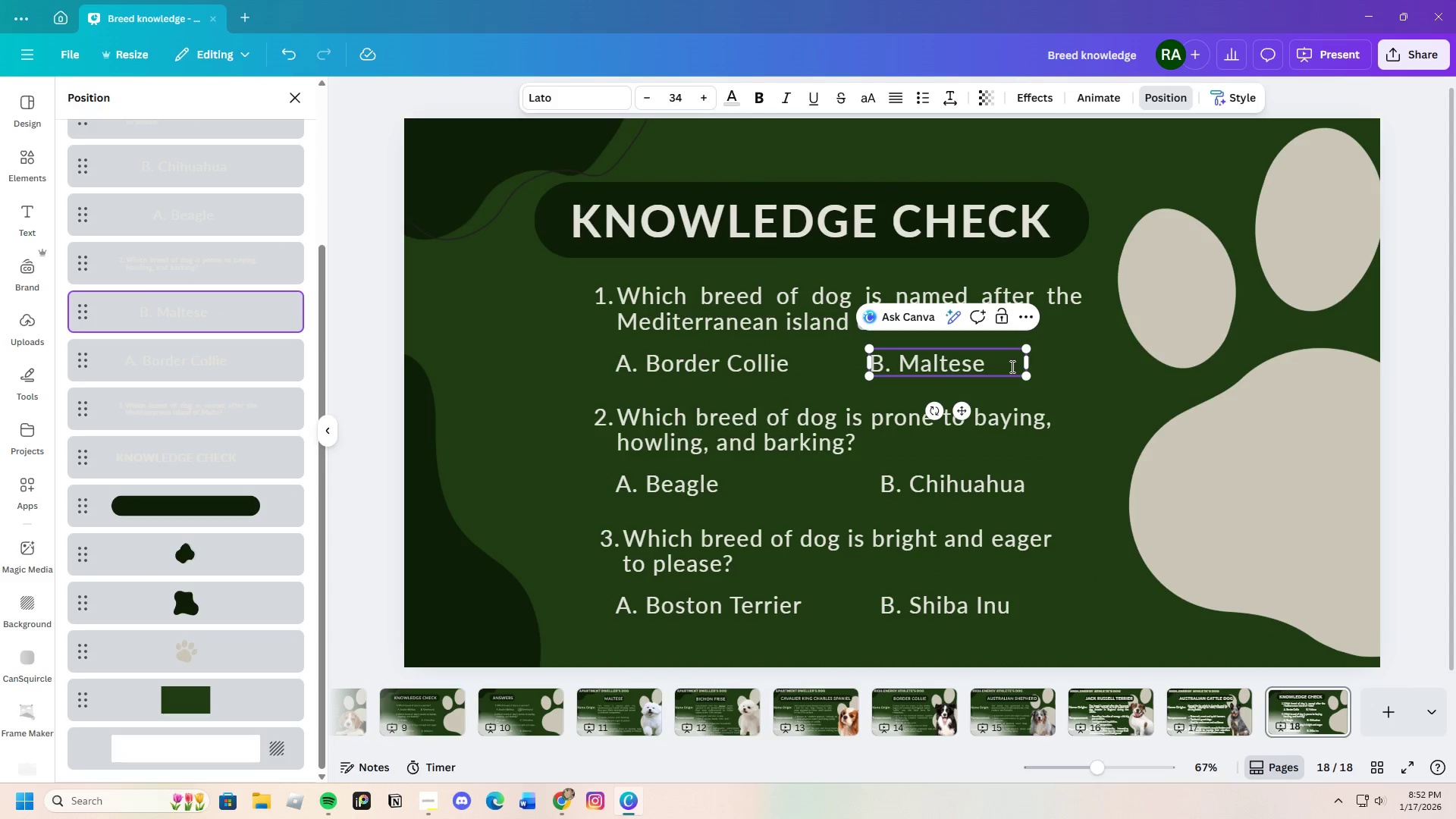 
left_click([621, 714])
 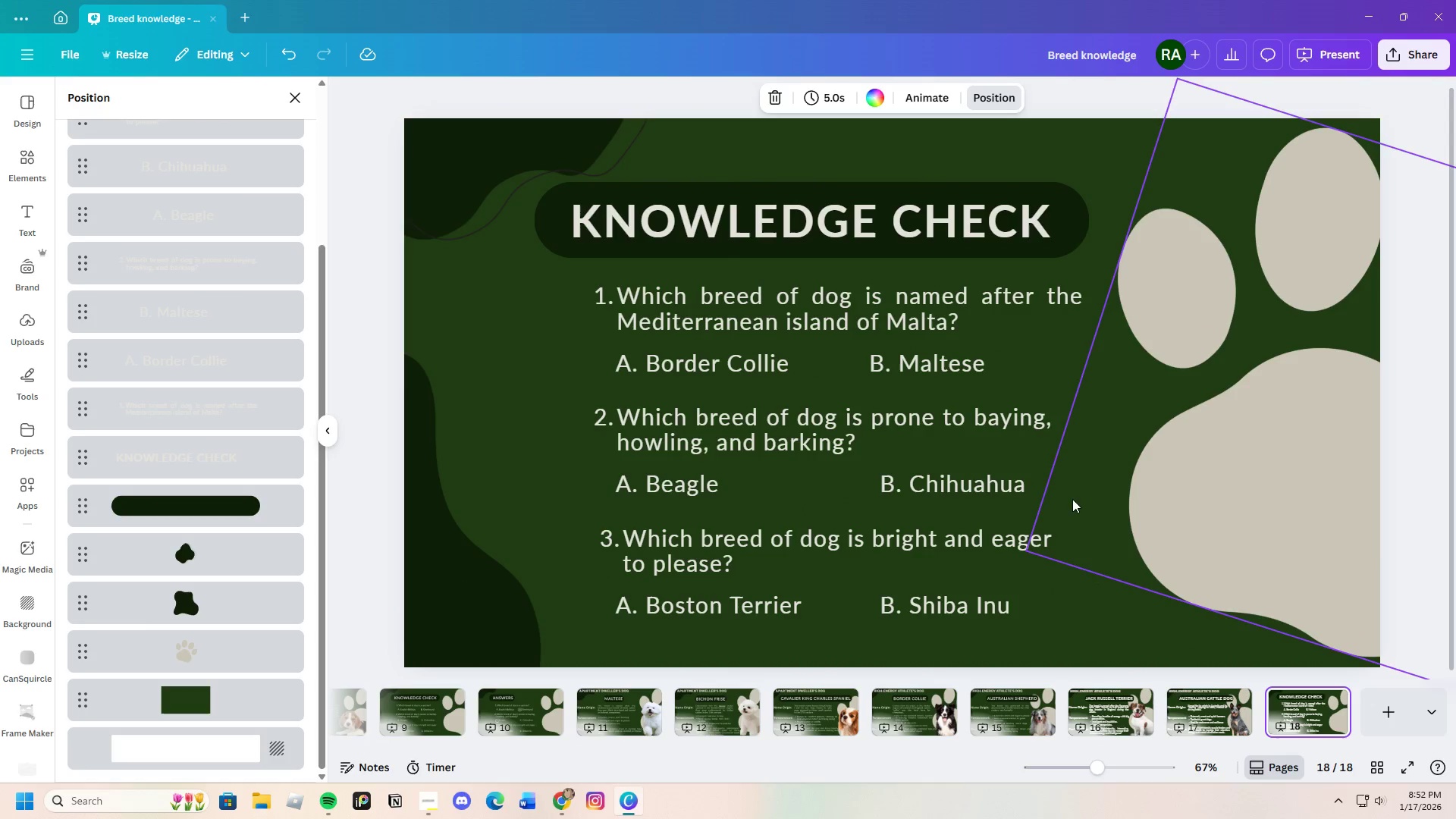 
left_click([1034, 380])
 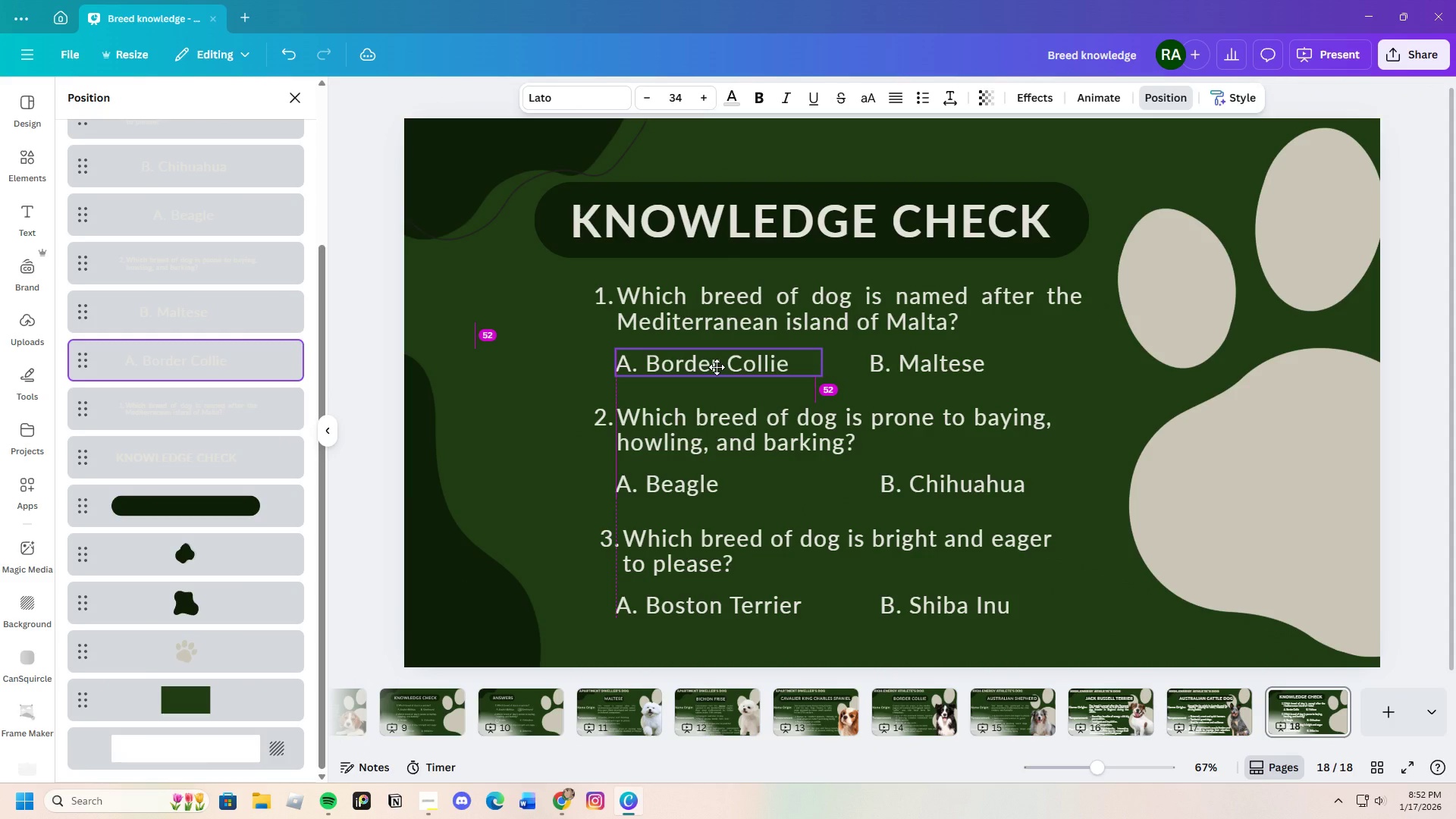 
wait(5.97)
 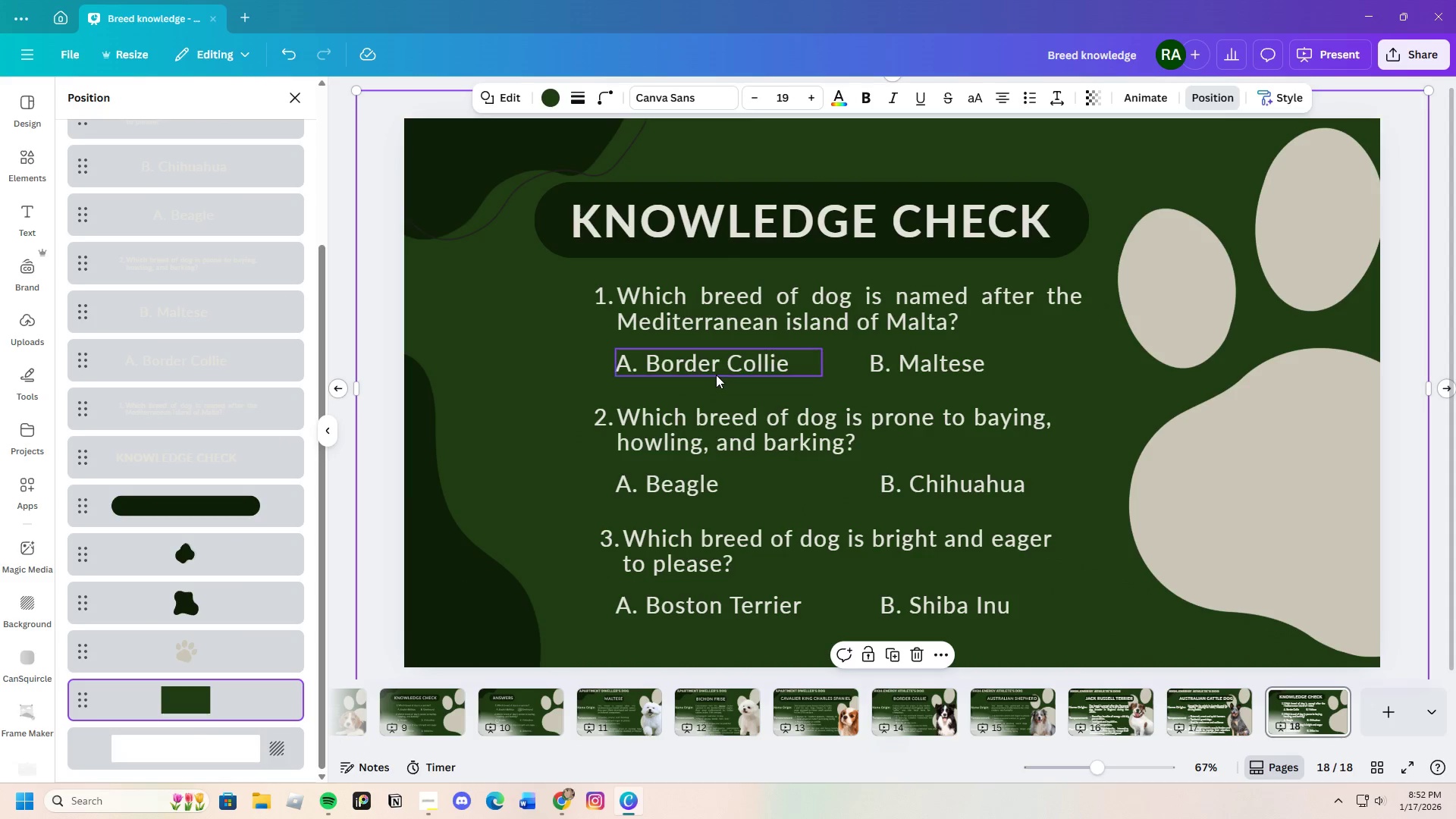 
left_click_drag(start_coordinate=[929, 356], to_coordinate=[940, 356])
 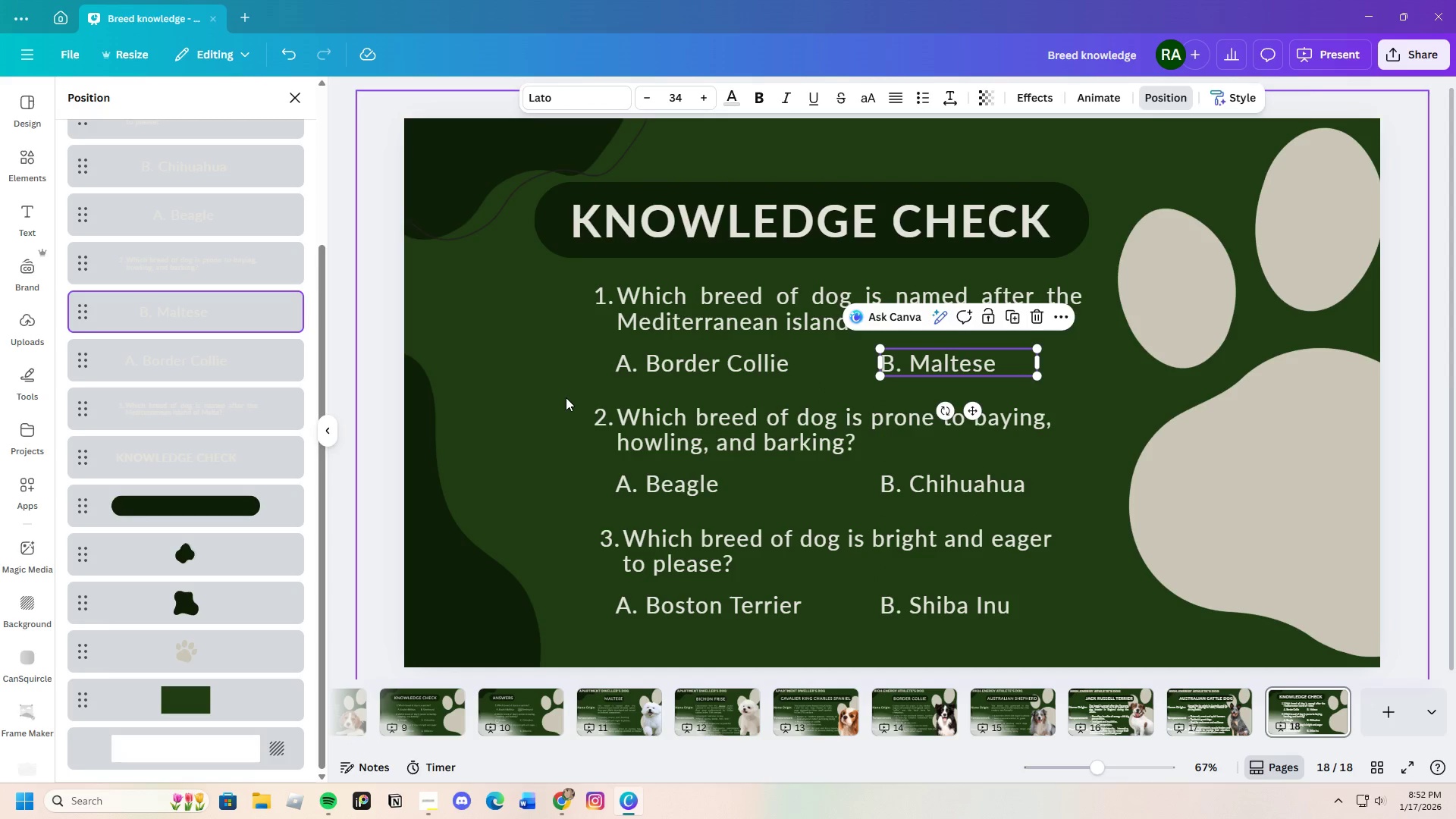 
left_click([564, 397])
 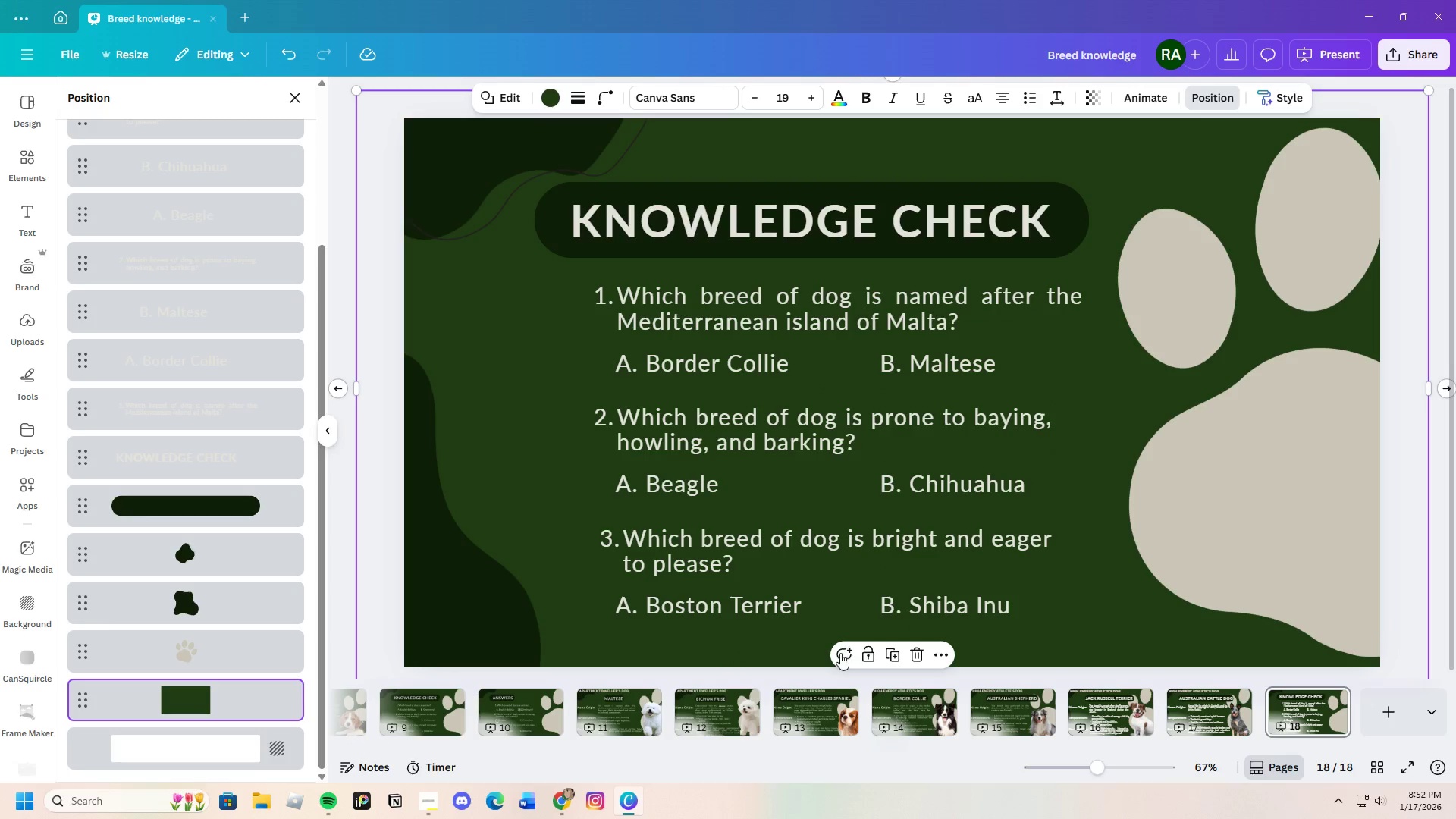 
wait(6.2)
 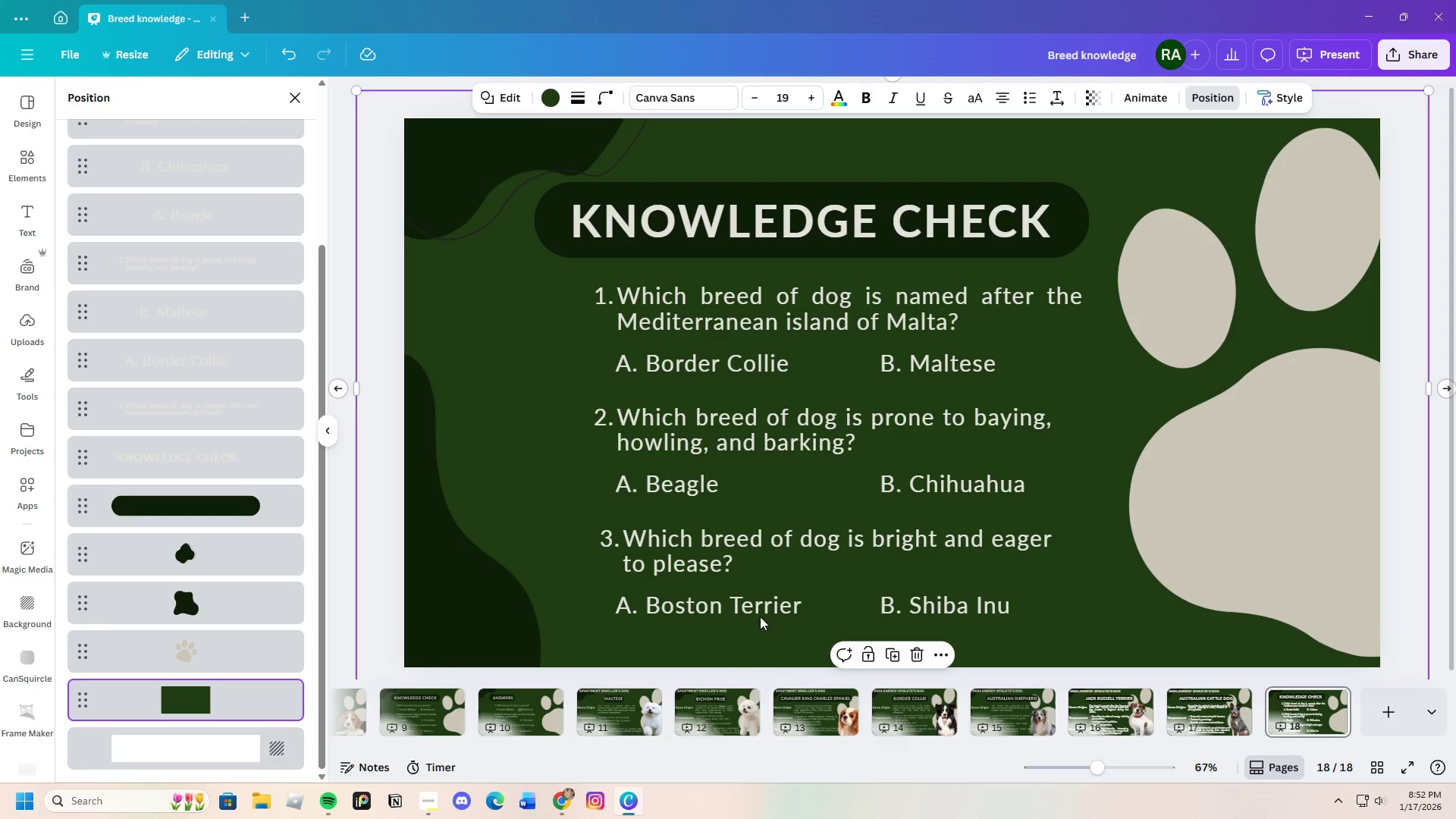 
left_click([825, 707])
 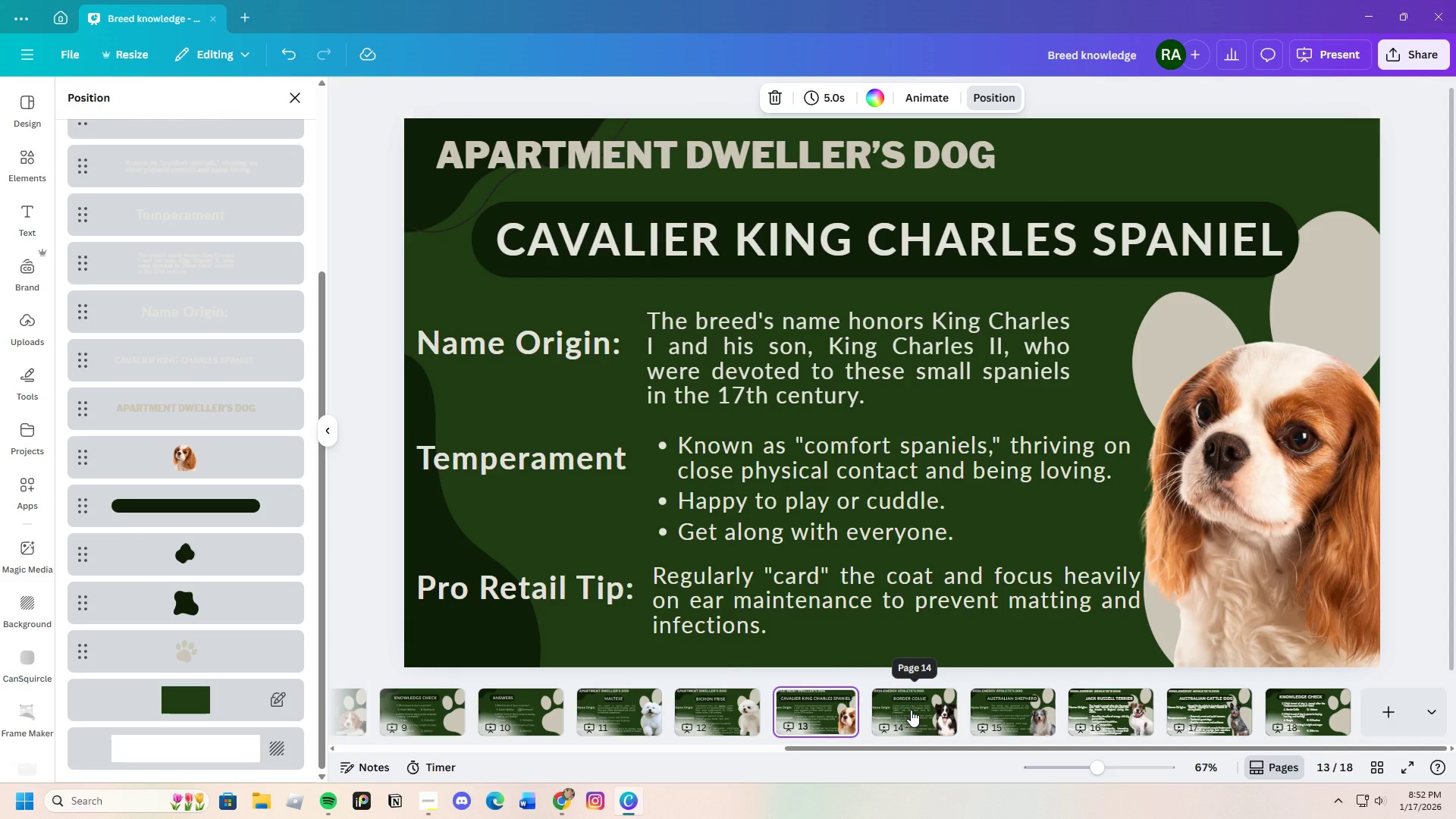 
left_click([911, 710])
 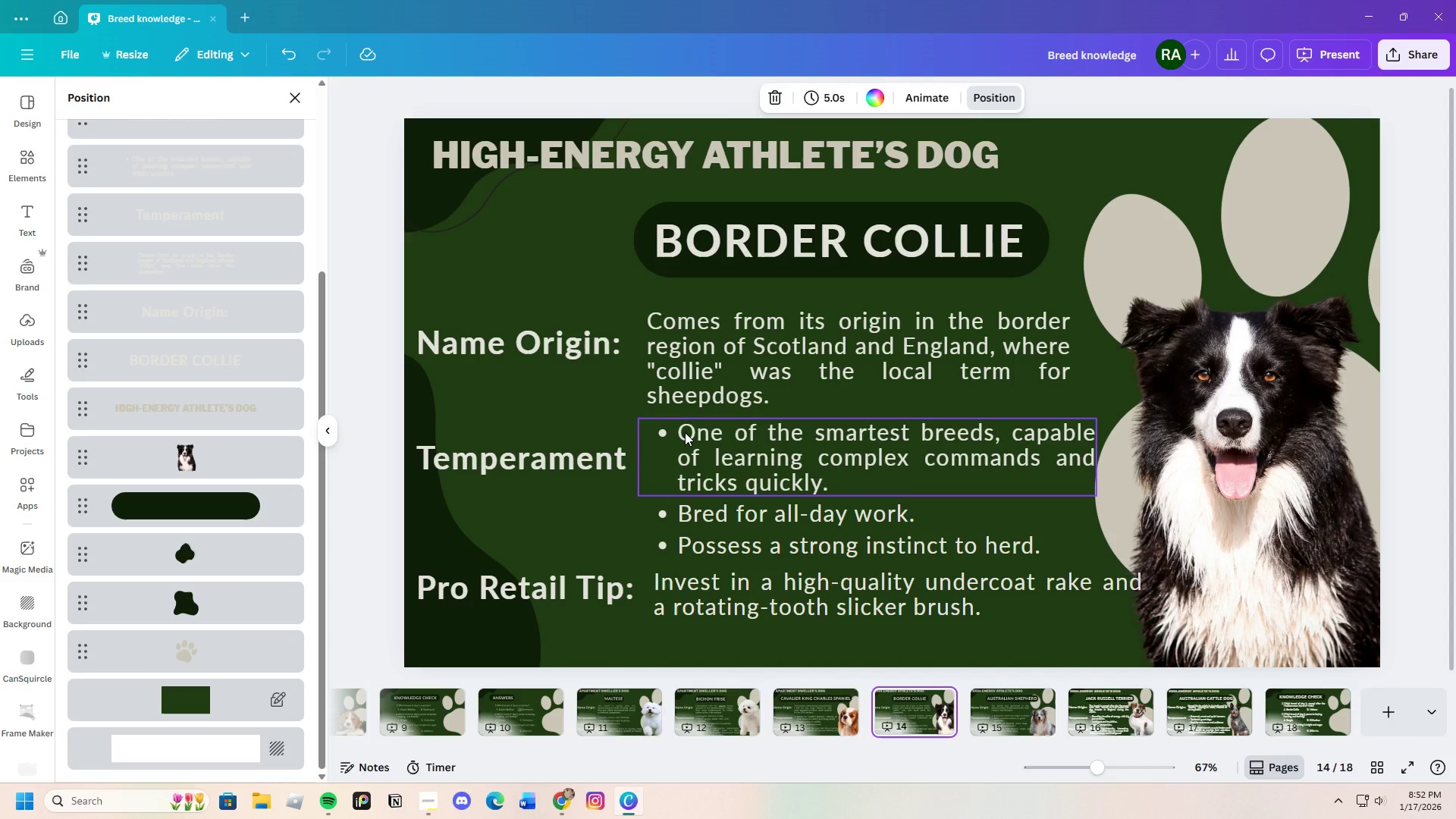 
wait(10.47)
 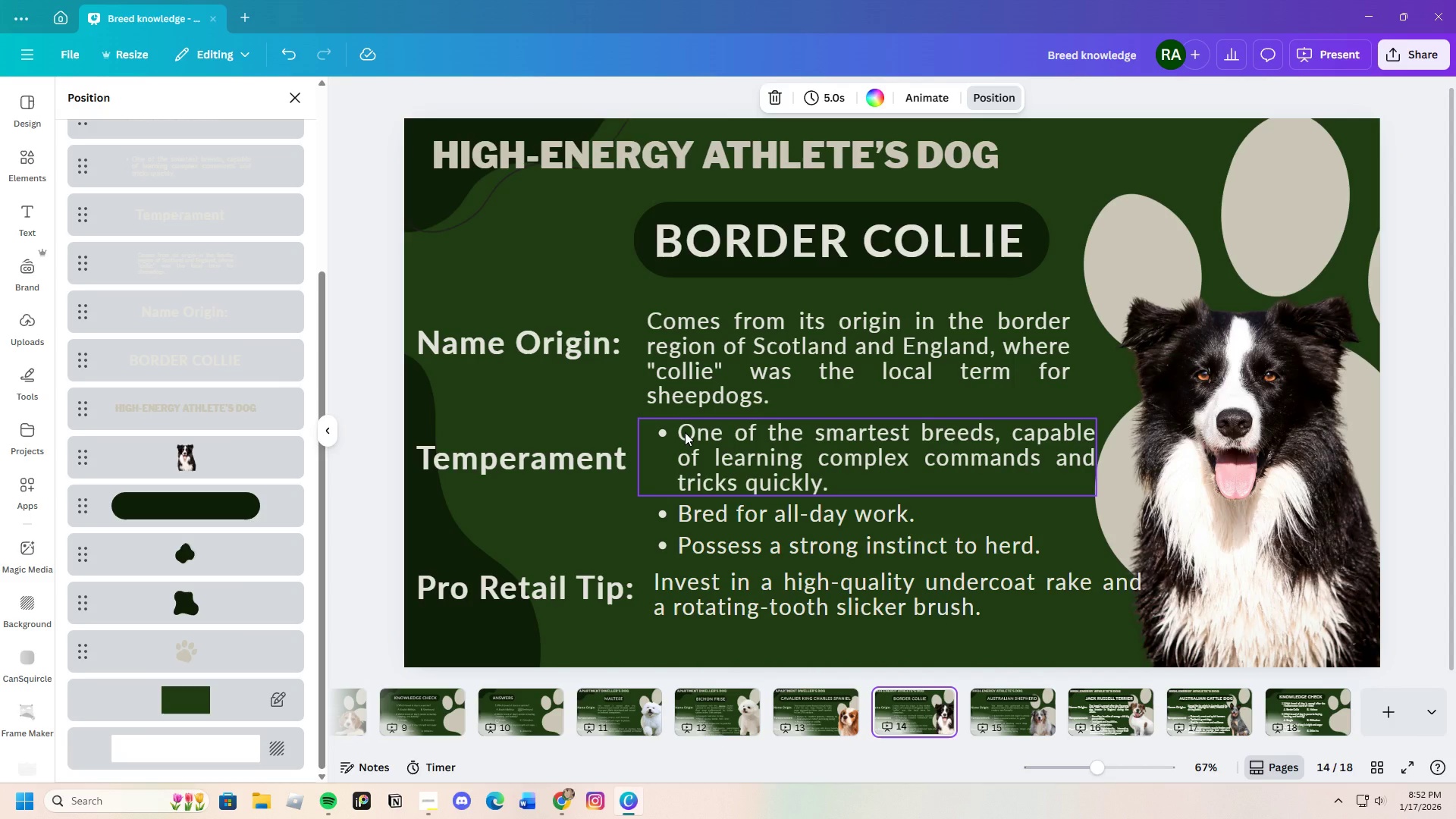 
left_click([681, 431])
 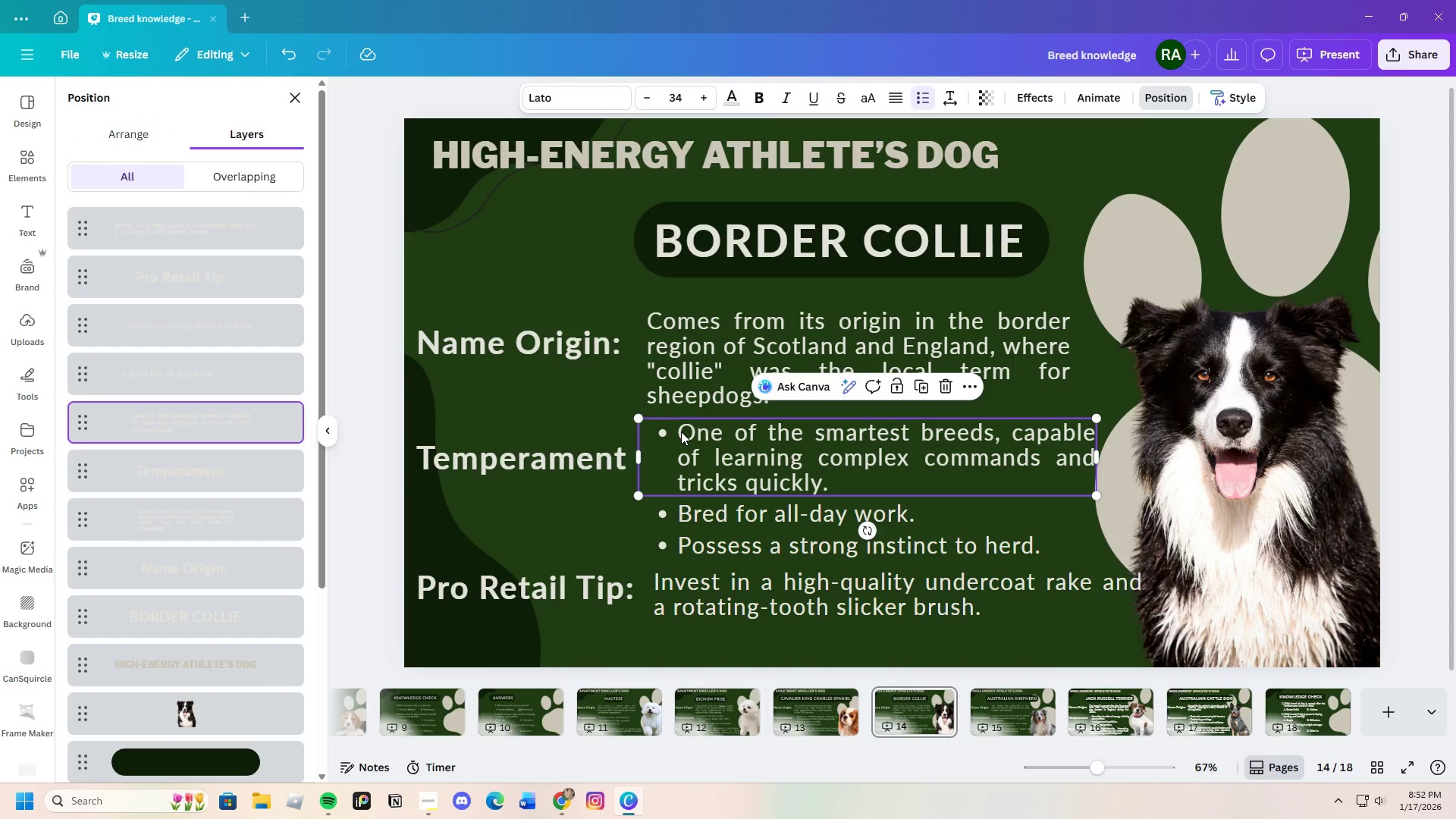 
left_click([681, 431])
 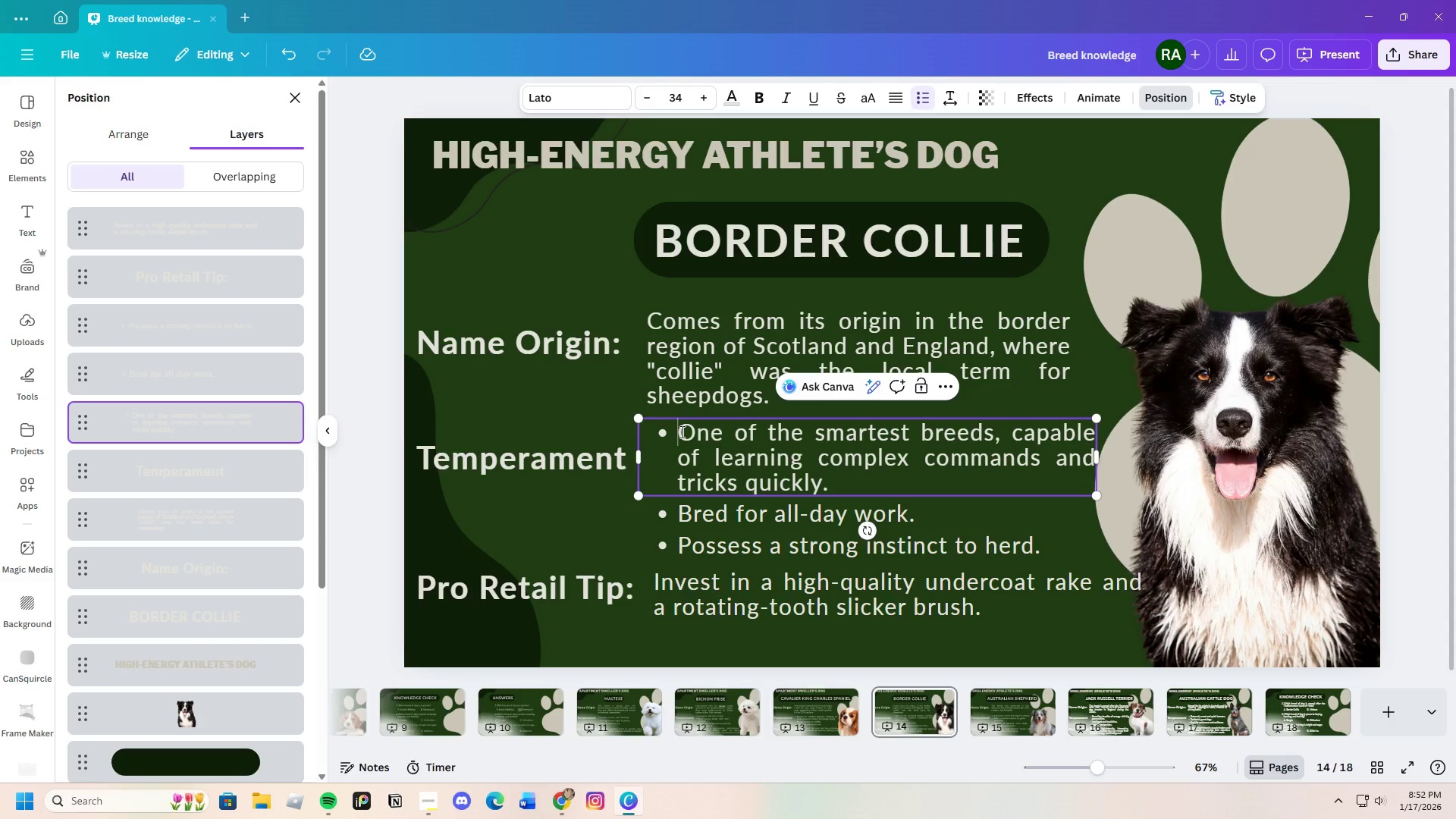 
left_click_drag(start_coordinate=[681, 431], to_coordinate=[1038, 461])
 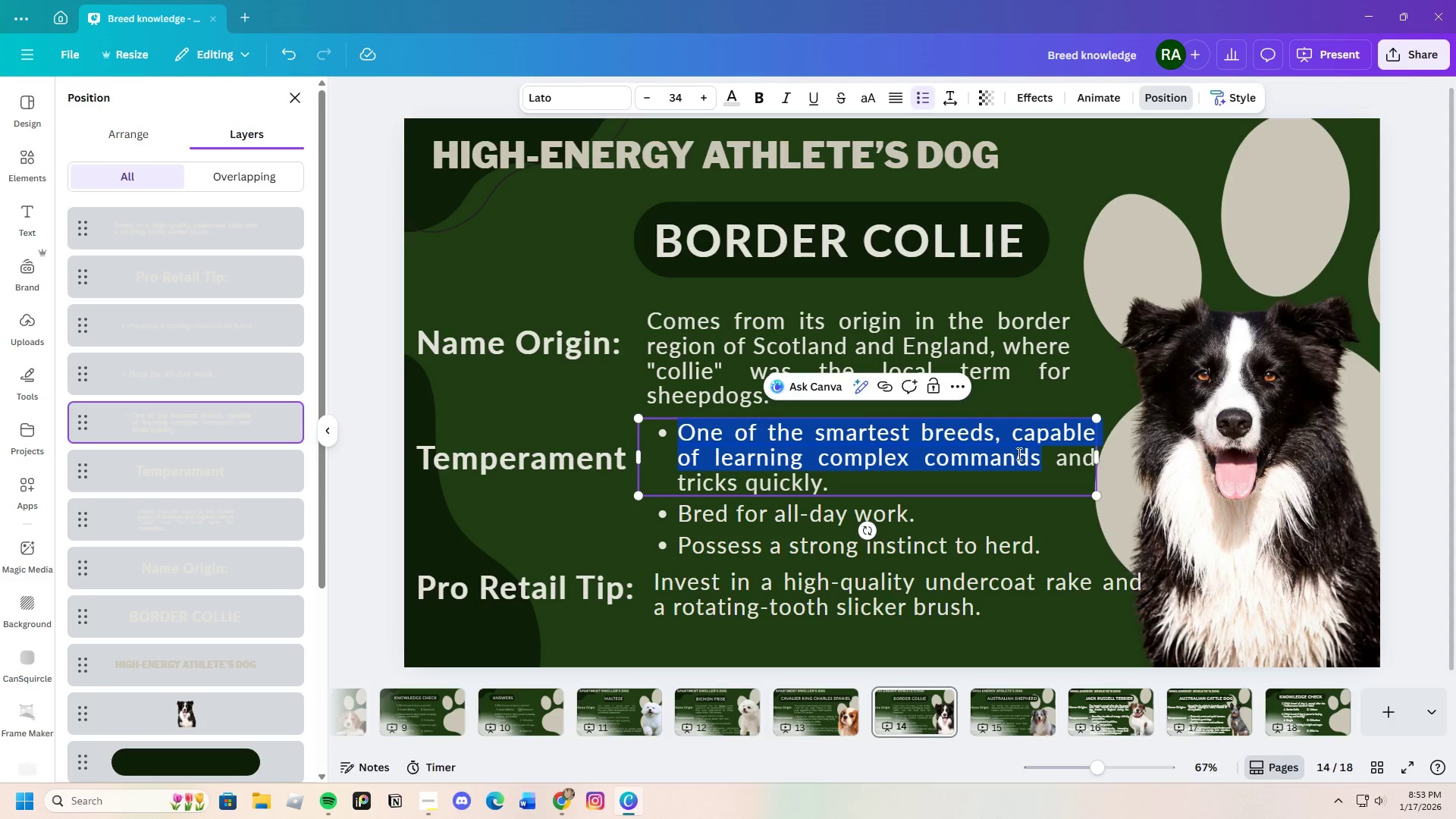 
right_click([1018, 453])
 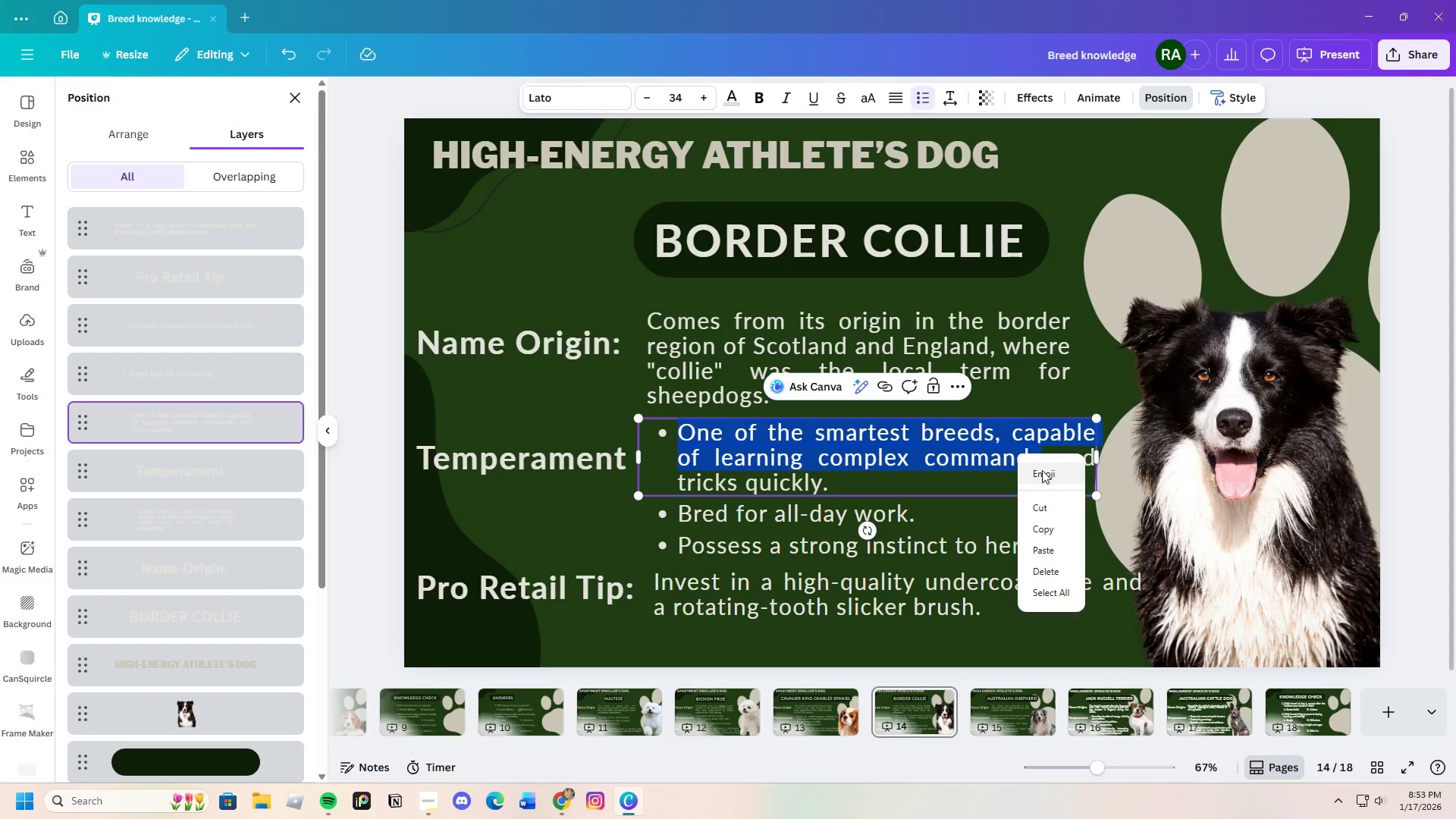 
left_click([1042, 470])
 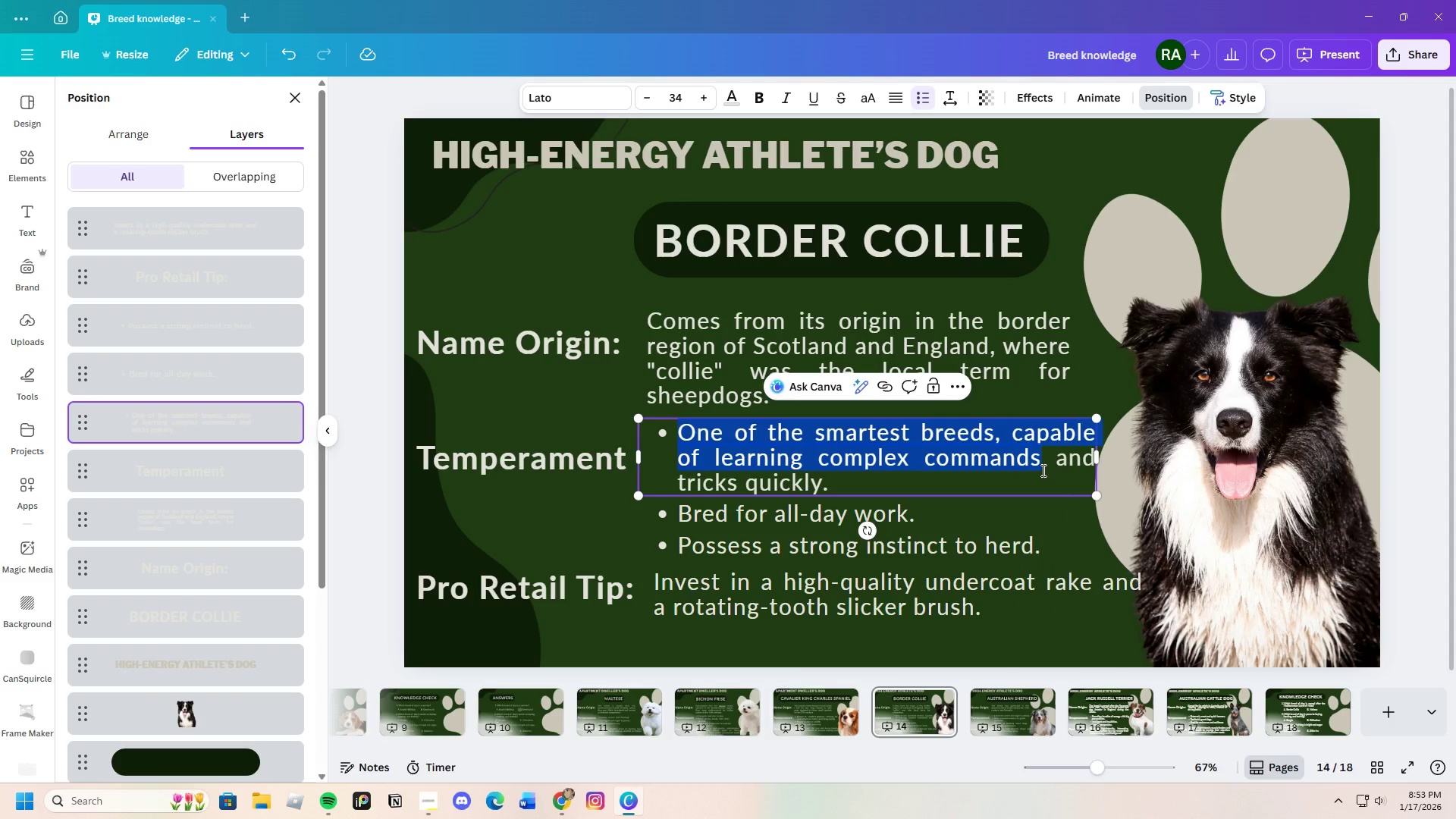 
key(Meta+MetaLeft)
 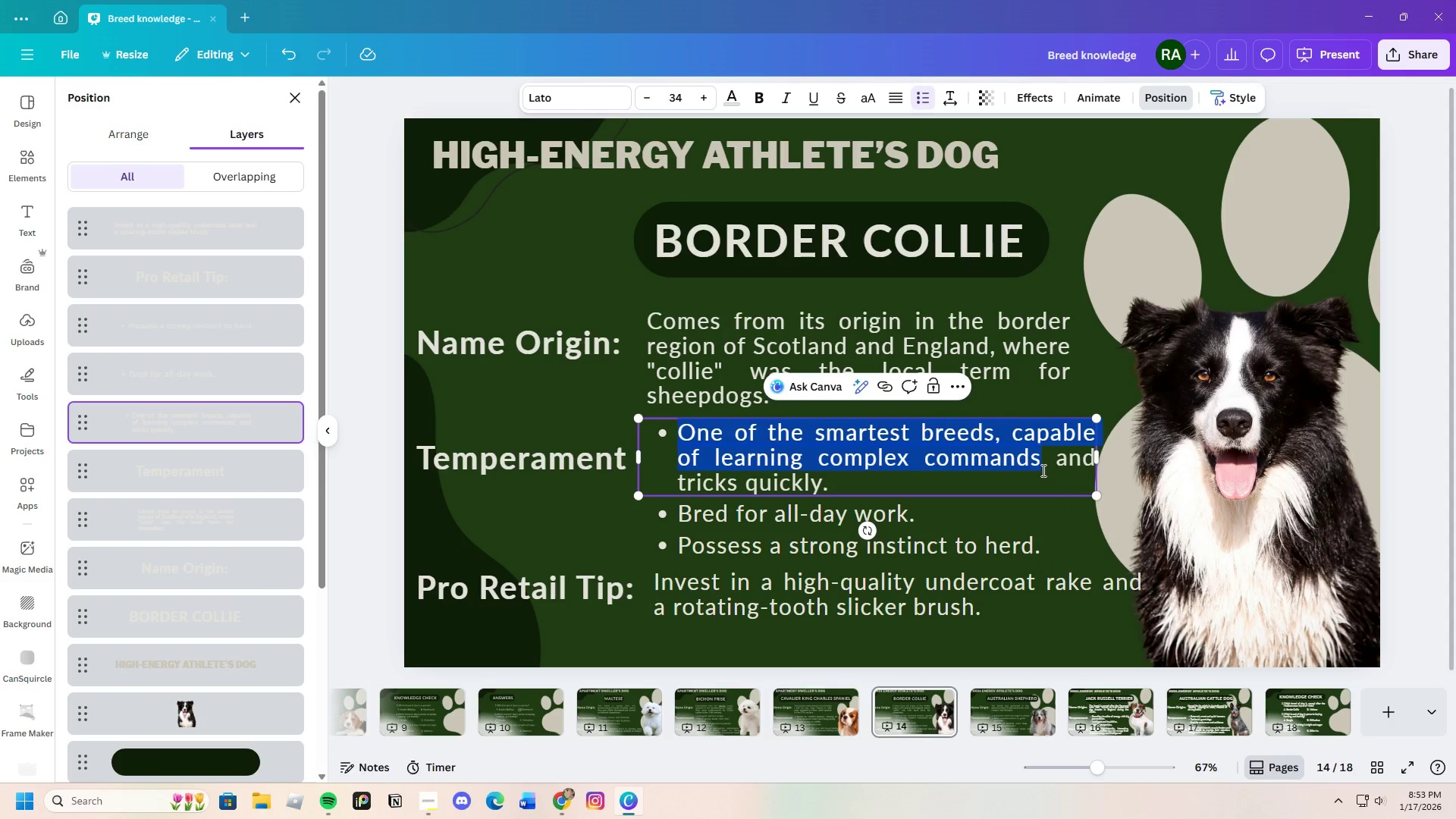 
left_click([1037, 623])
 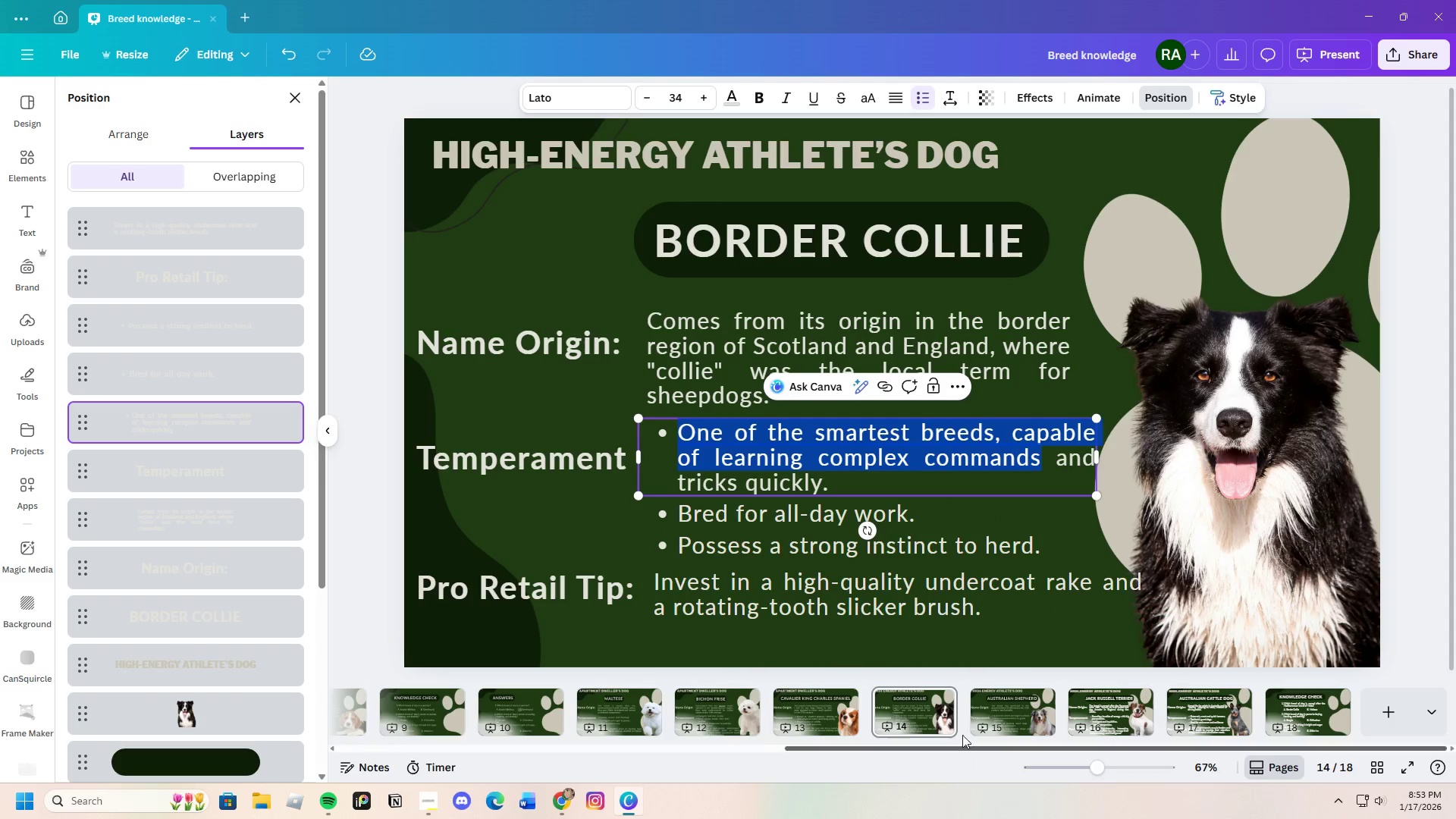 
left_click([1321, 709])
 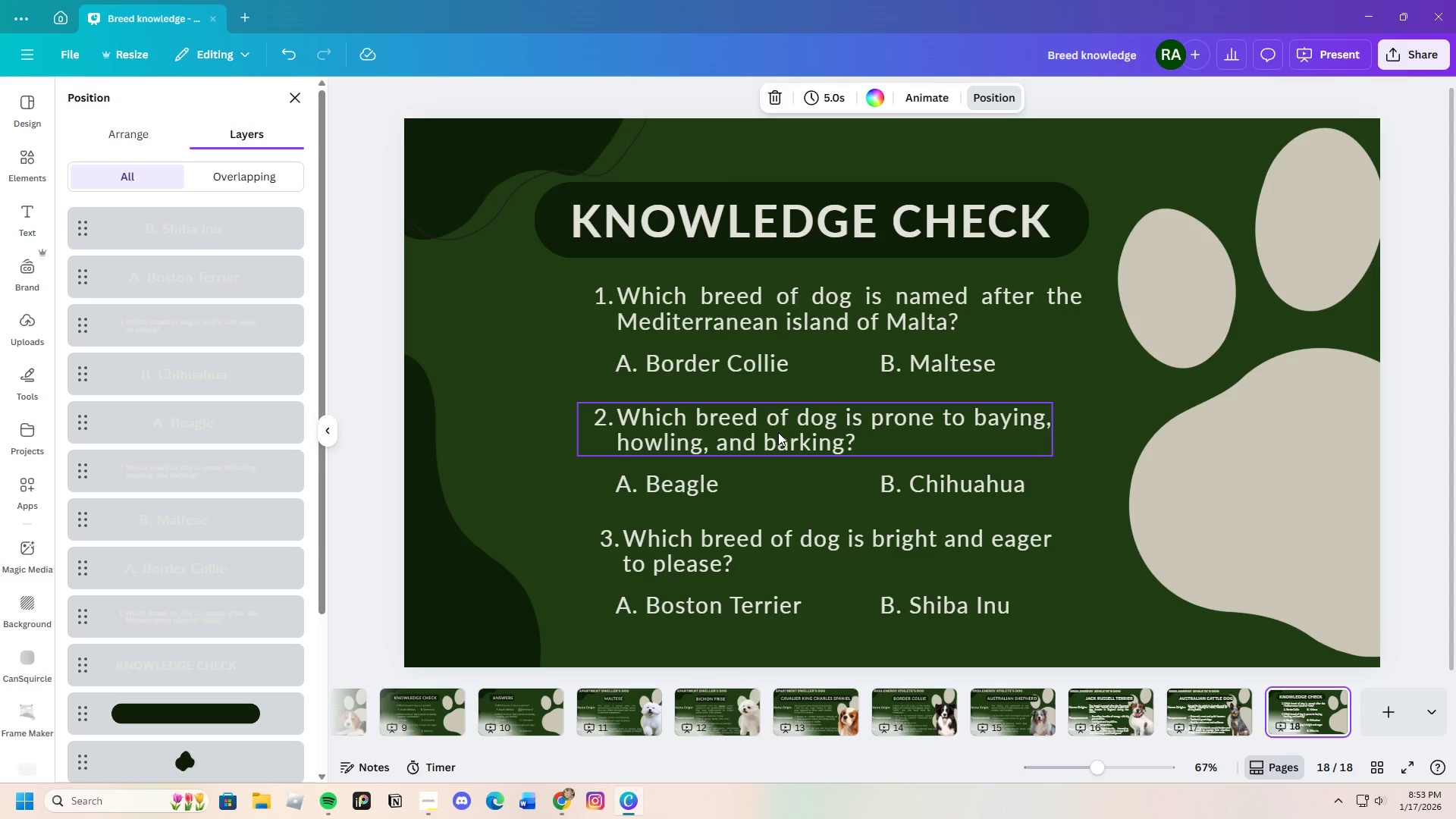 
left_click([787, 424])
 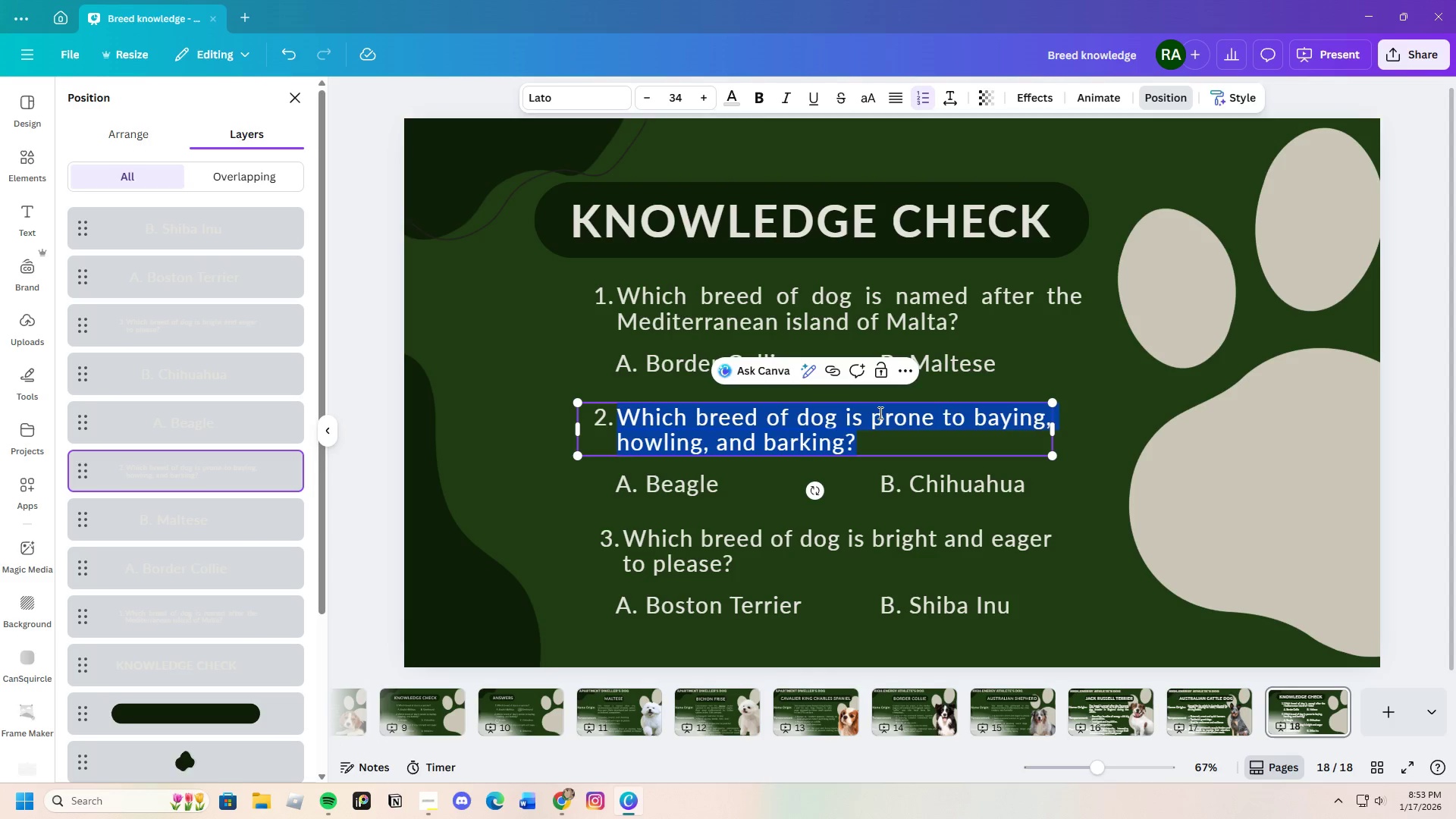 
left_click([874, 414])
 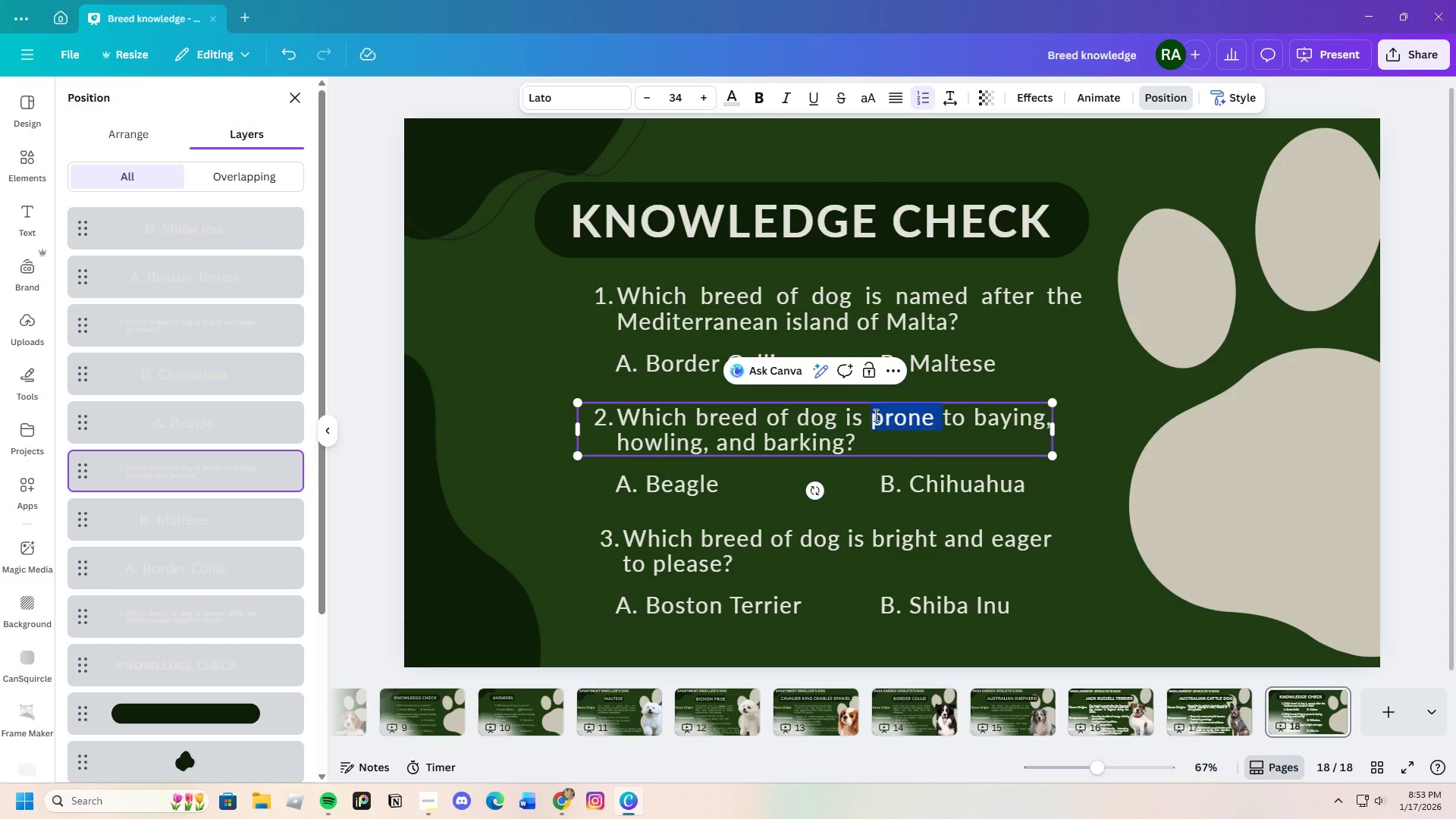 
left_click_drag(start_coordinate=[874, 414], to_coordinate=[920, 447])
 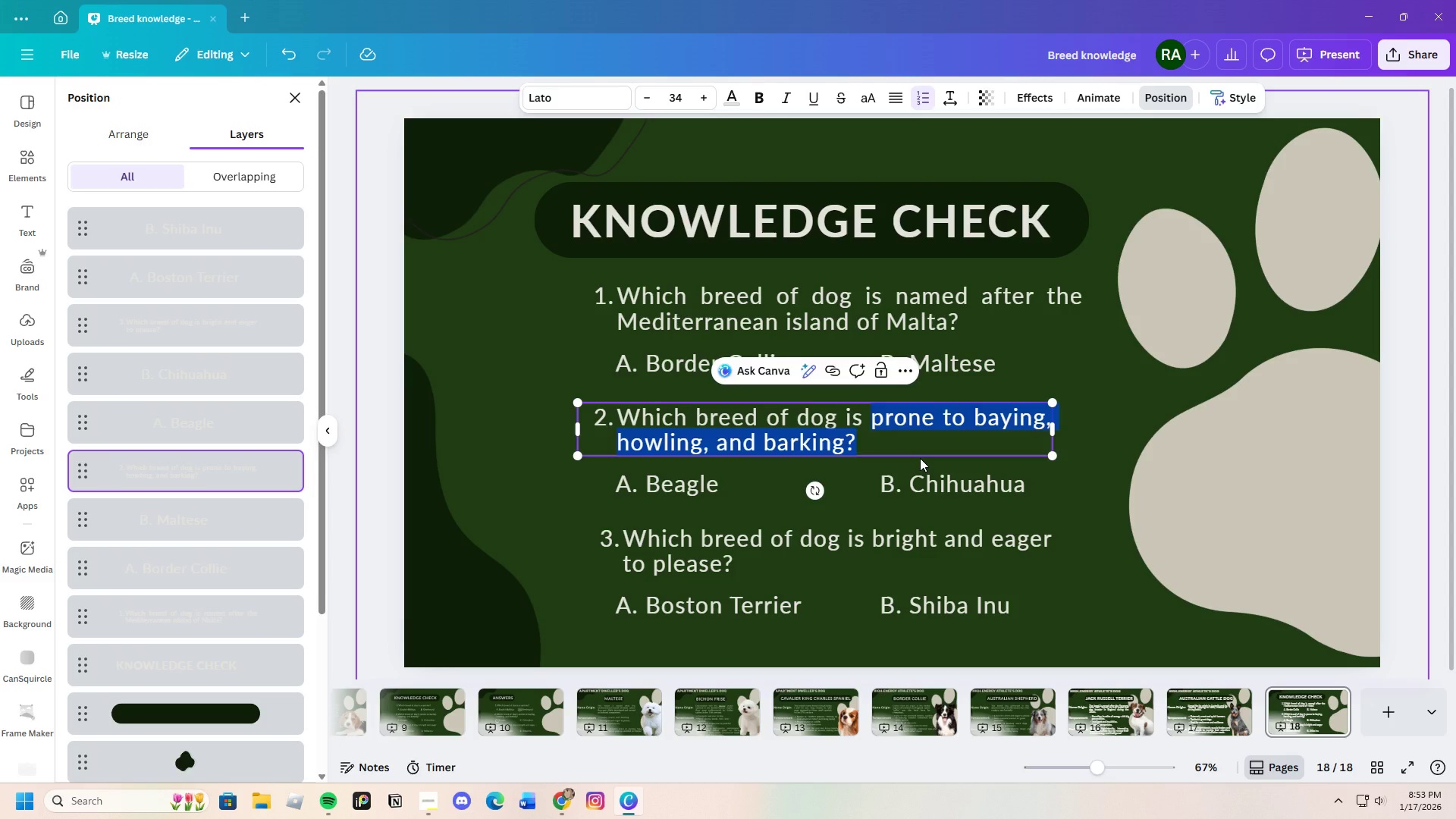 
key(Backspace)
 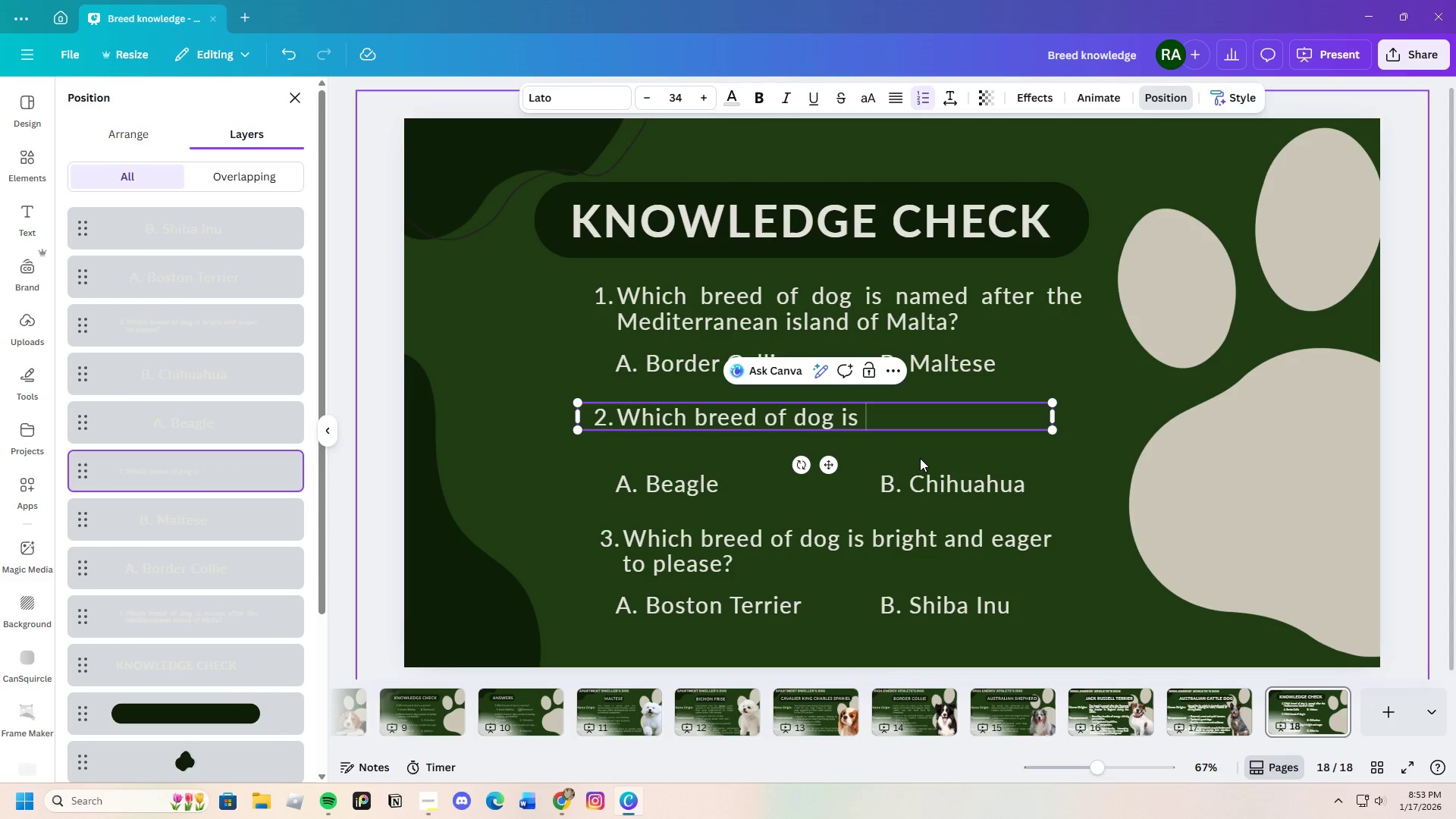 
key(Control+V)
 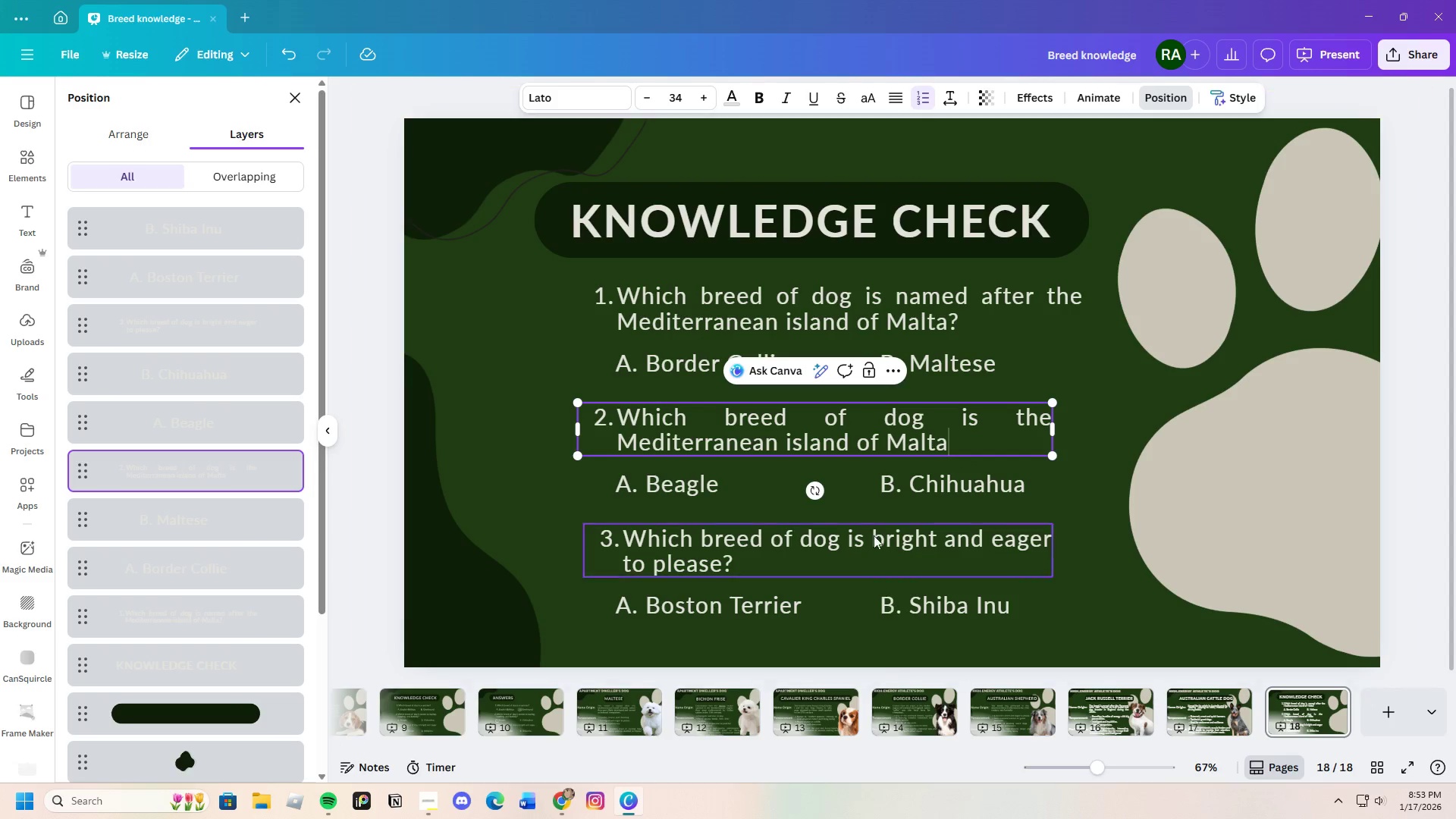 
left_click([290, 52])
 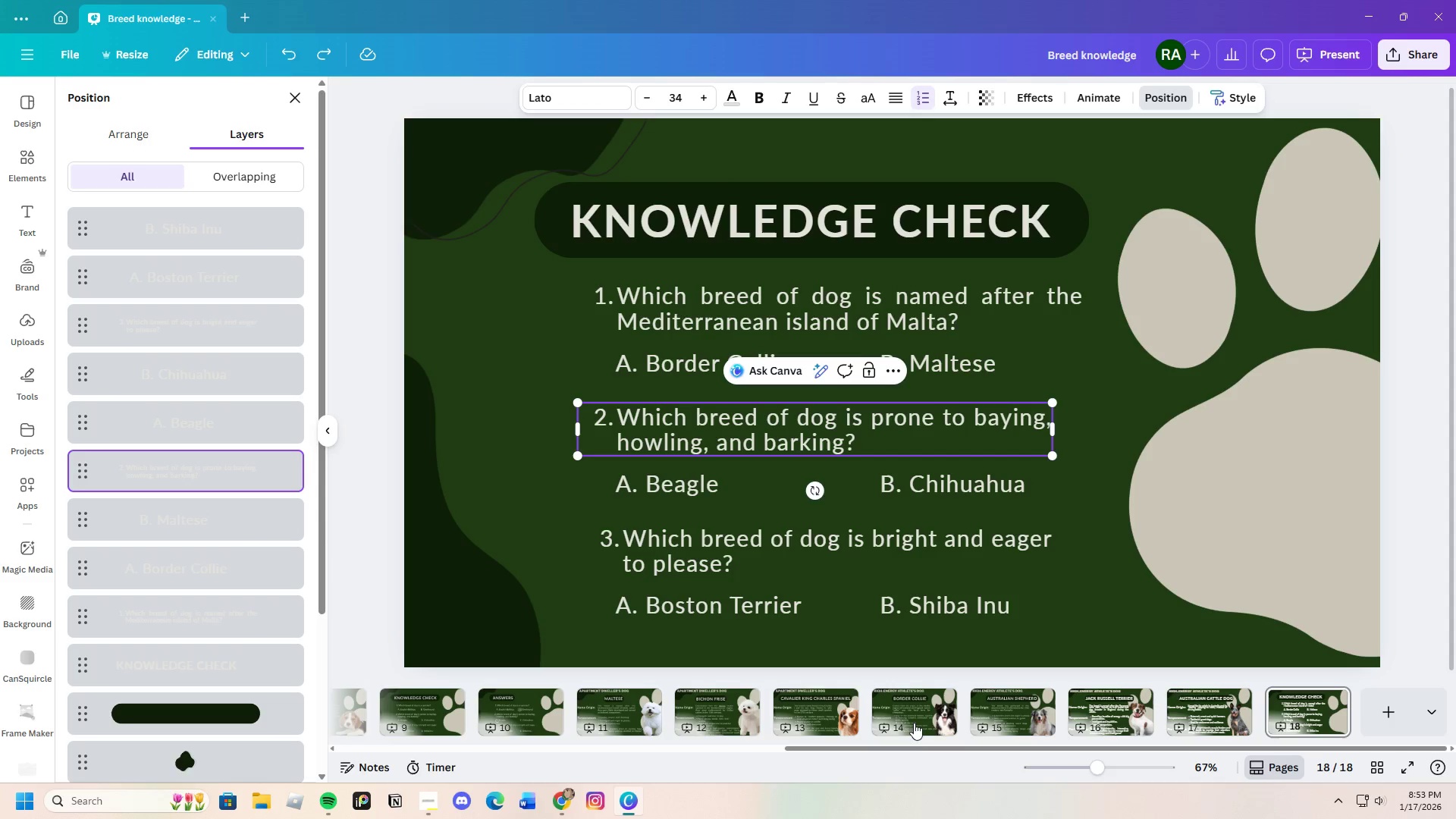 
left_click([929, 714])
 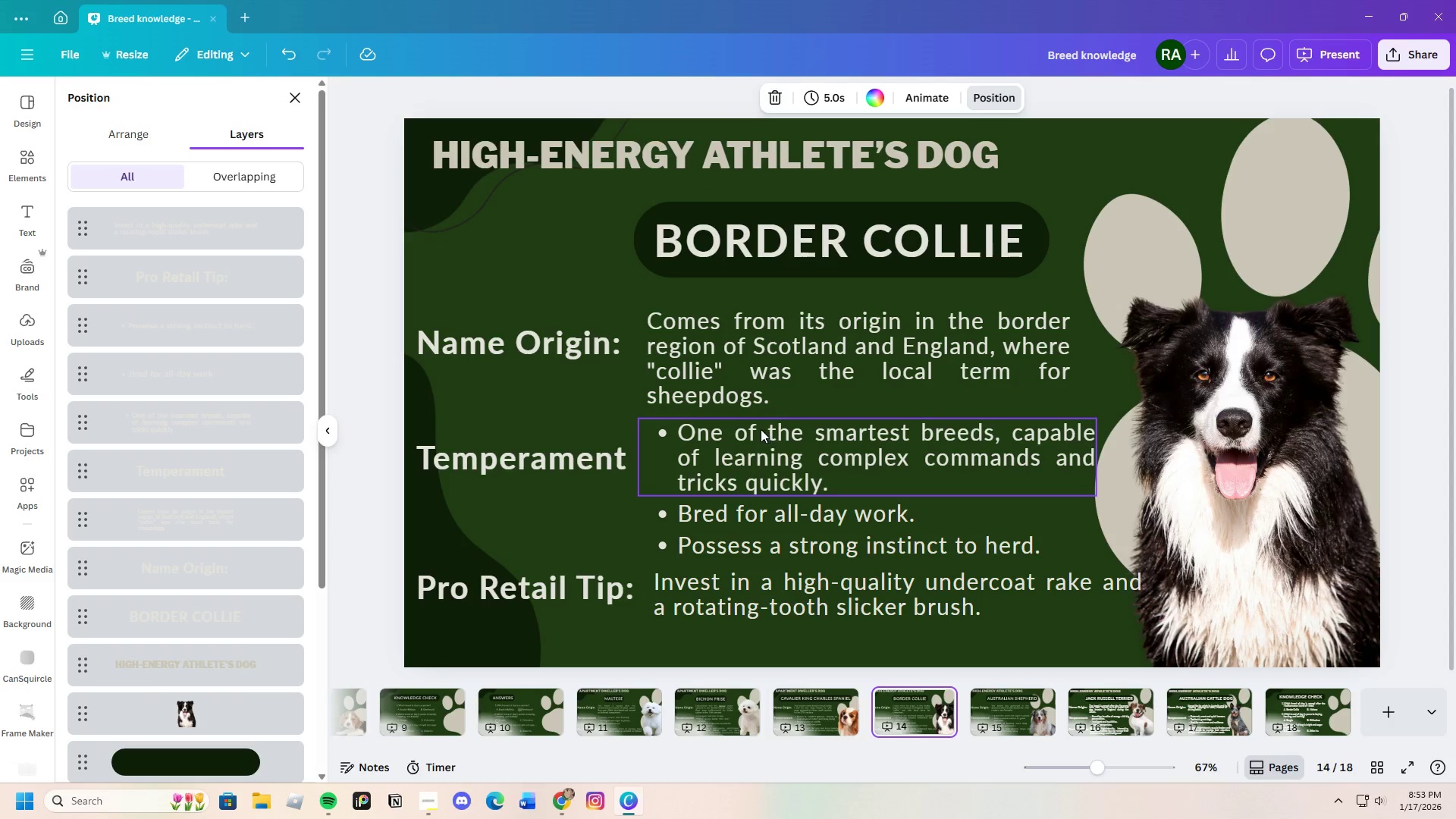 
left_click([679, 432])
 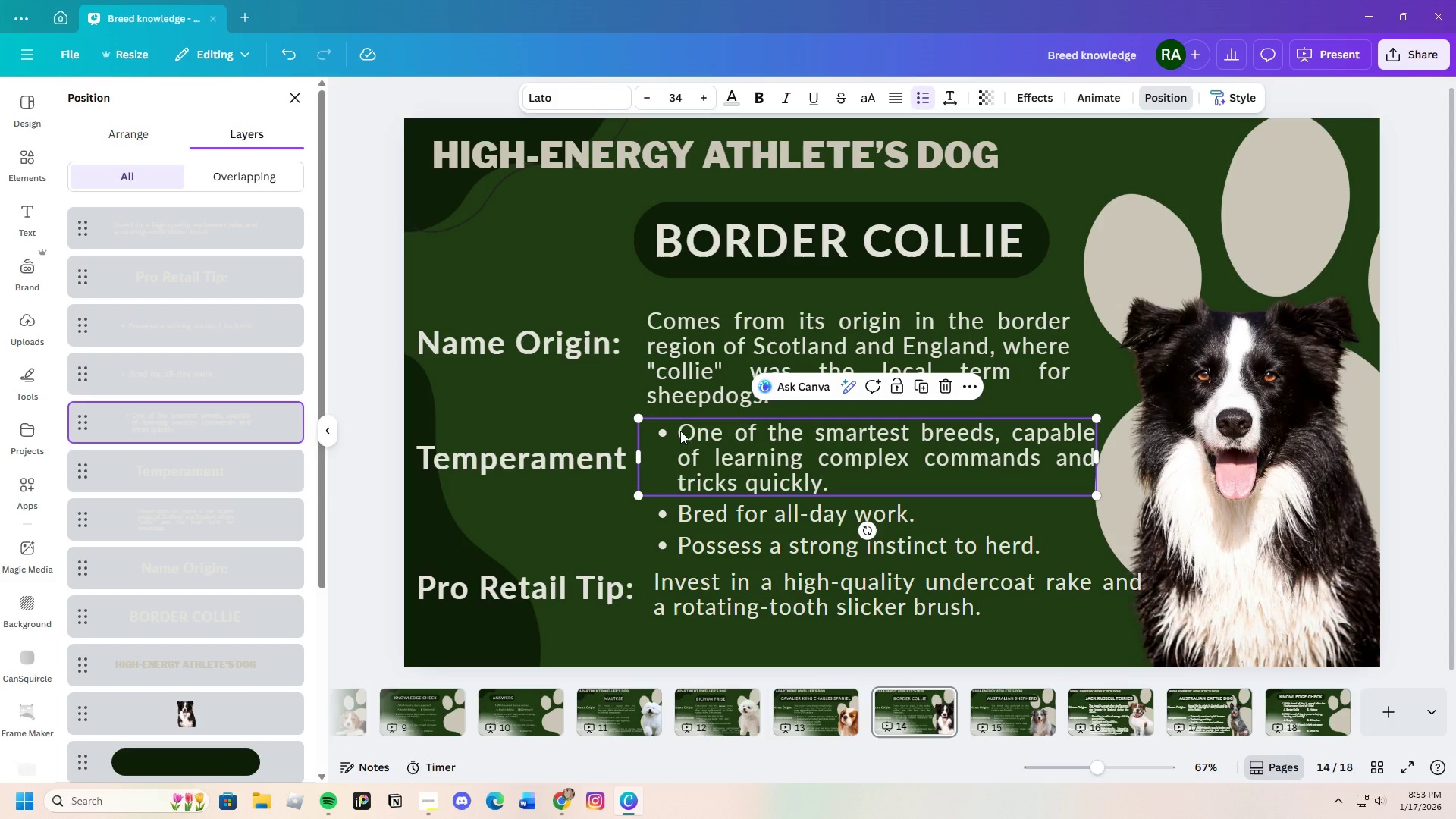 
left_click([681, 430])
 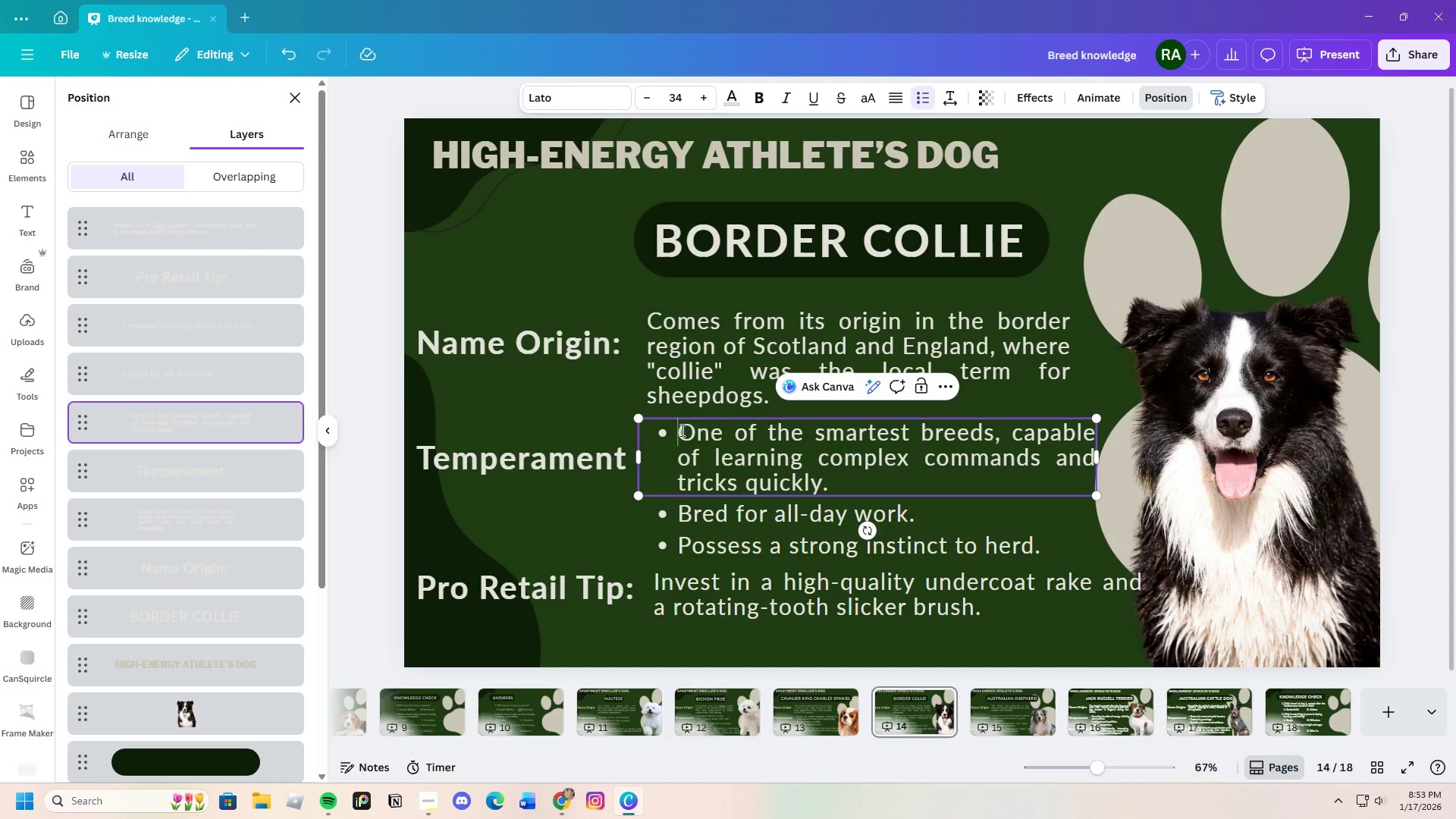 
left_click_drag(start_coordinate=[681, 430], to_coordinate=[1043, 466])
 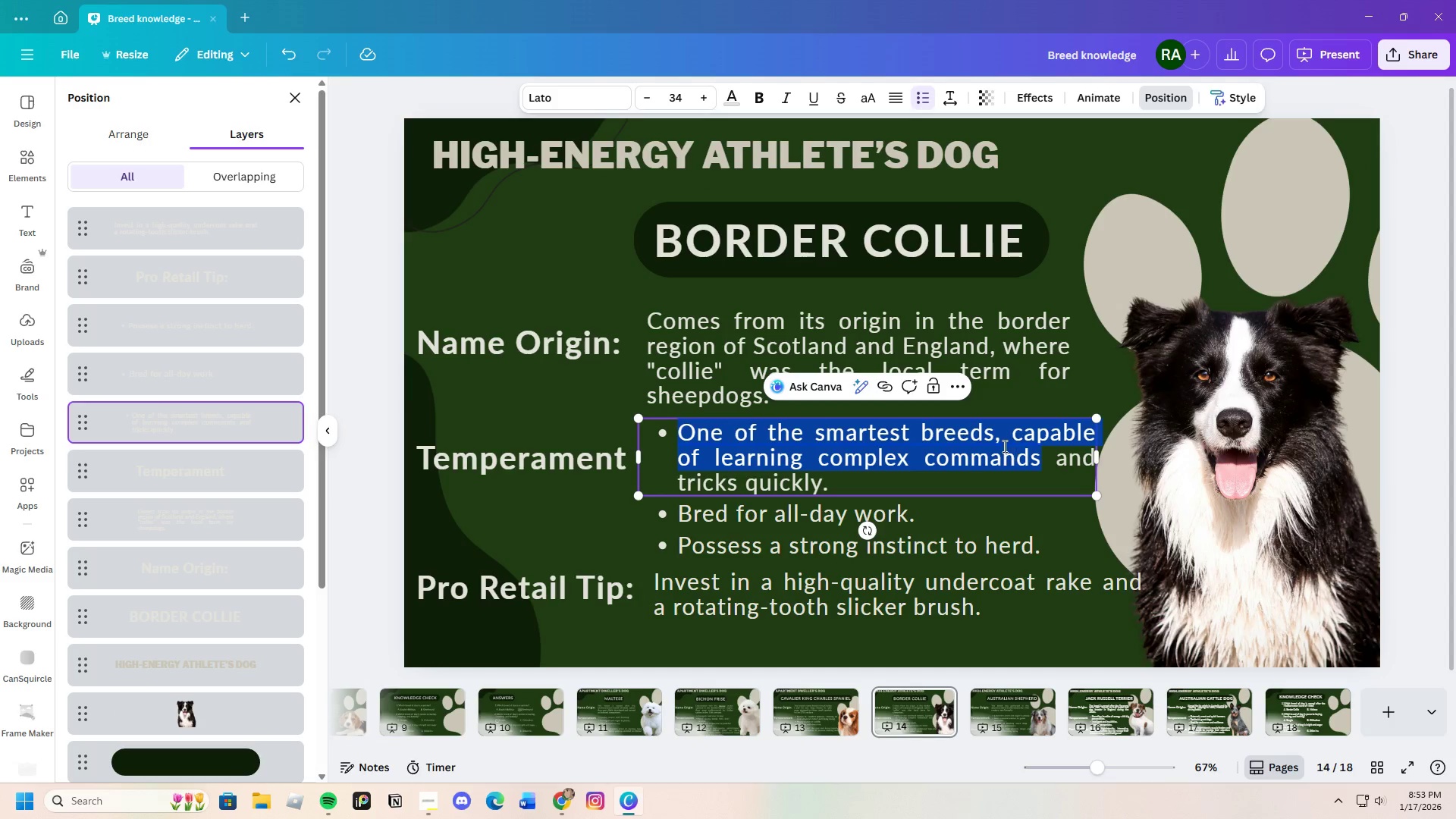 
right_click([1003, 446])
 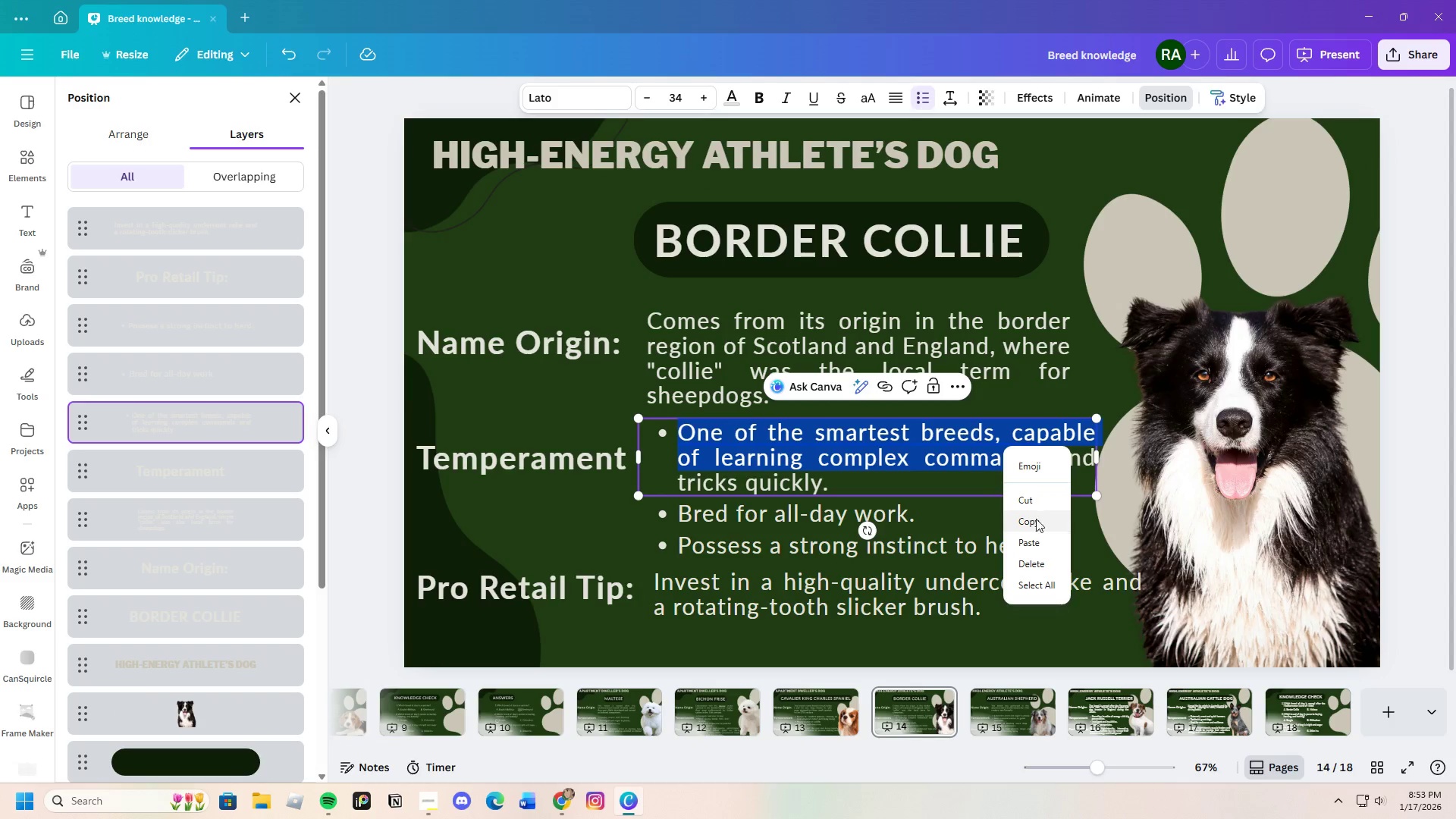 
left_click([1040, 529])
 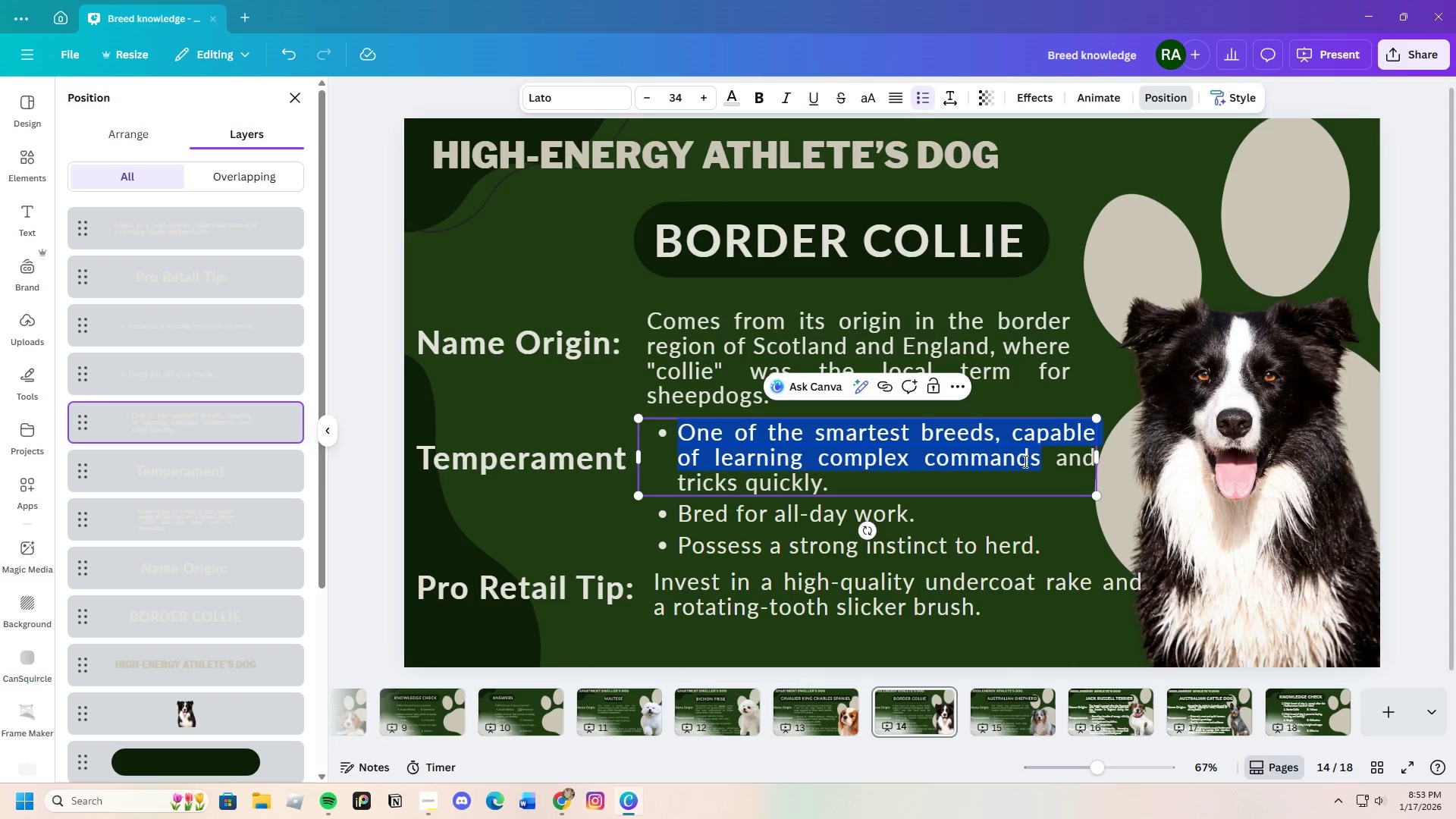 
left_click([1298, 704])
 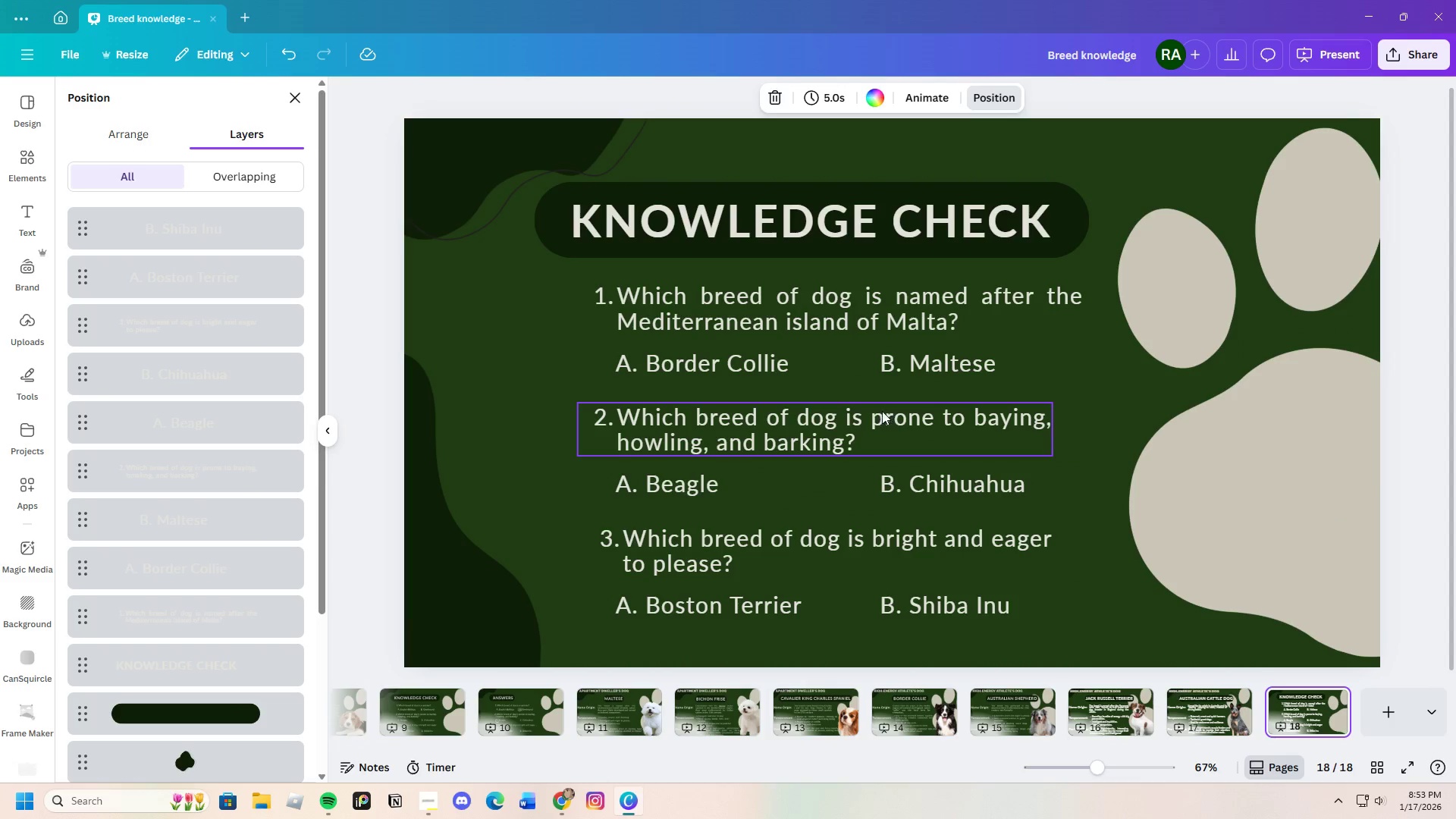 
left_click([858, 420])
 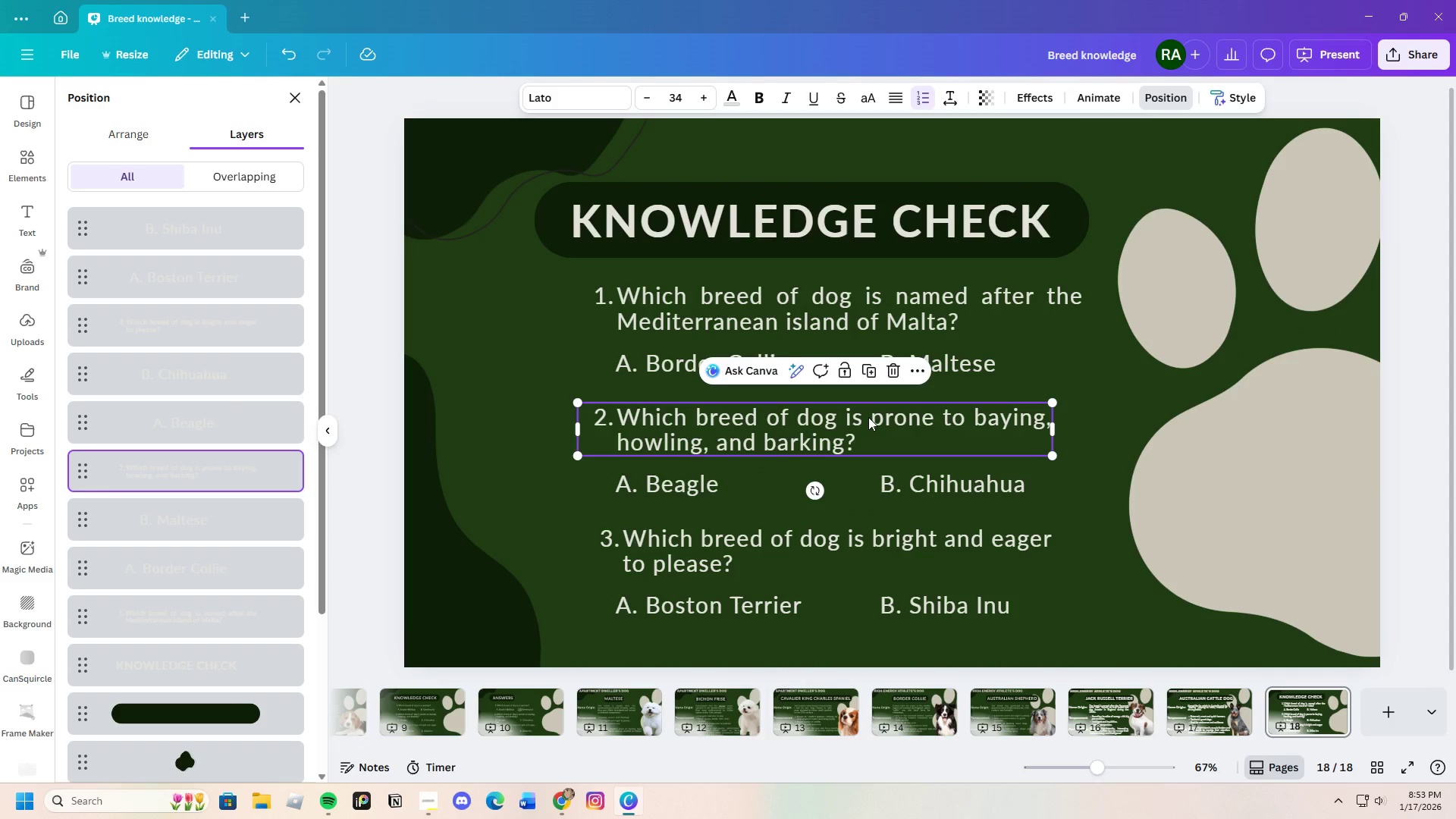 
left_click([868, 417])
 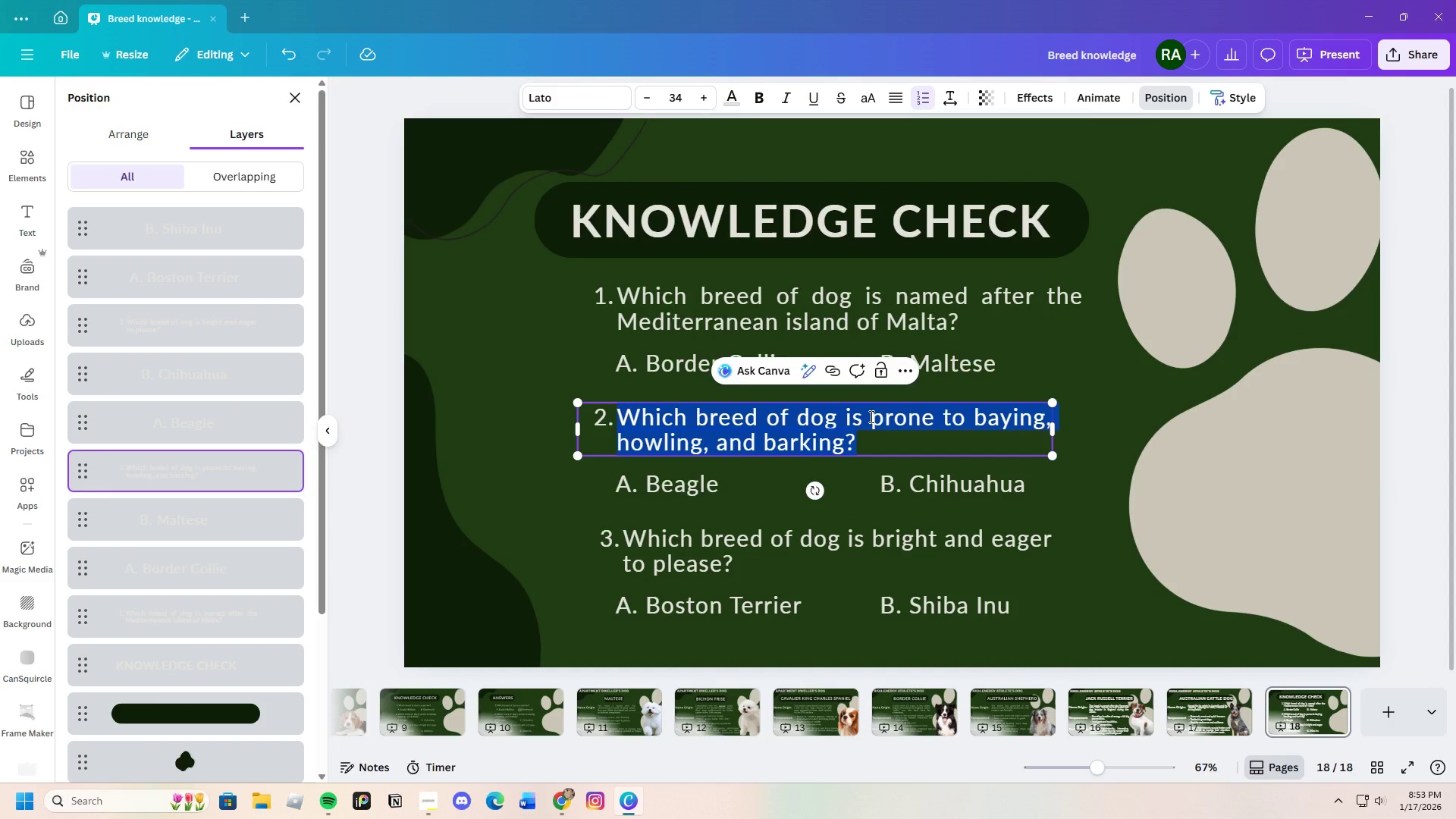 
left_click([871, 416])
 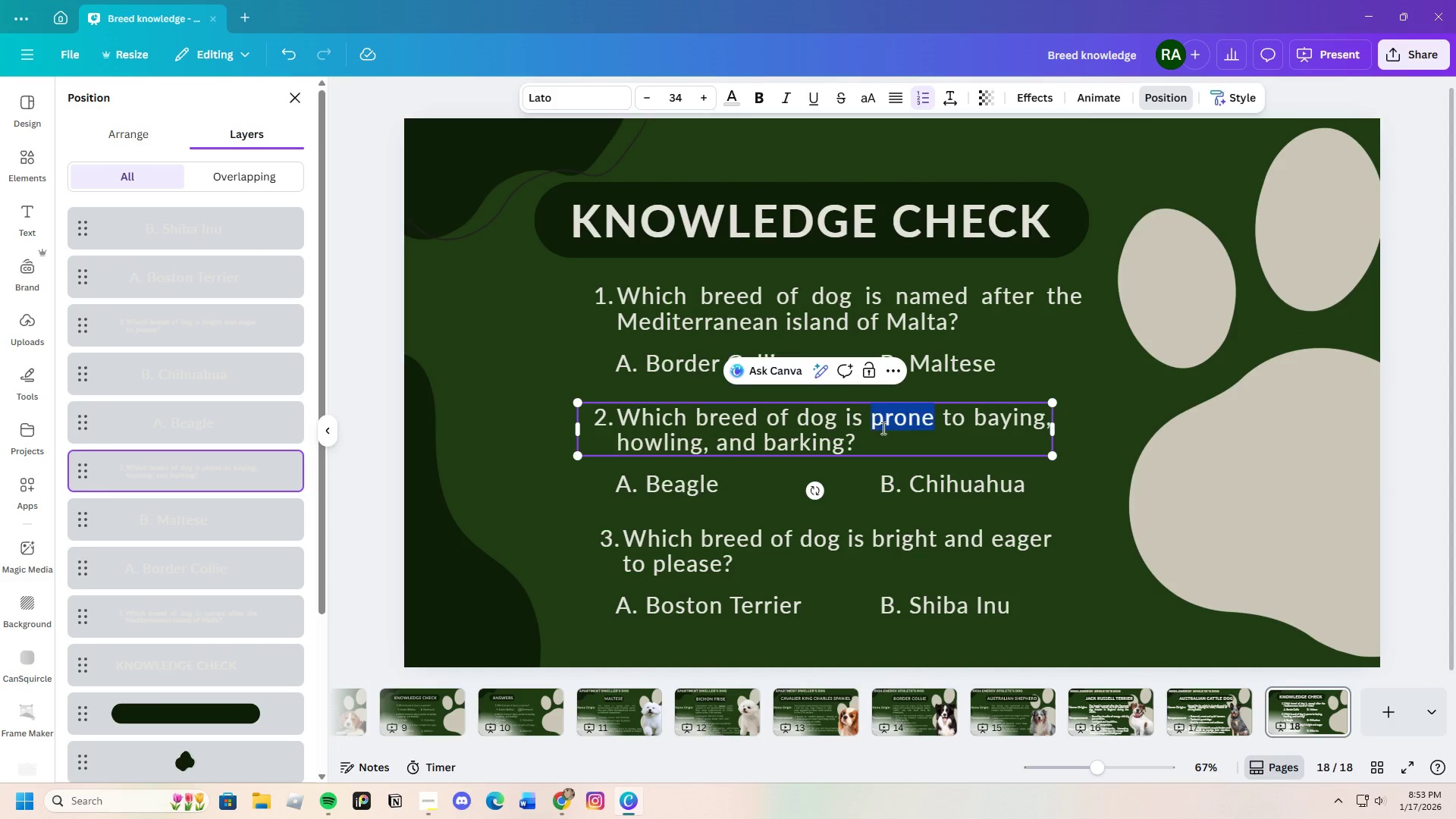 
left_click_drag(start_coordinate=[871, 416], to_coordinate=[888, 435])
 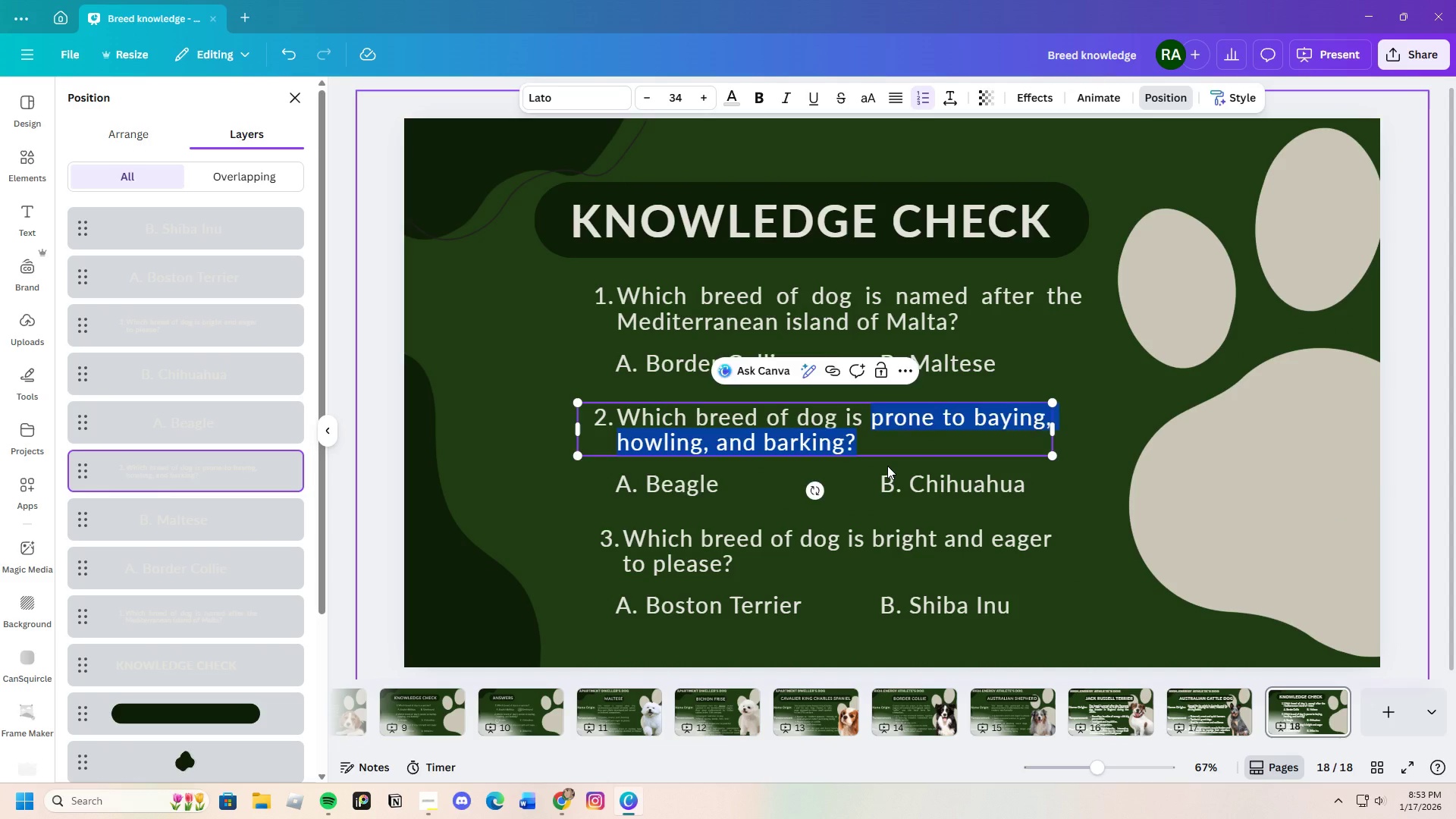 
key(Control+Backspace)
 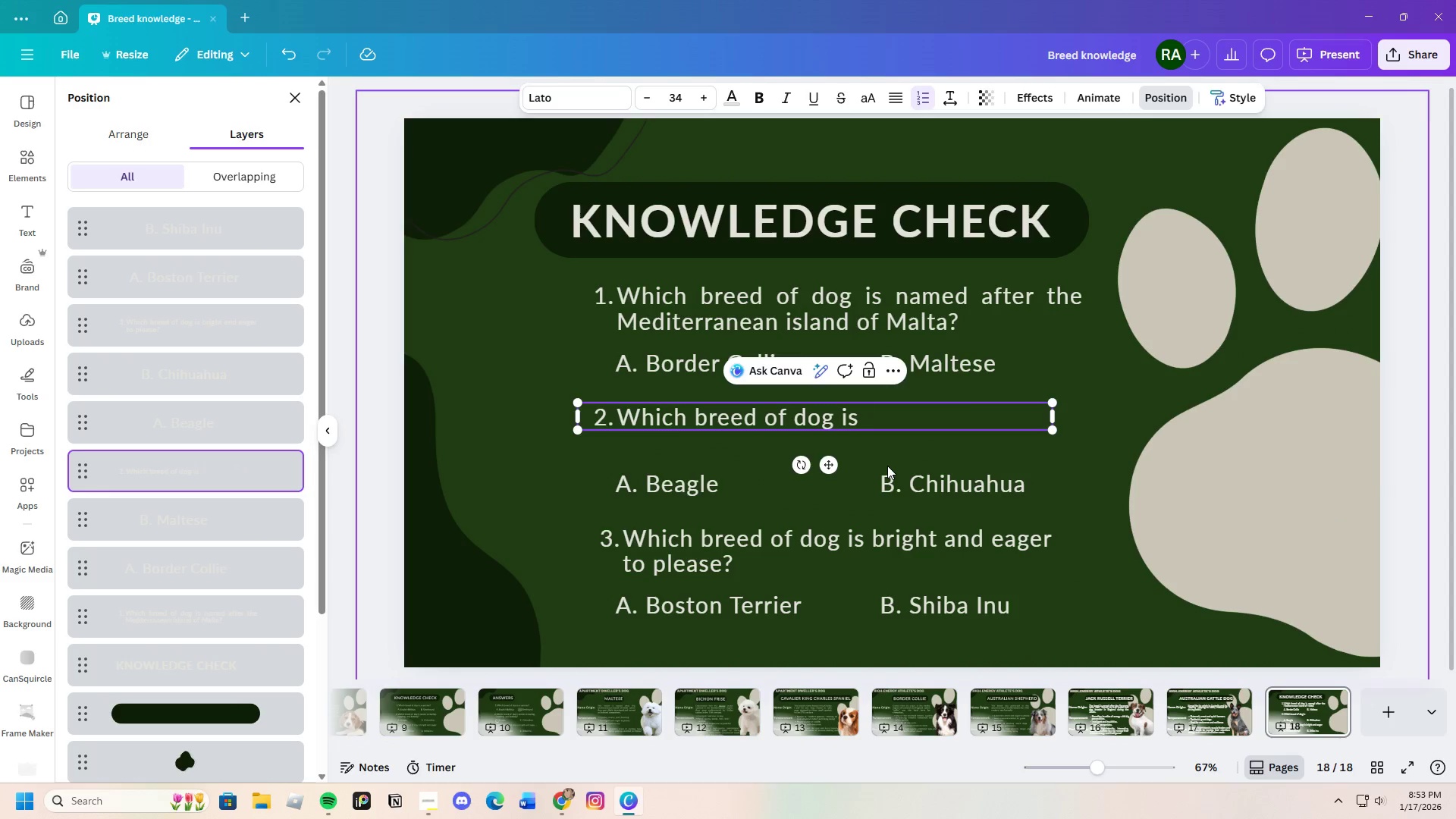 
key(Control+V)
 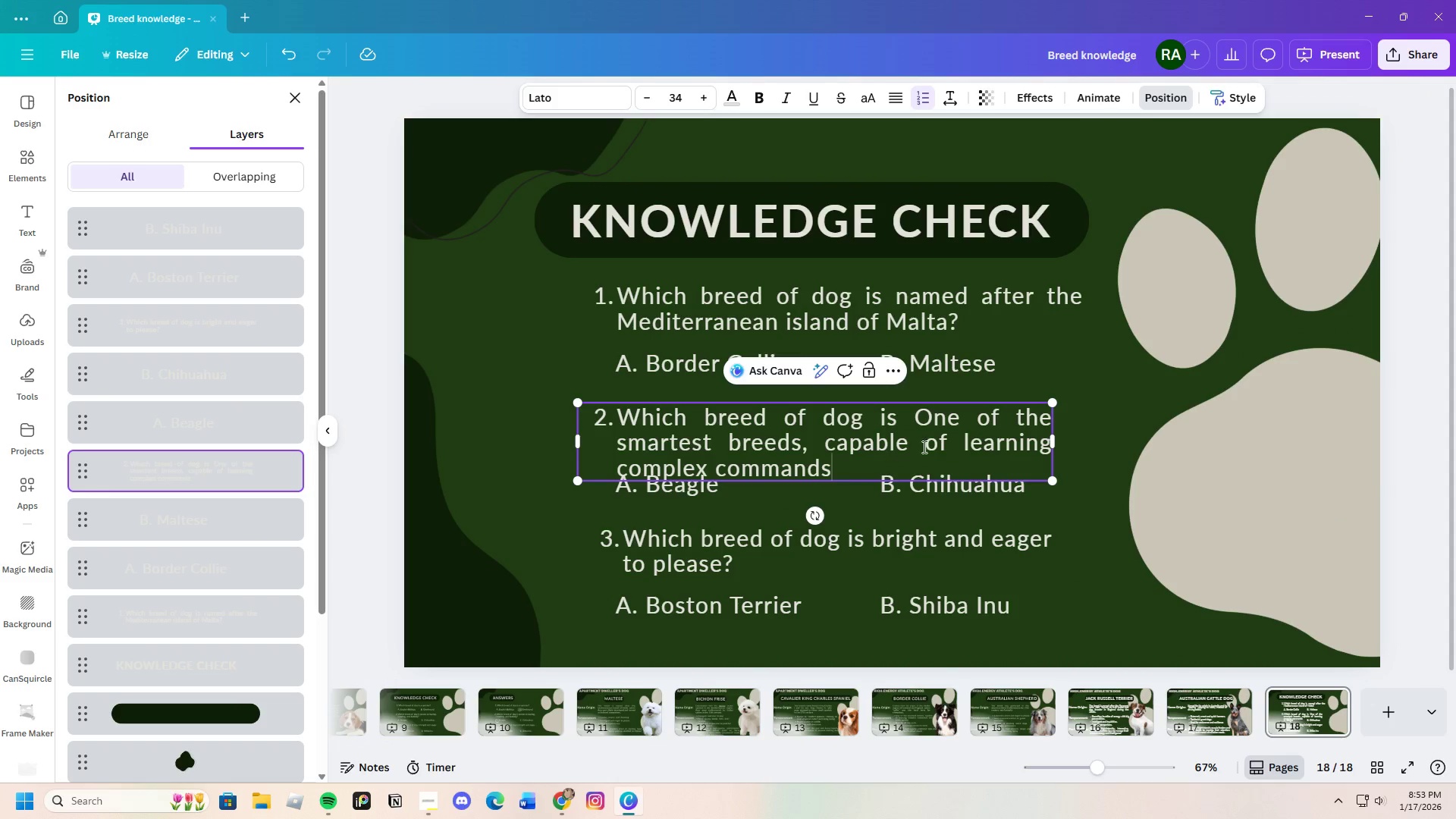 
left_click([940, 421])
 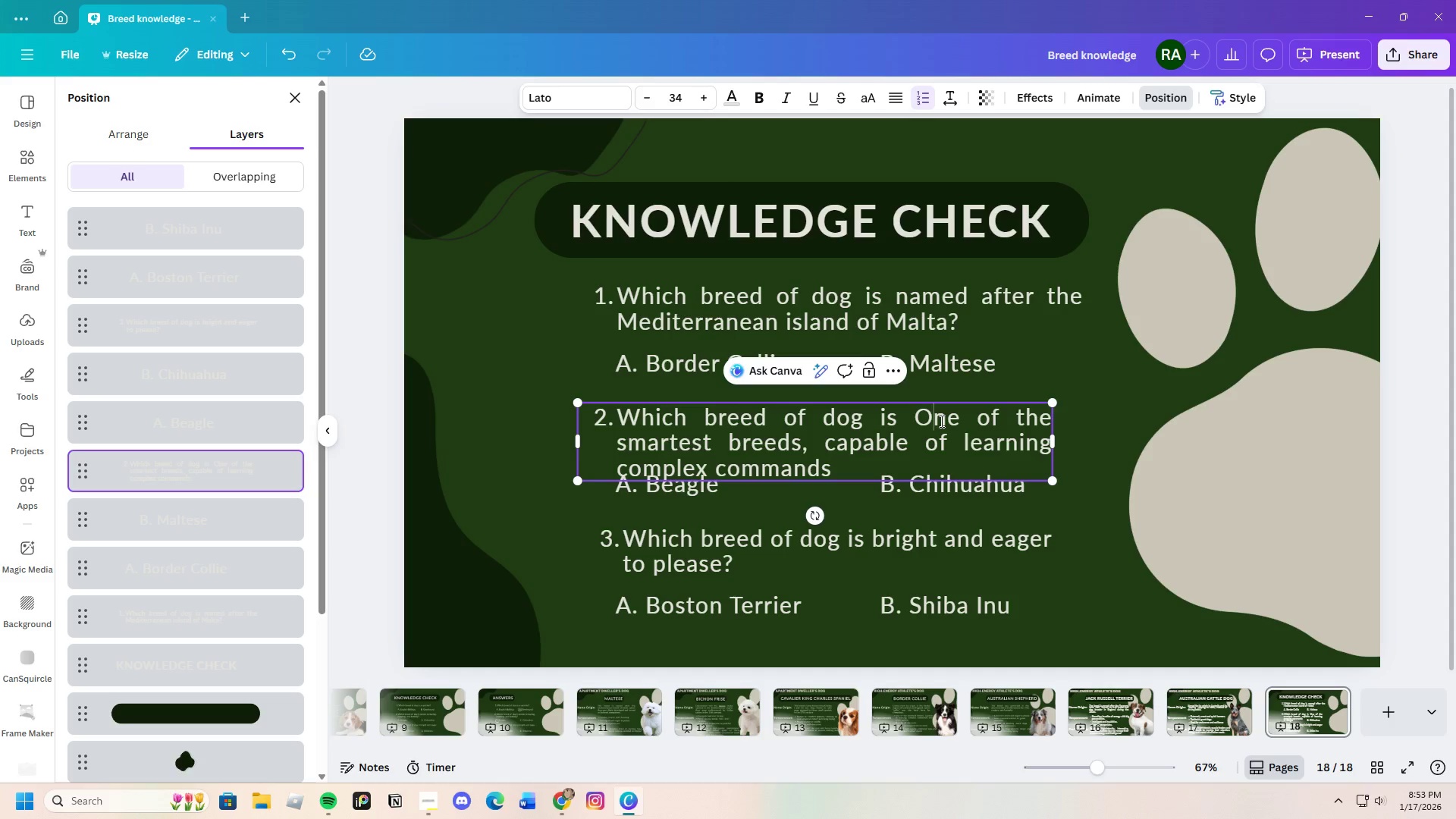 
key(Backspace)
 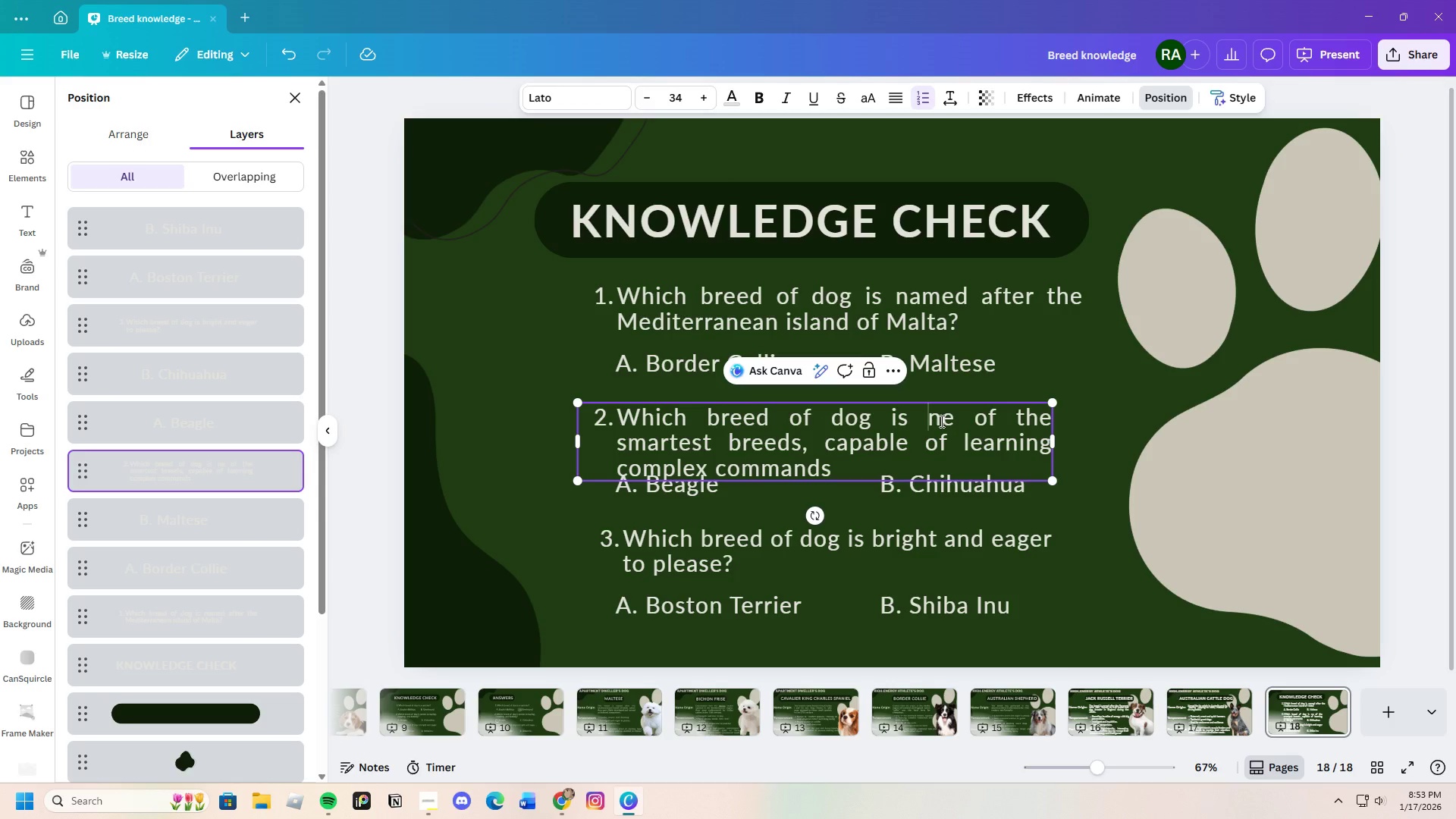 
key(O)
 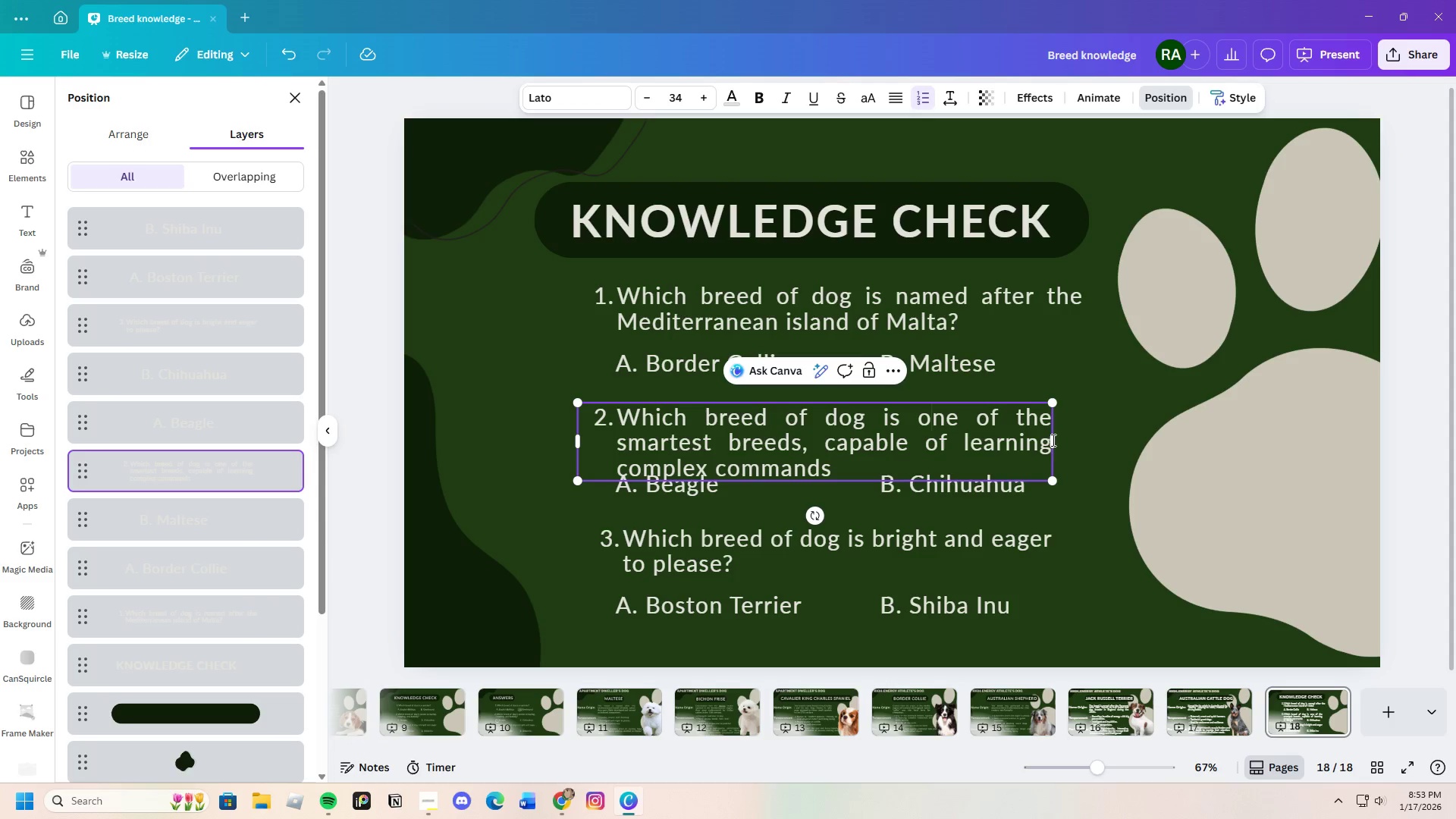 
left_click_drag(start_coordinate=[1054, 439], to_coordinate=[1167, 433])
 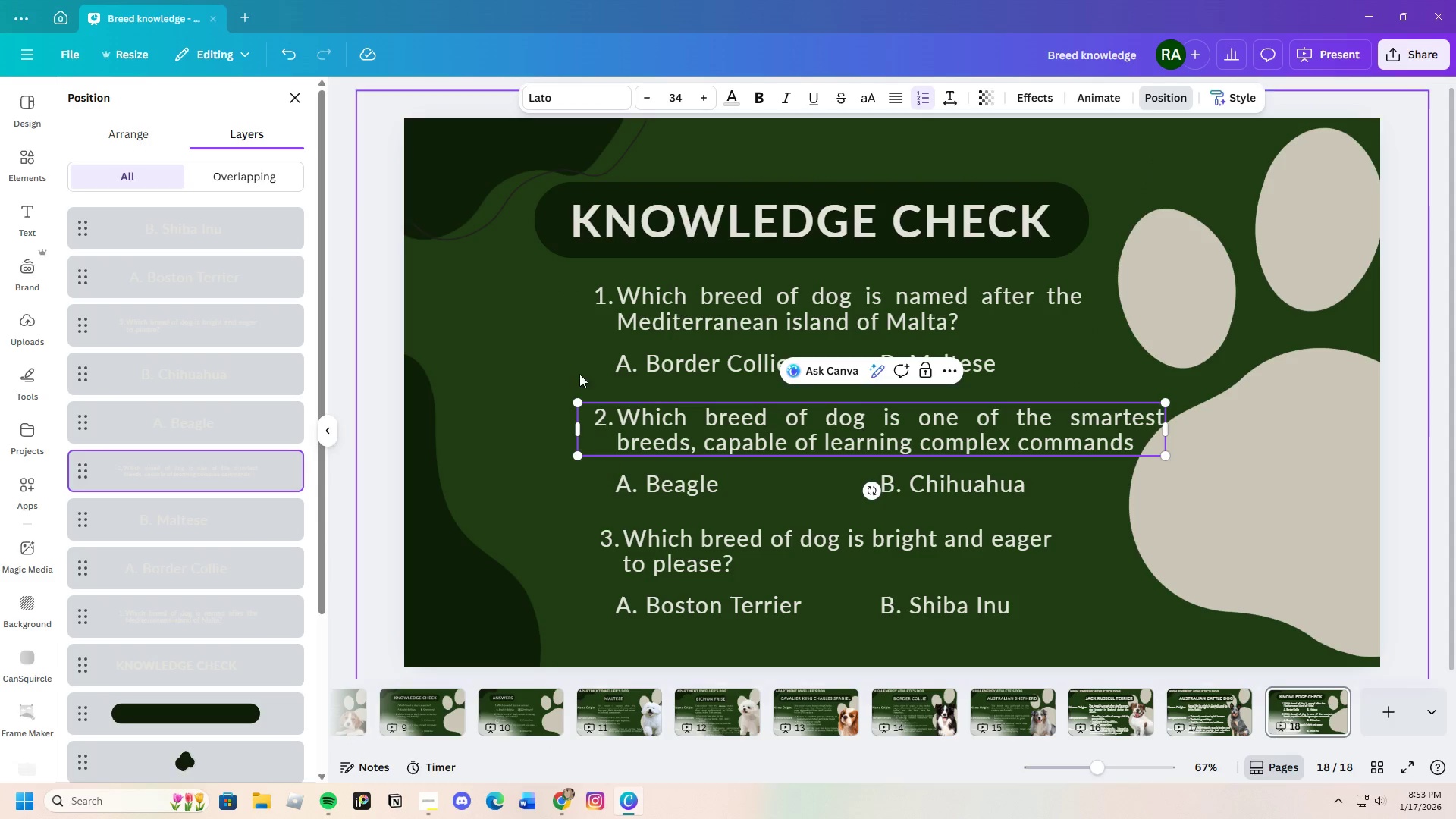 
left_click([566, 352])
 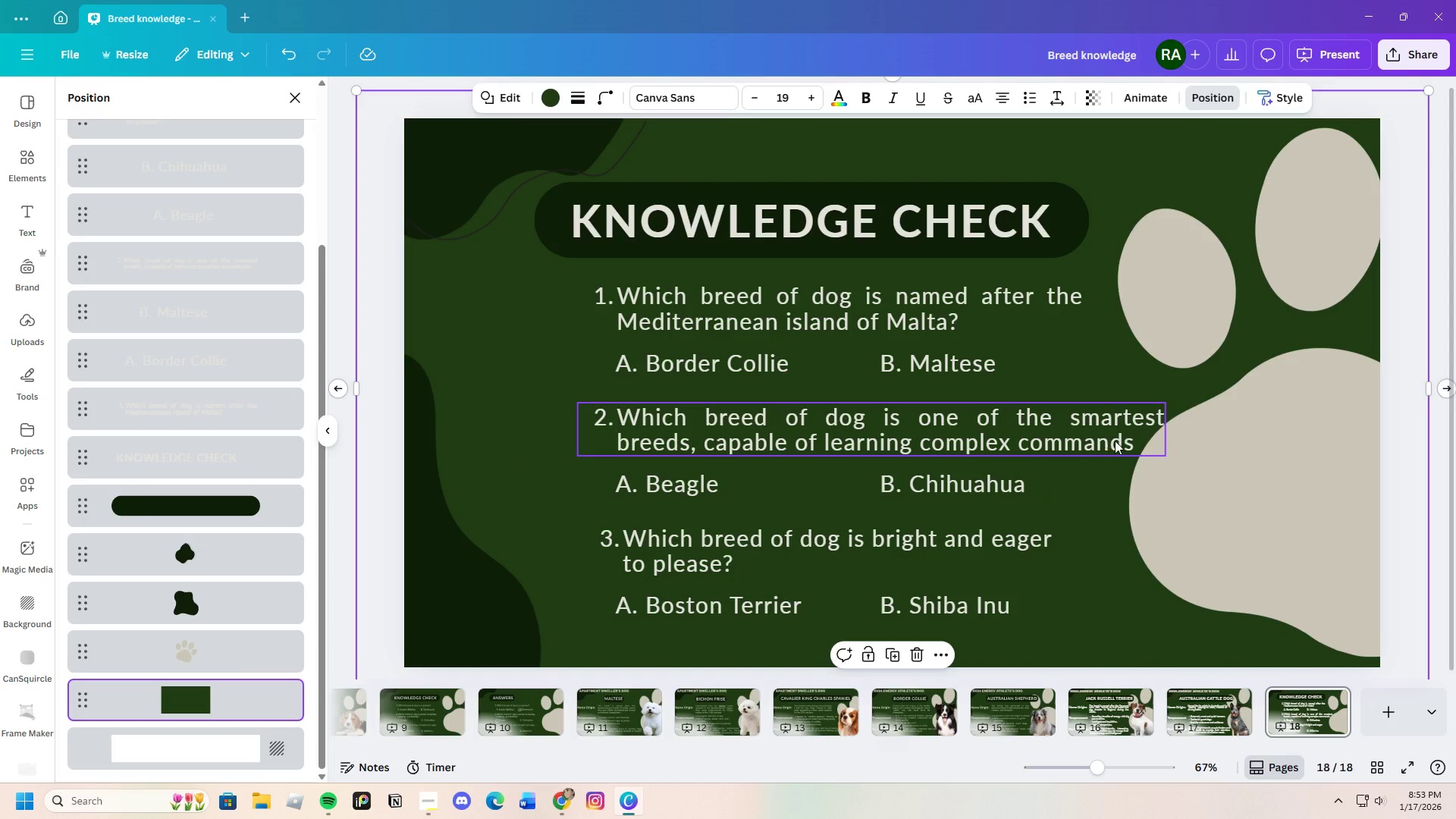 
double_click([1137, 444])
 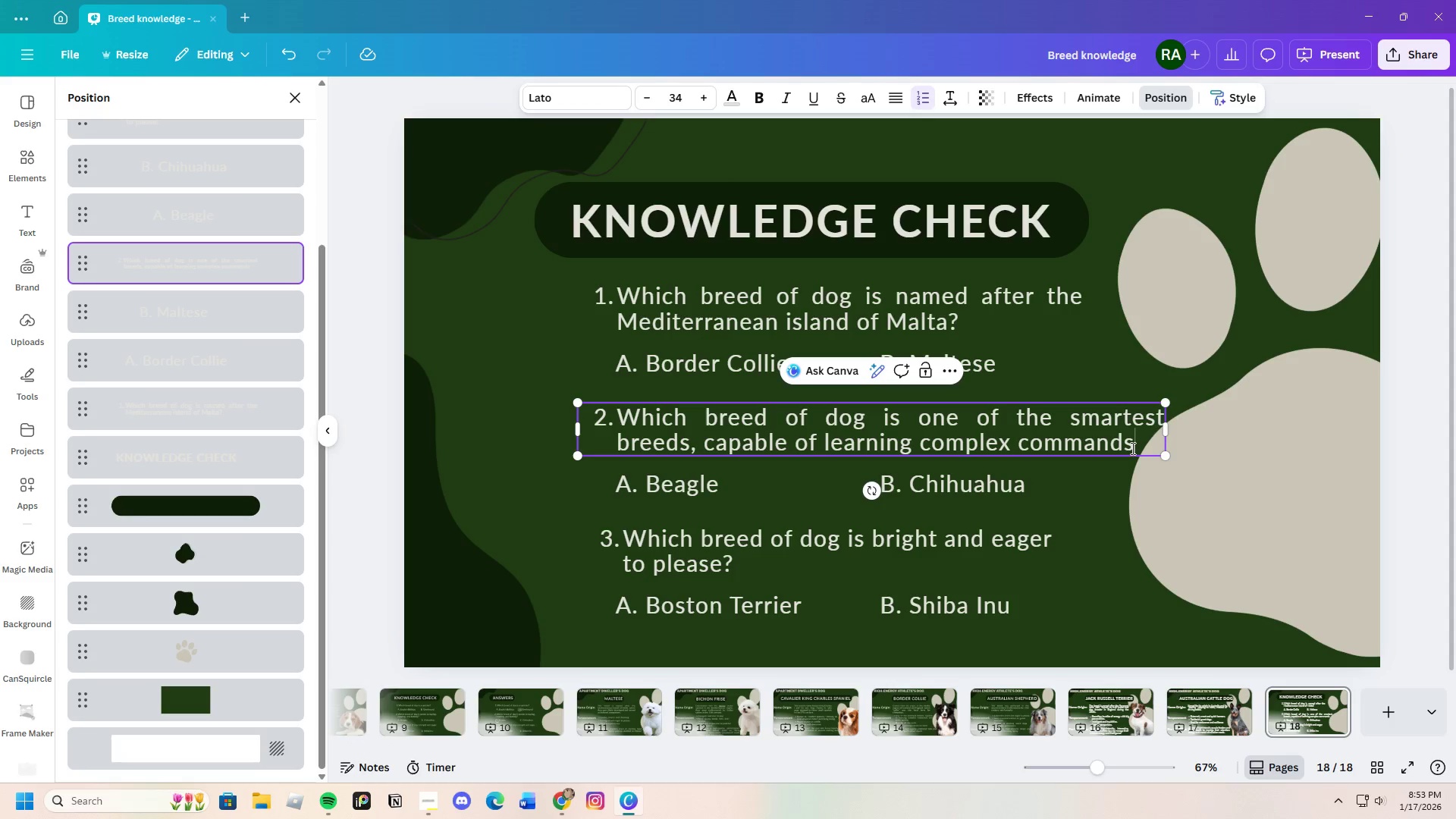 
key(Shift+Slash)
 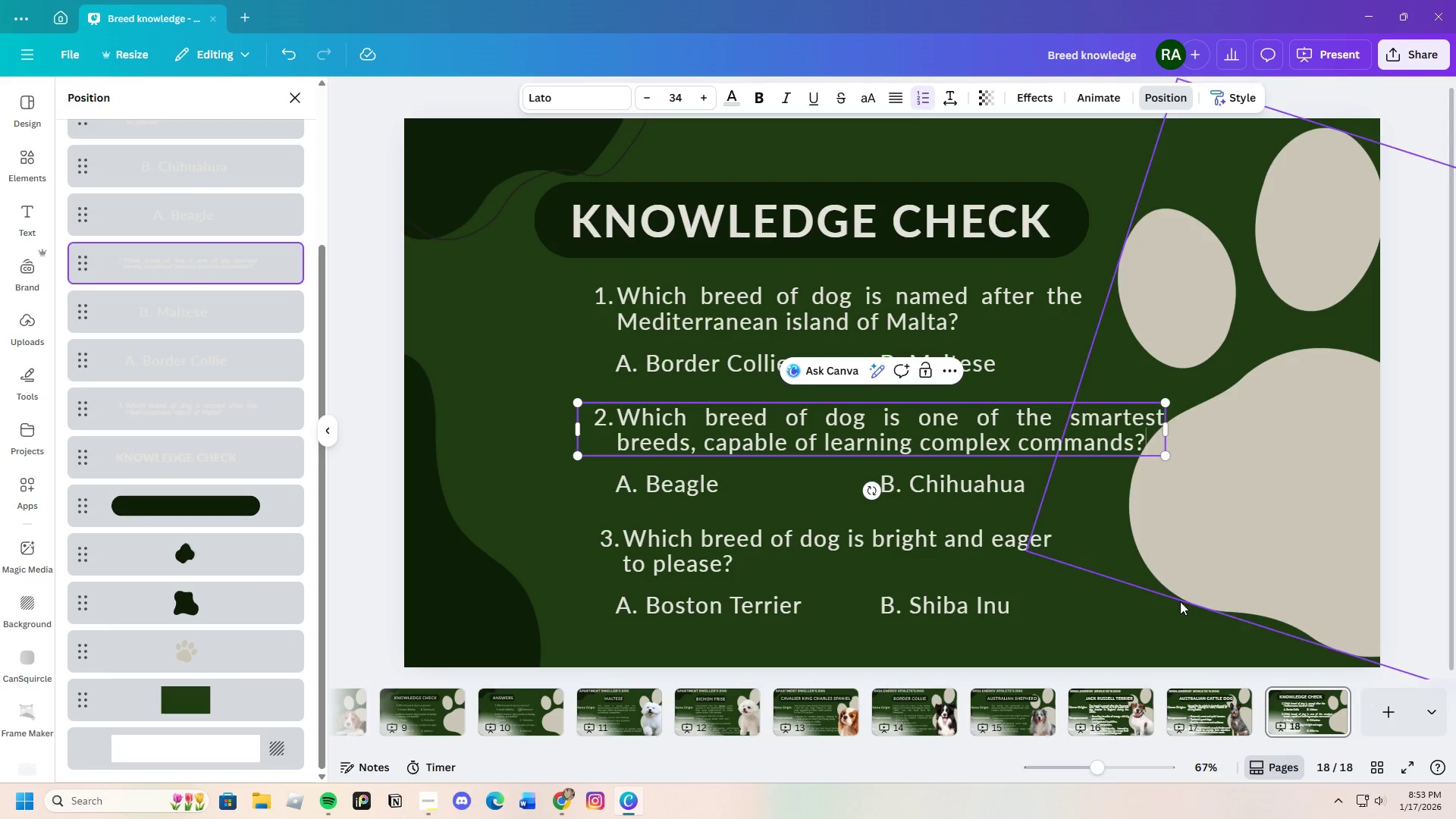 
left_click([1094, 625])
 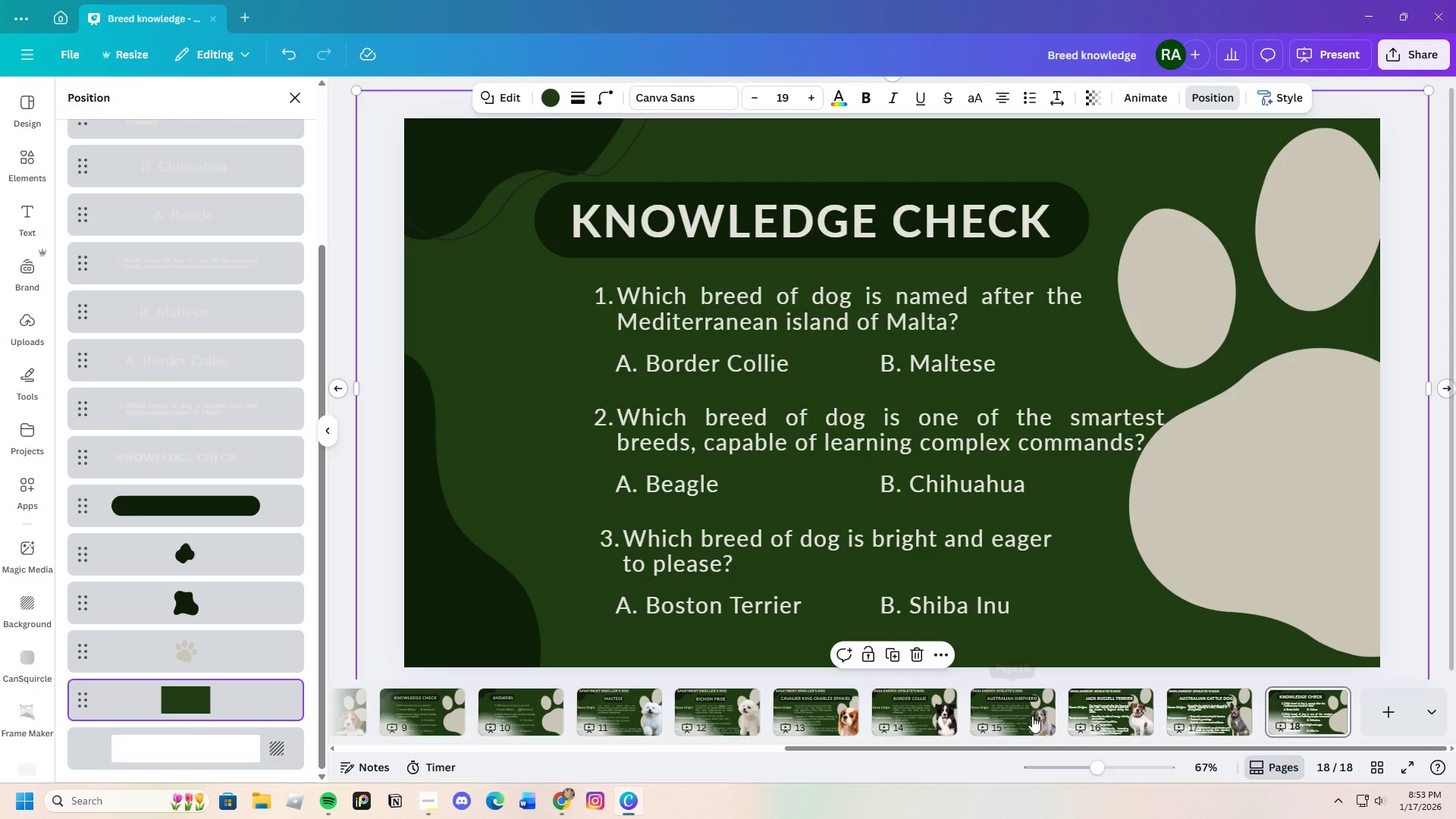 
left_click([1037, 716])
 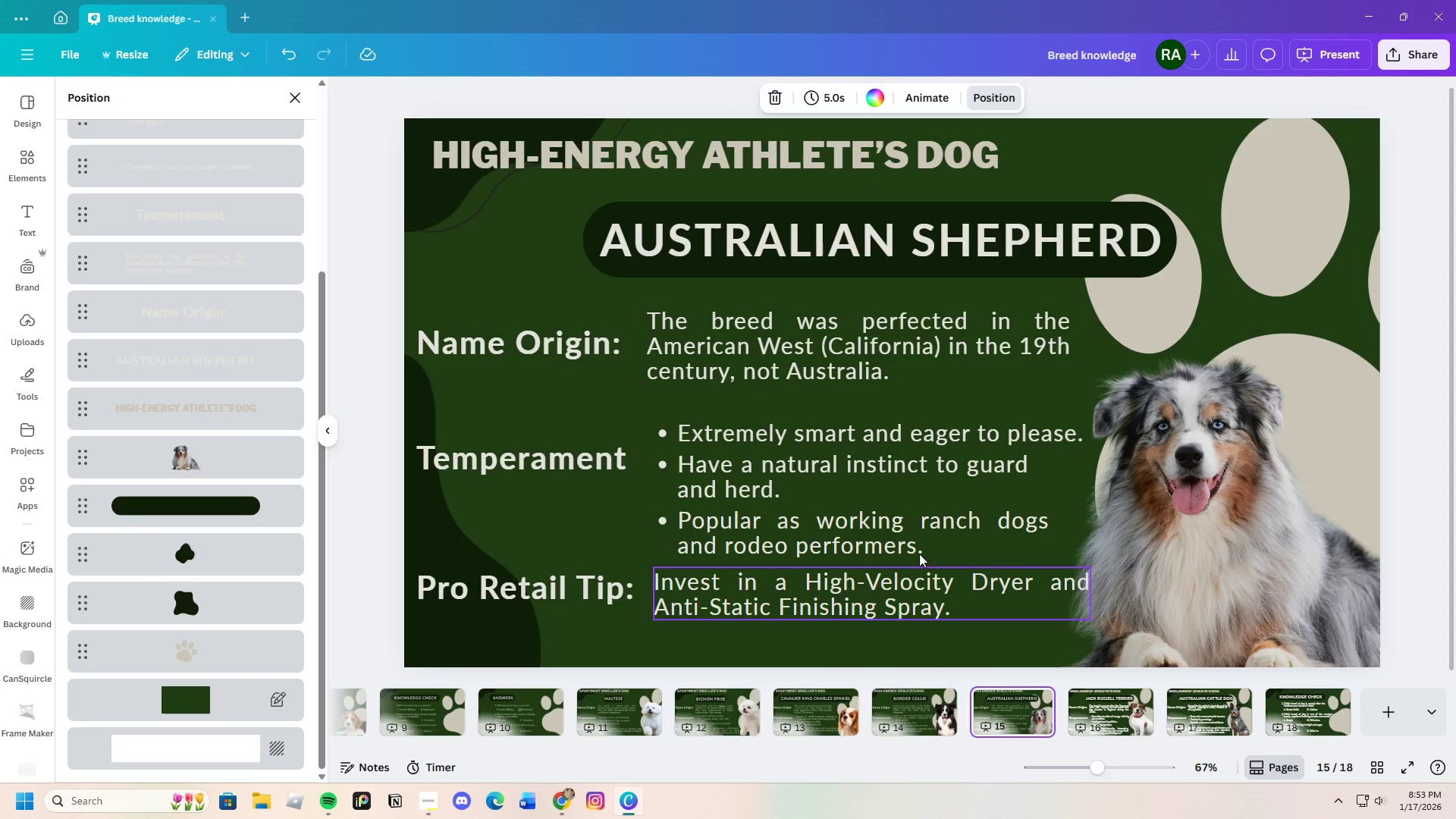 
wait(9.53)
 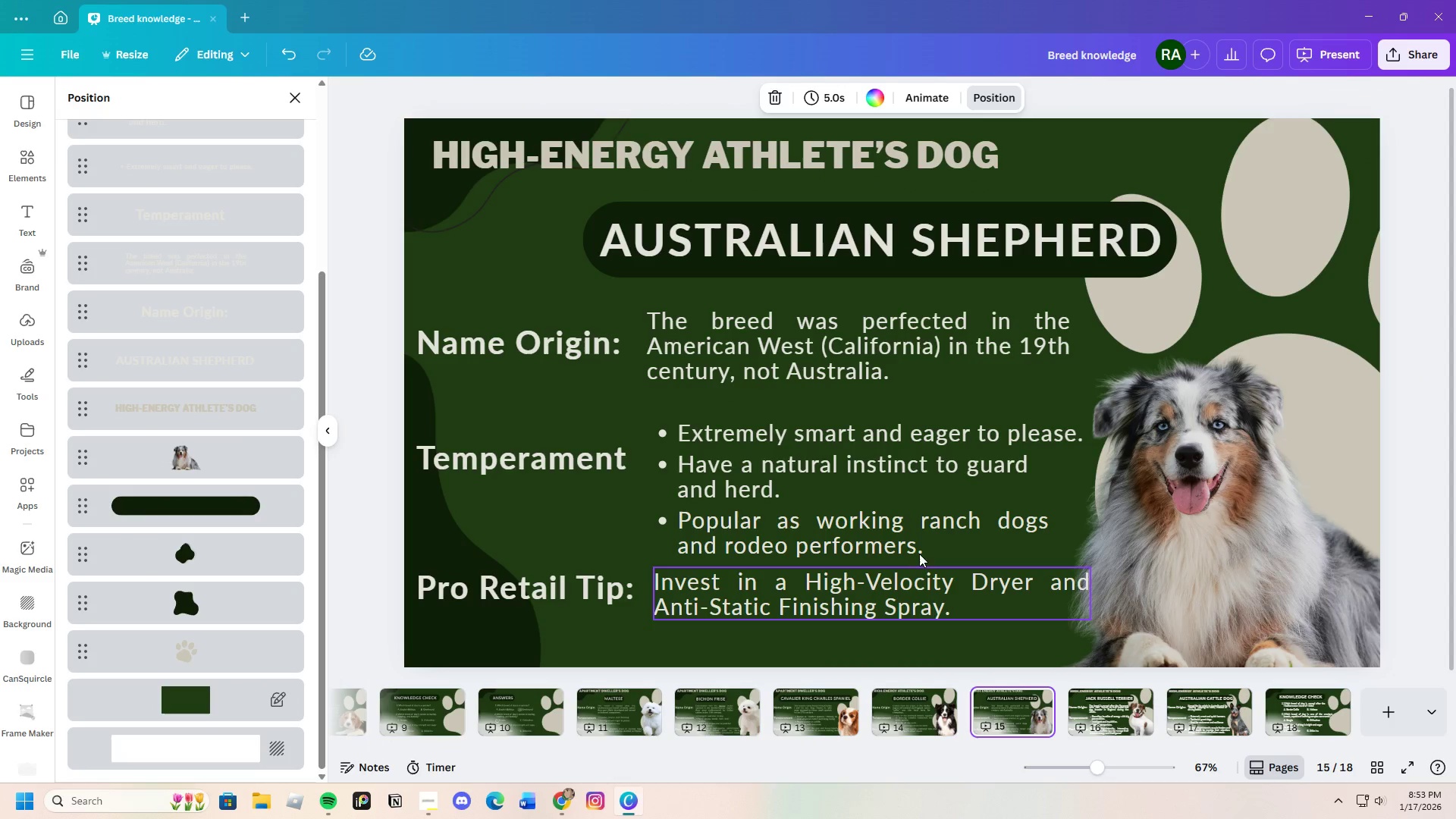 
left_click([1305, 714])
 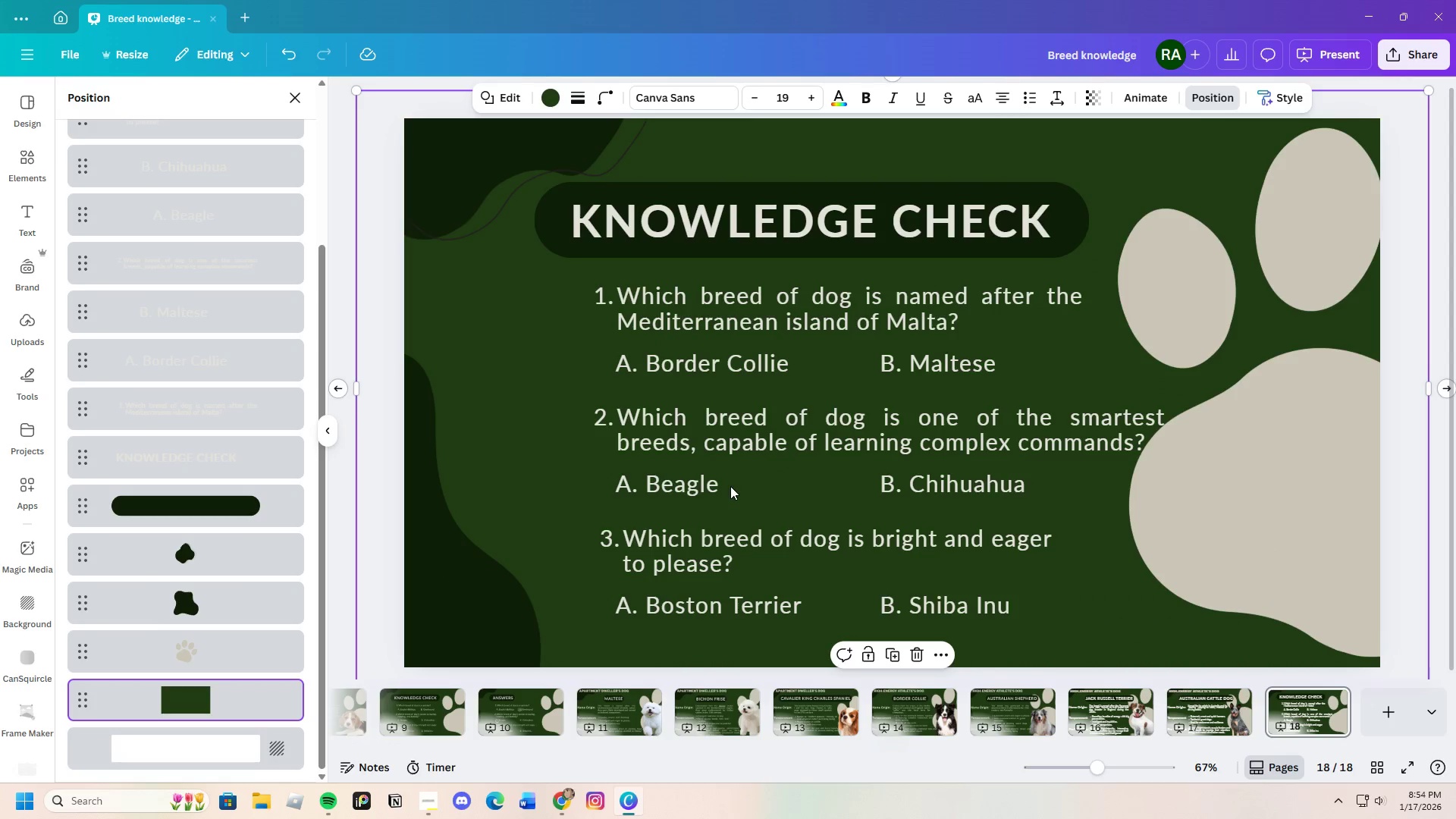 
double_click([716, 488])
 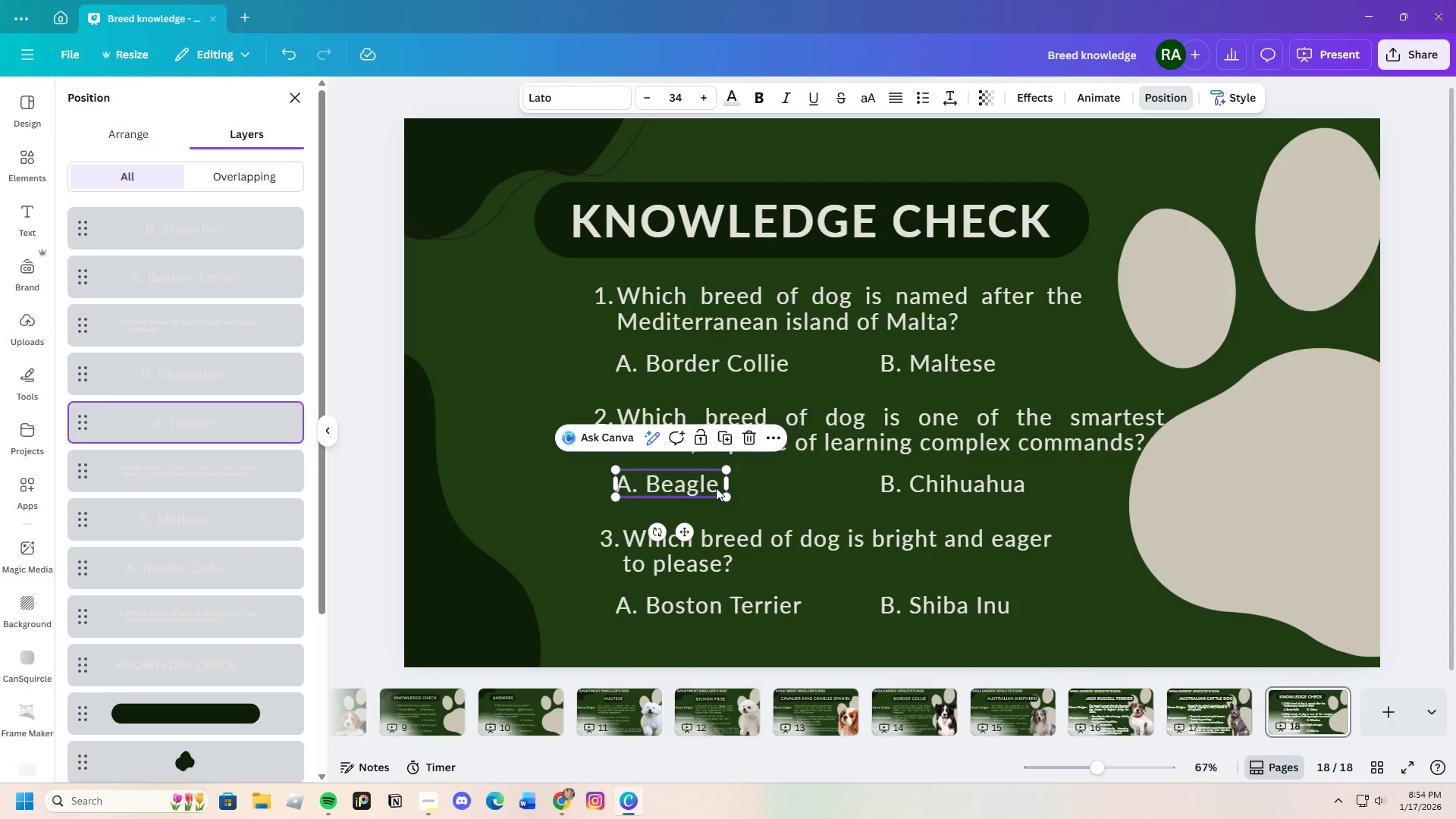 
triple_click([716, 488])
 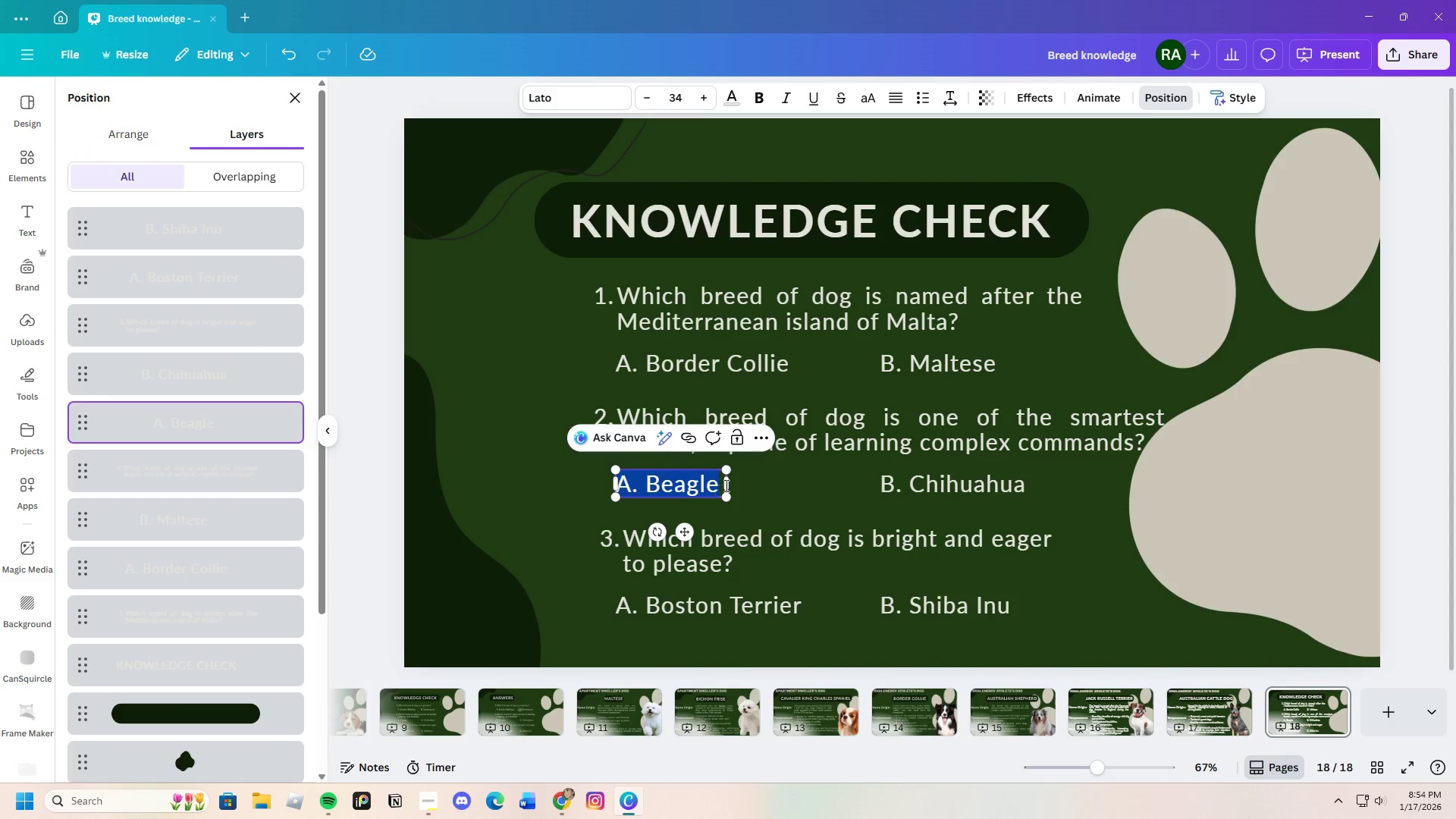 
left_click([725, 485])
 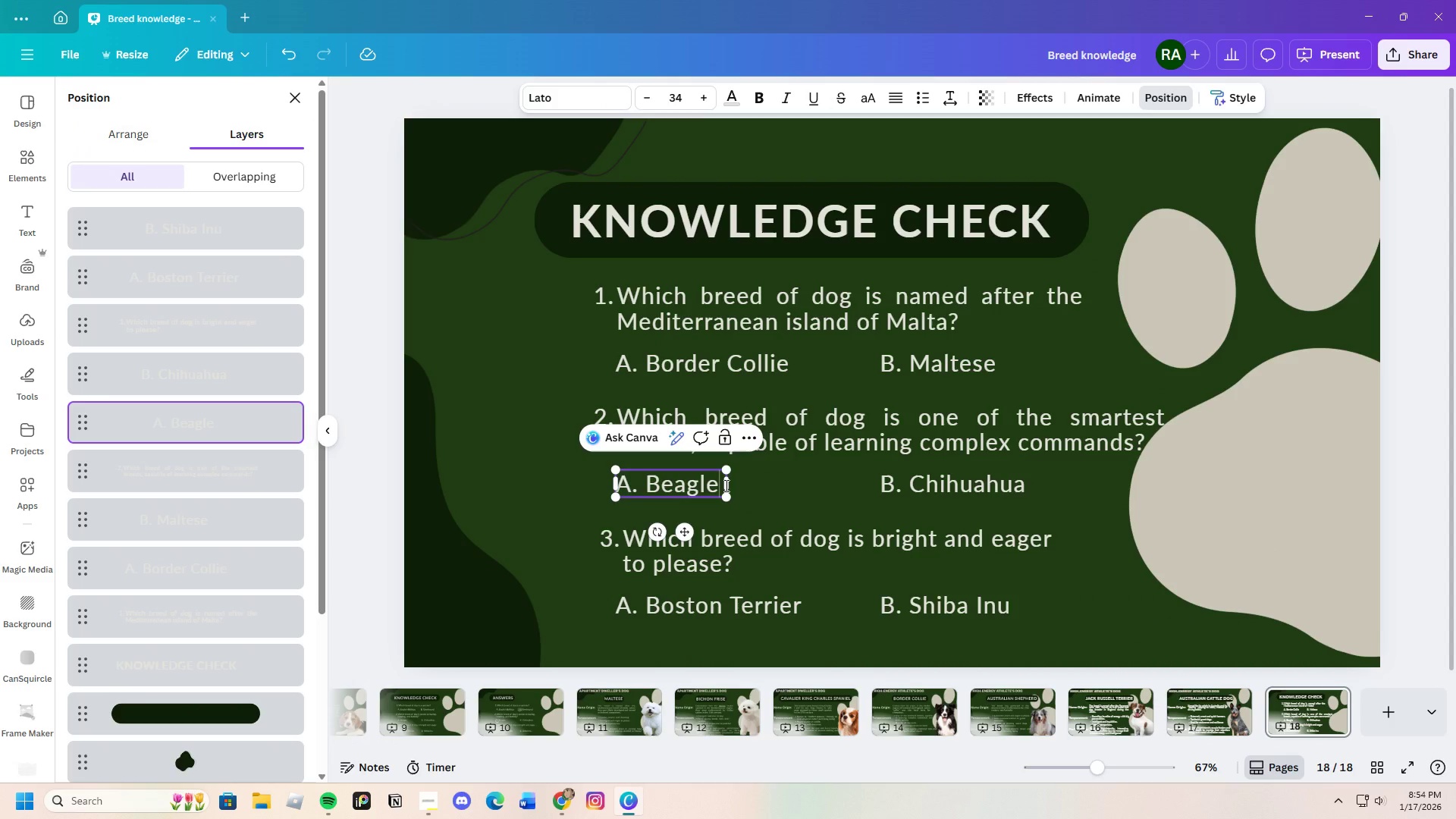 
key(Backspace)
key(Backspace)
key(Backspace)
key(Backspace)
key(Backspace)
key(Backspace)
type(Australian Shepherd)
 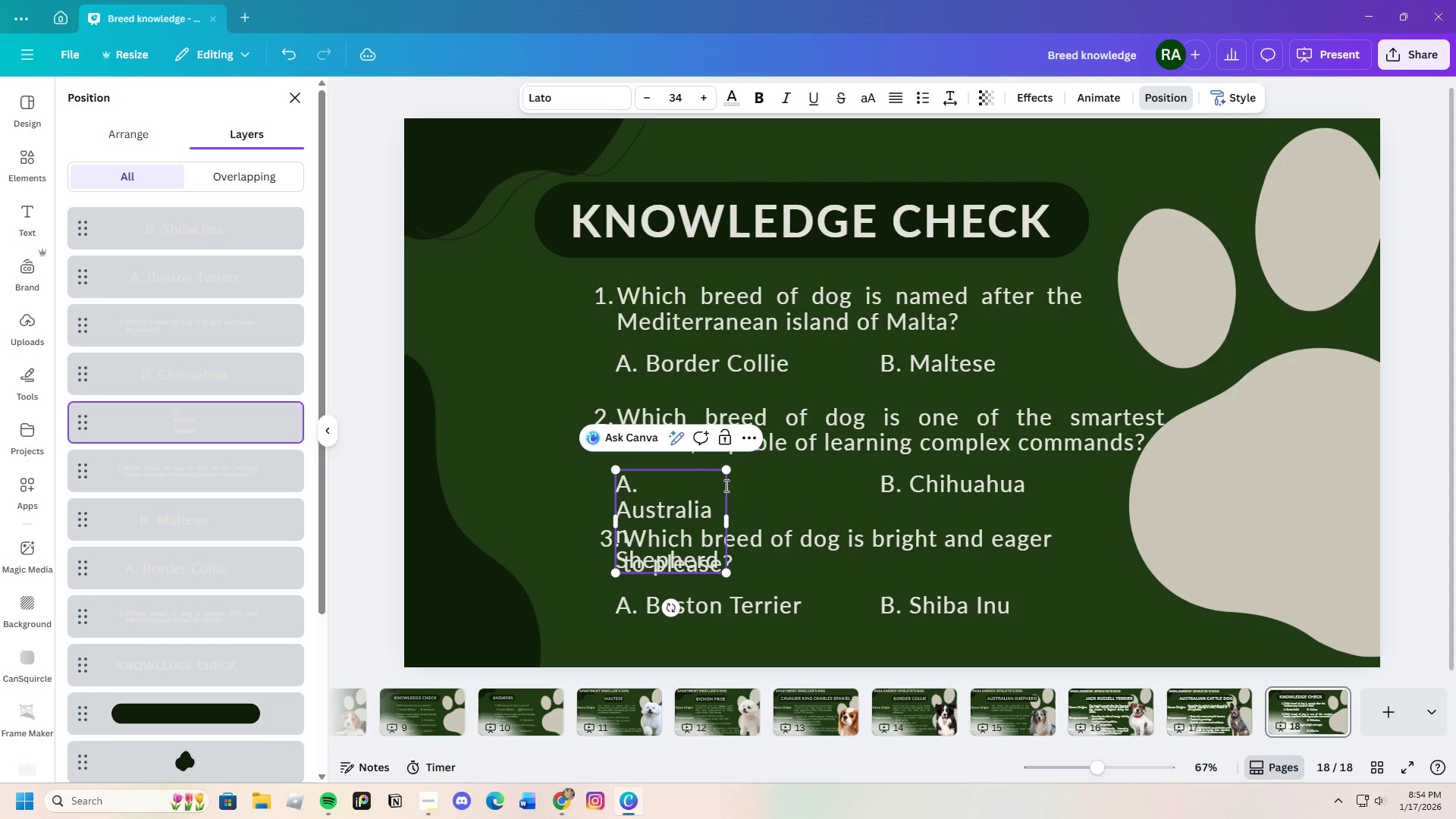 
left_click_drag(start_coordinate=[730, 519], to_coordinate=[878, 500])
 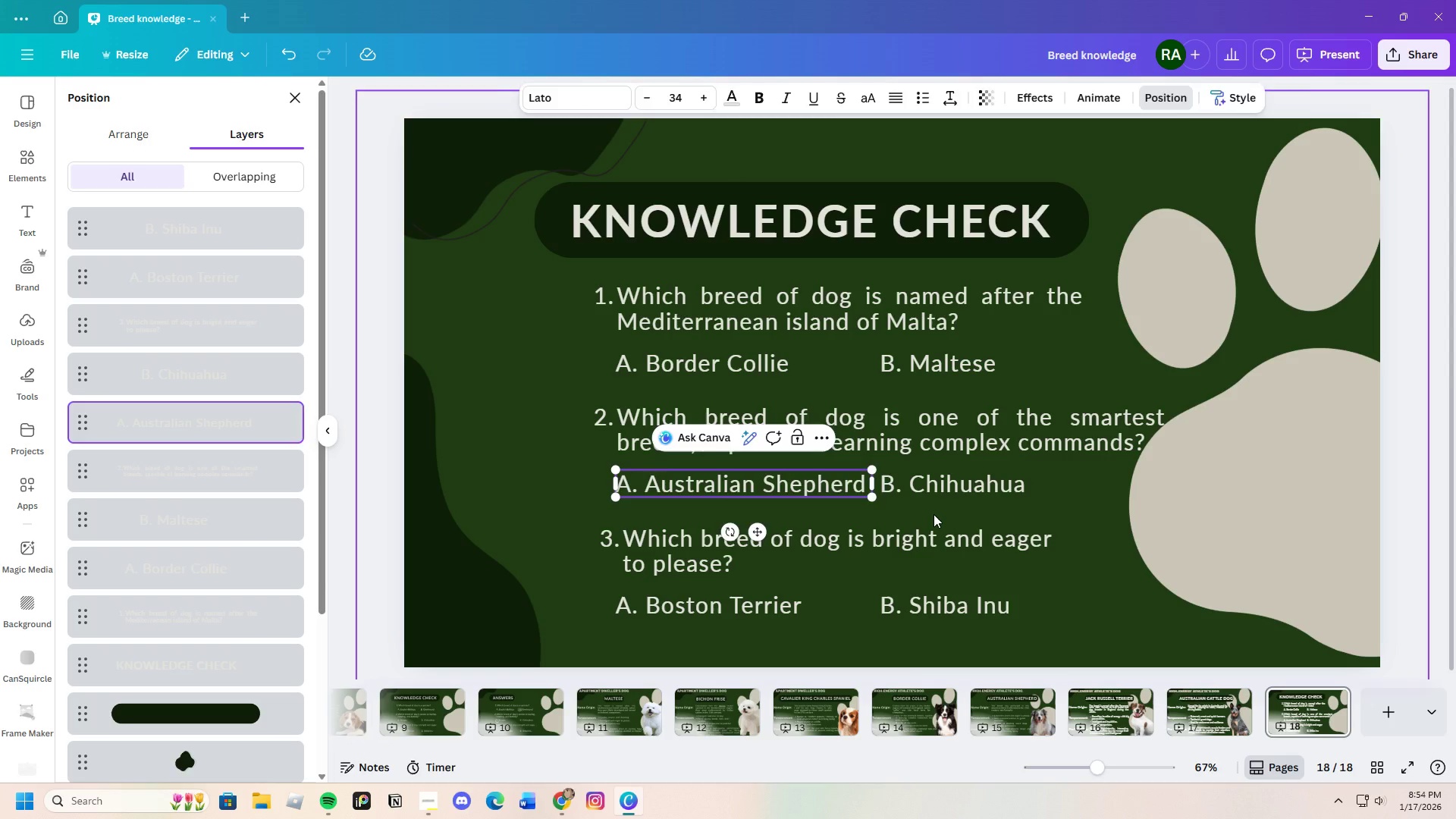 
left_click([934, 514])
 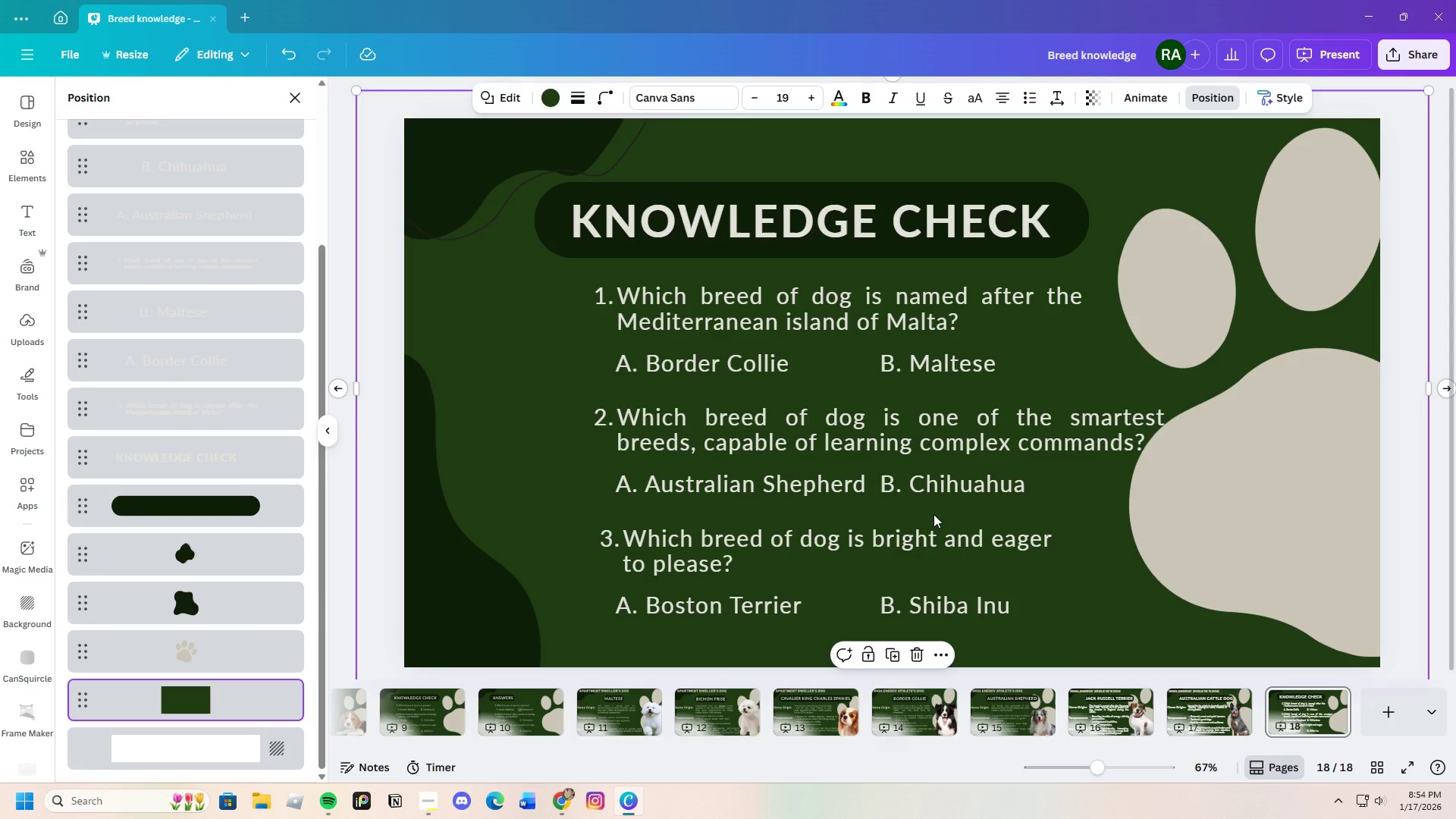 
wait(9.0)
 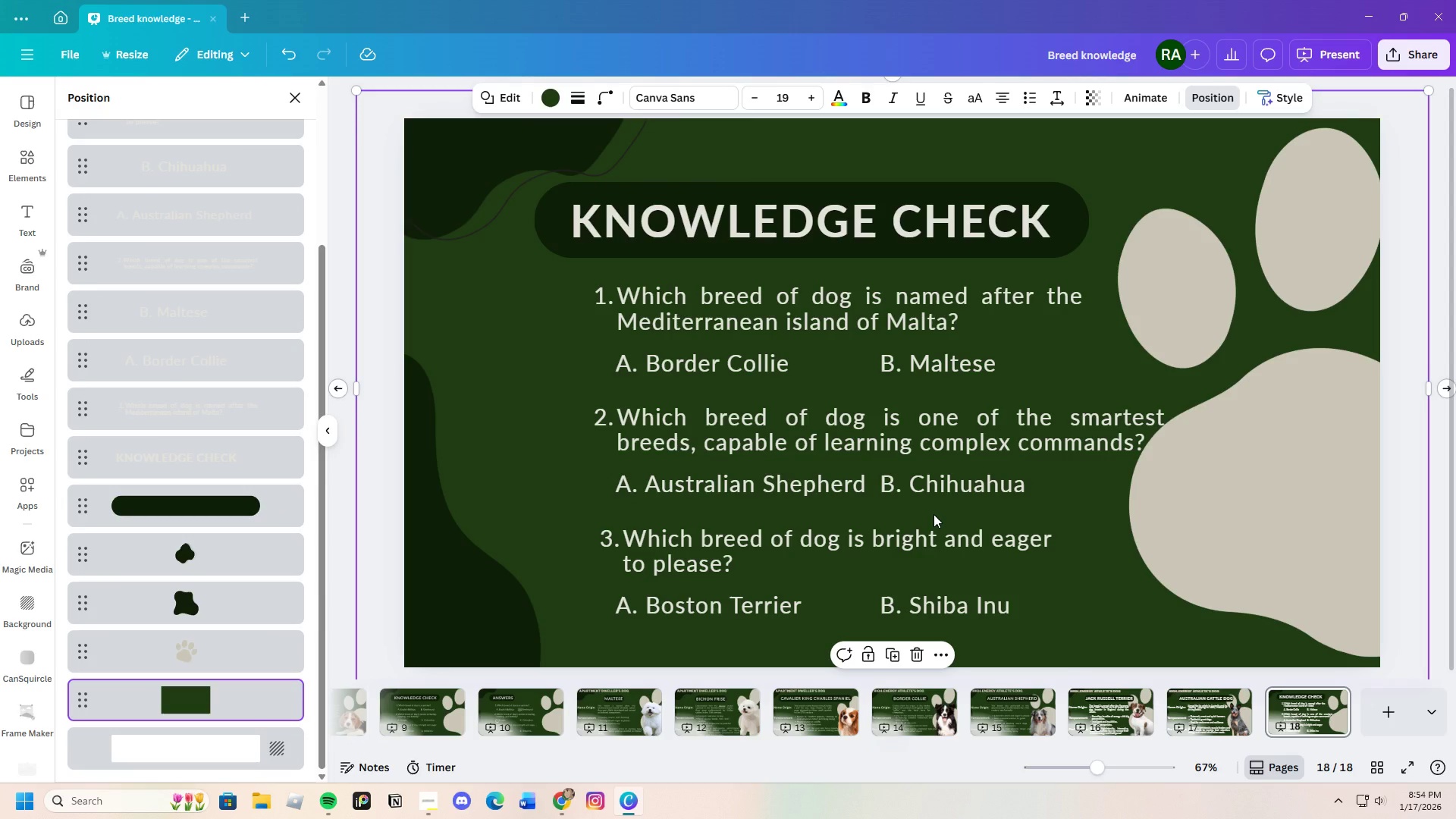 
left_click([1015, 709])
 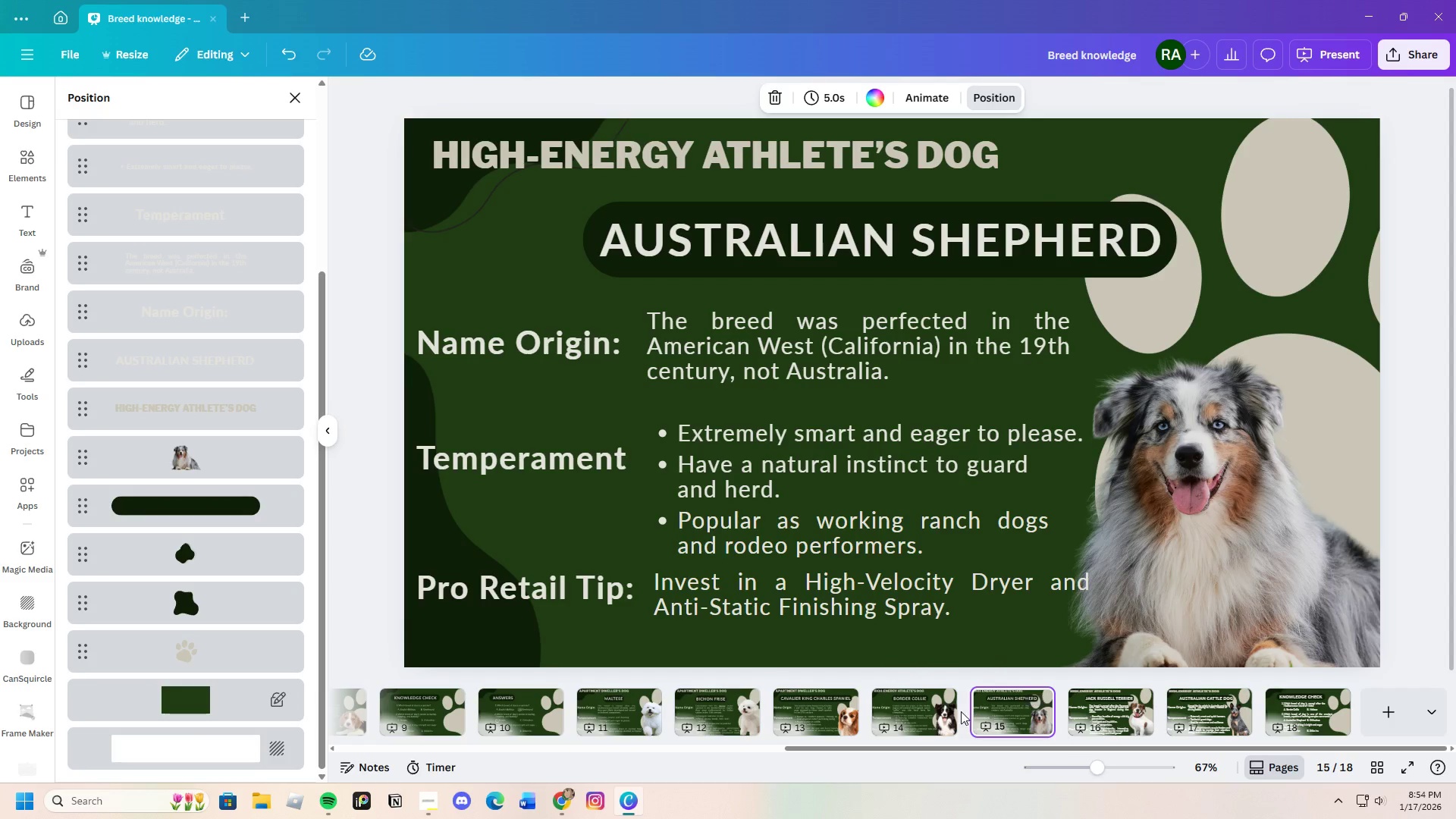 
left_click([917, 719])
 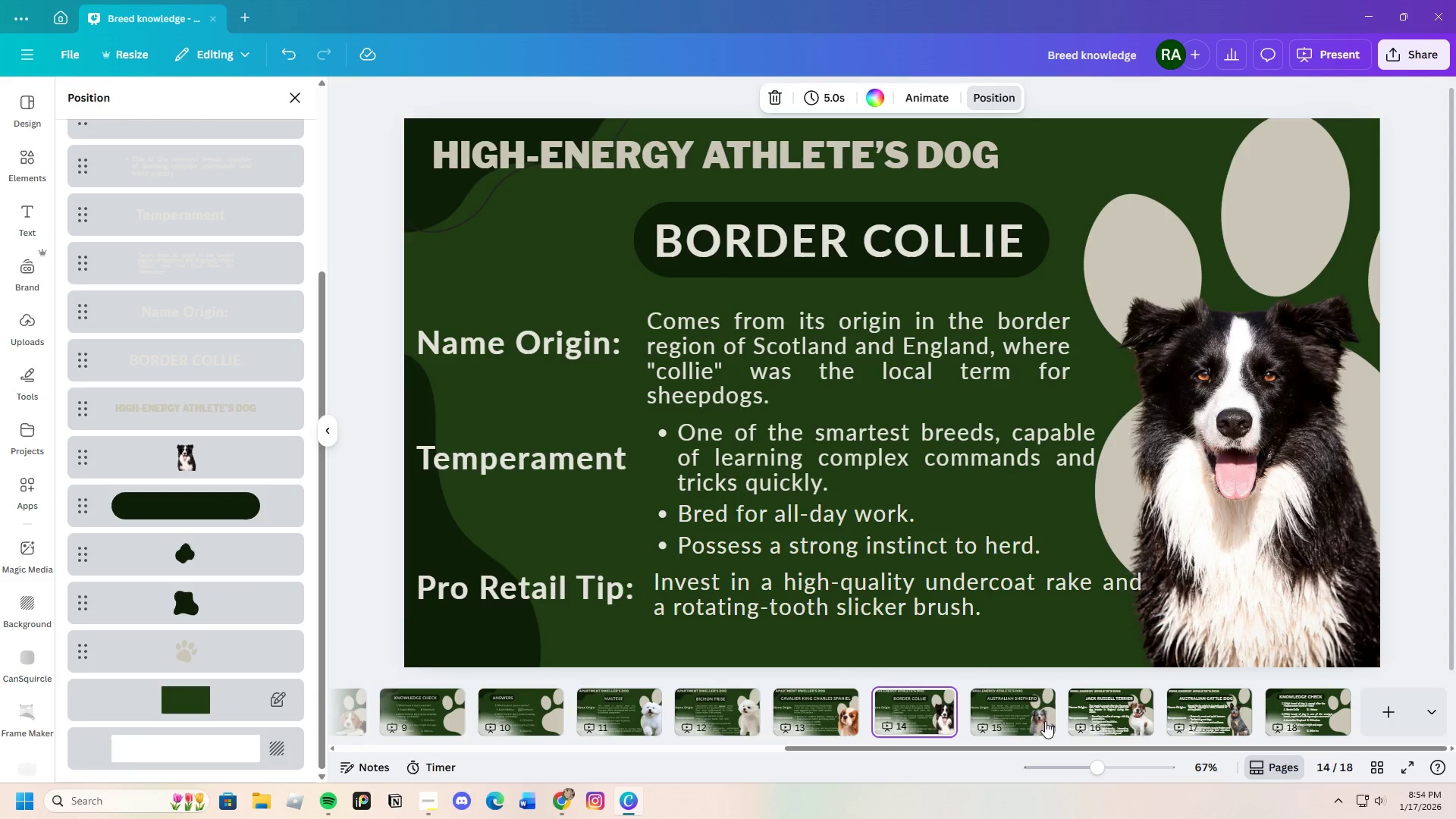 
left_click([1307, 708])
 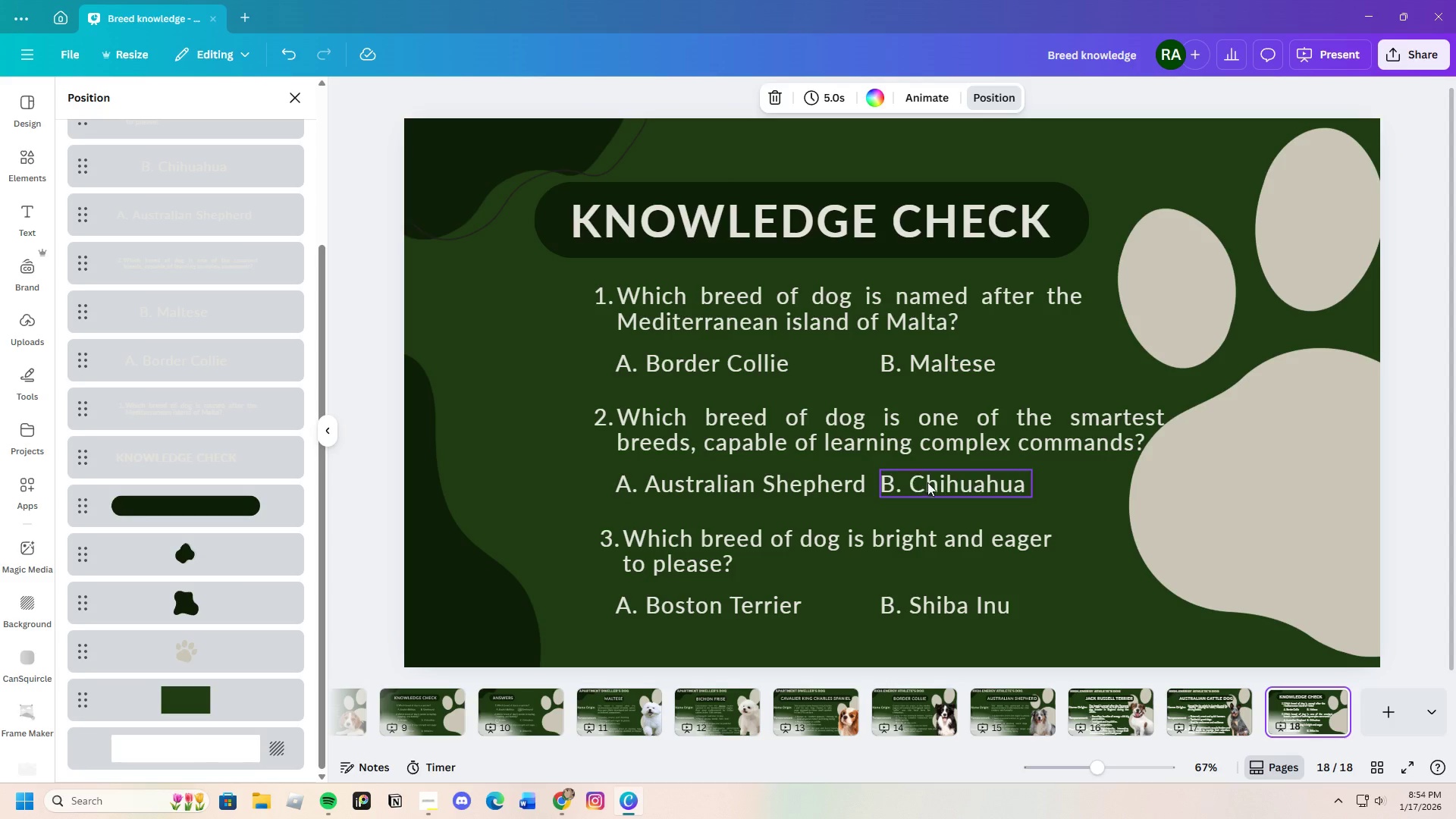 
left_click([999, 488])
 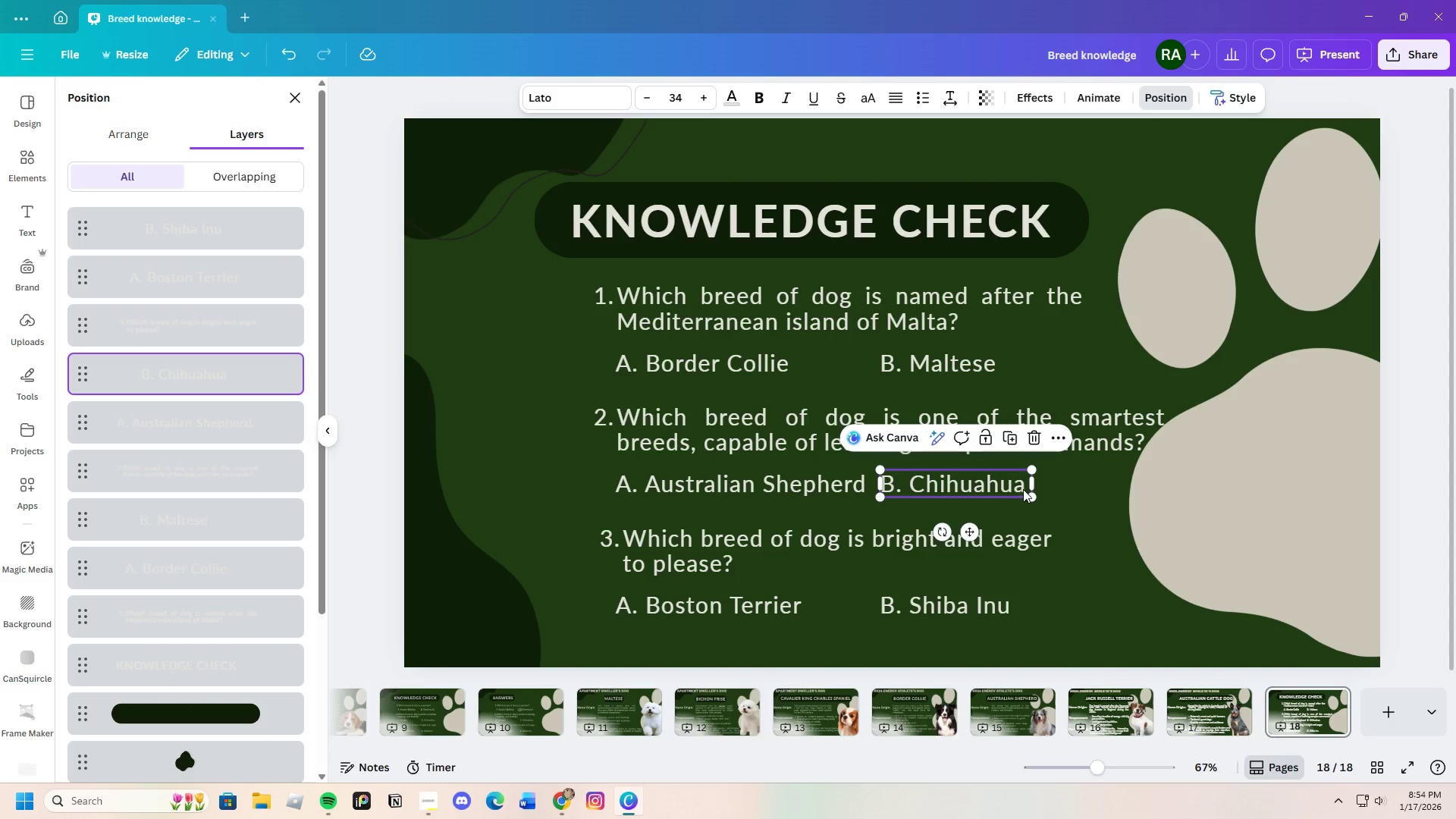 
left_click([1025, 488])
 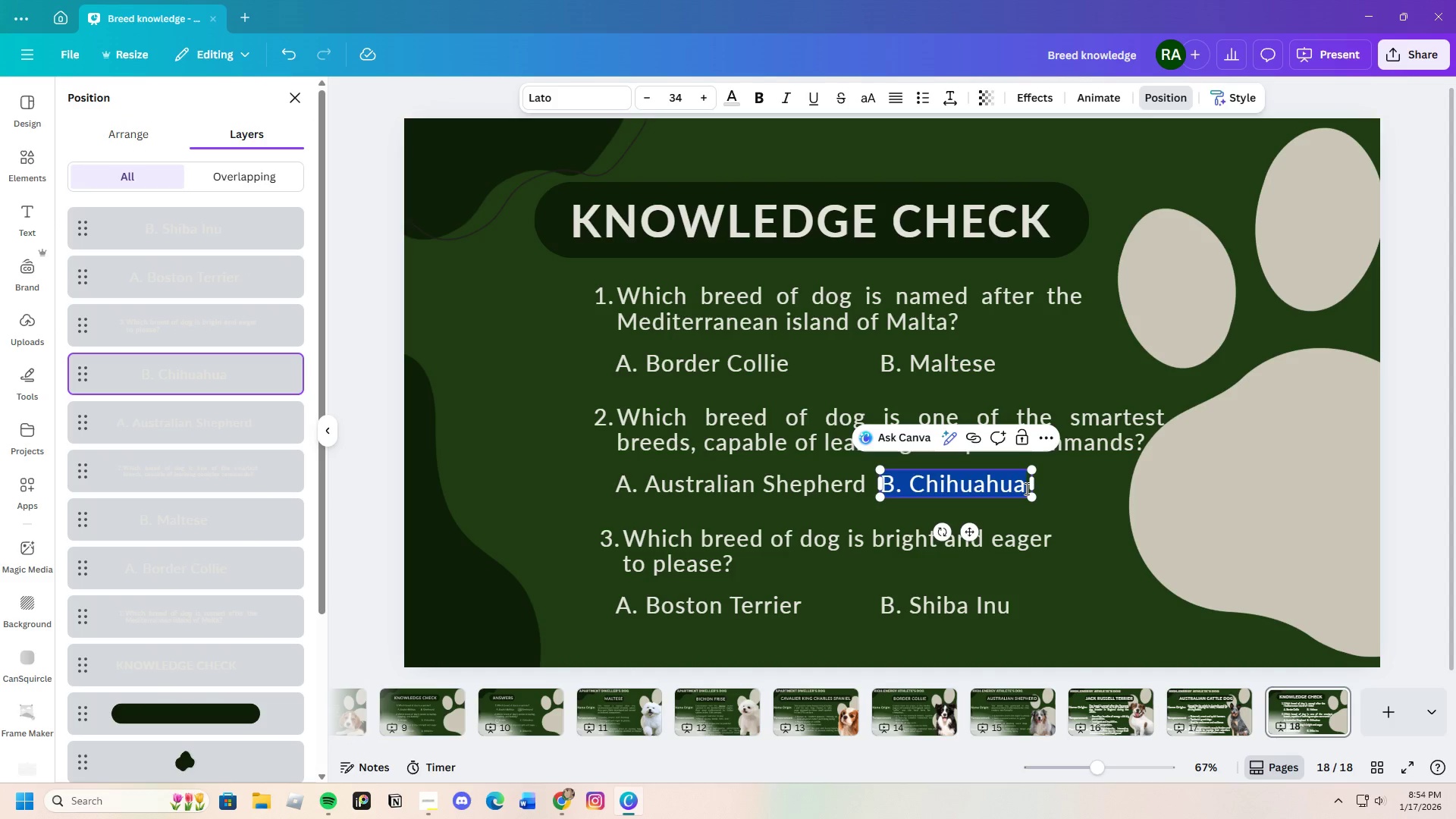 
left_click([1025, 488])
 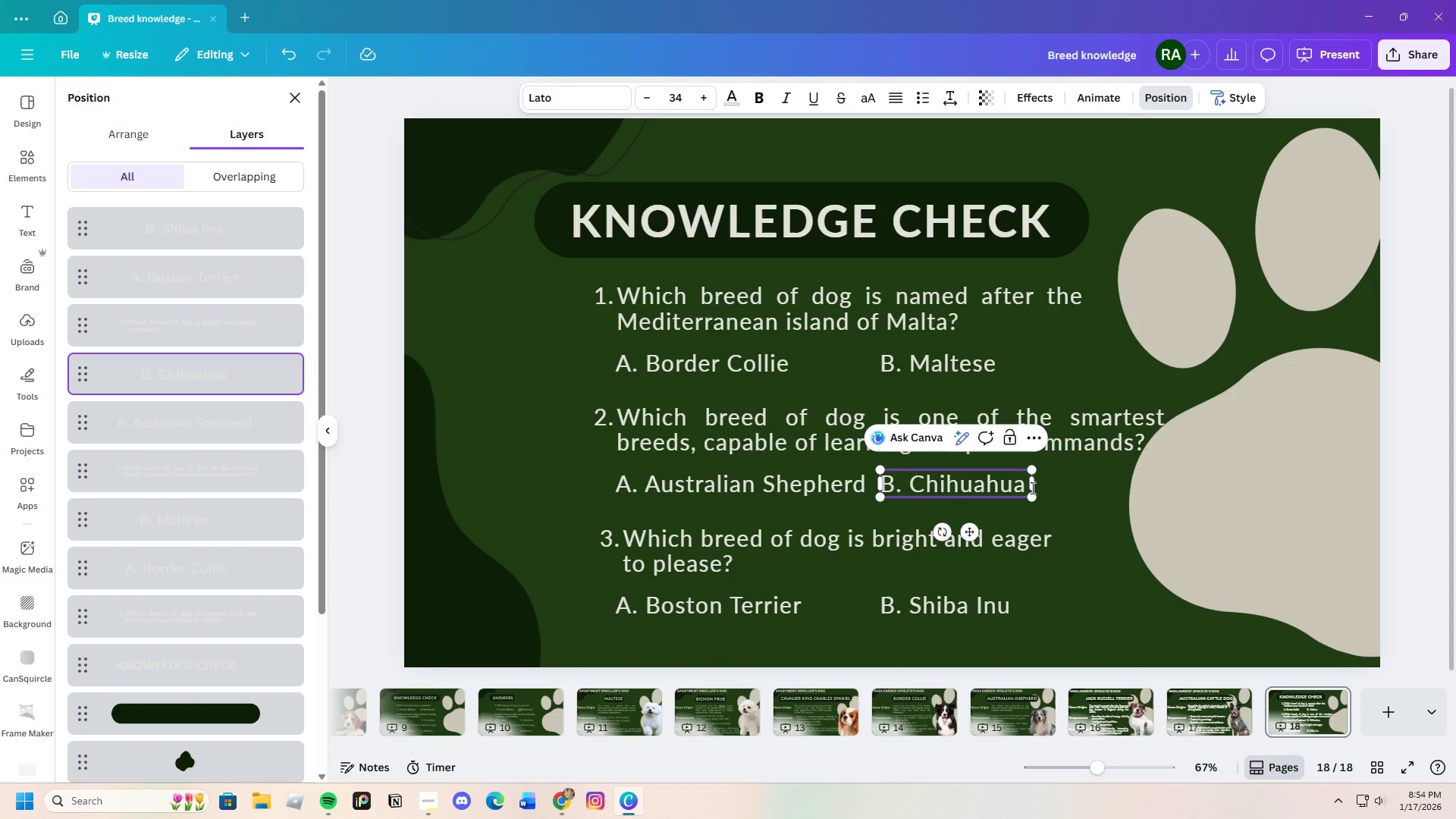 
key(Backspace)
key(Backspace)
key(Backspace)
key(Backspace)
key(Backspace)
key(Backspace)
key(Backspace)
key(Backspace)
key(Backspace)
type(Border)
 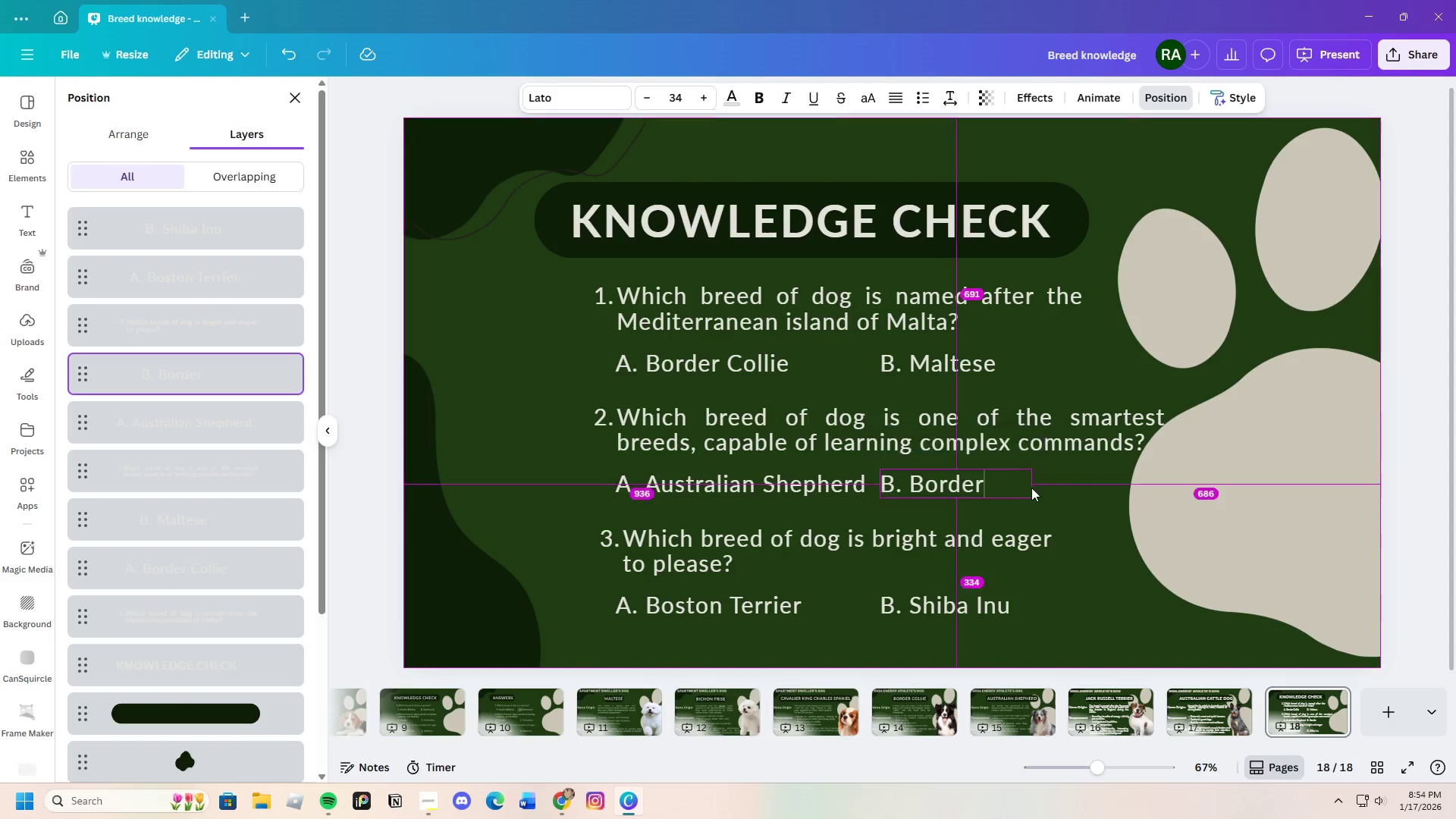 
key(Alt+AltLeft)
 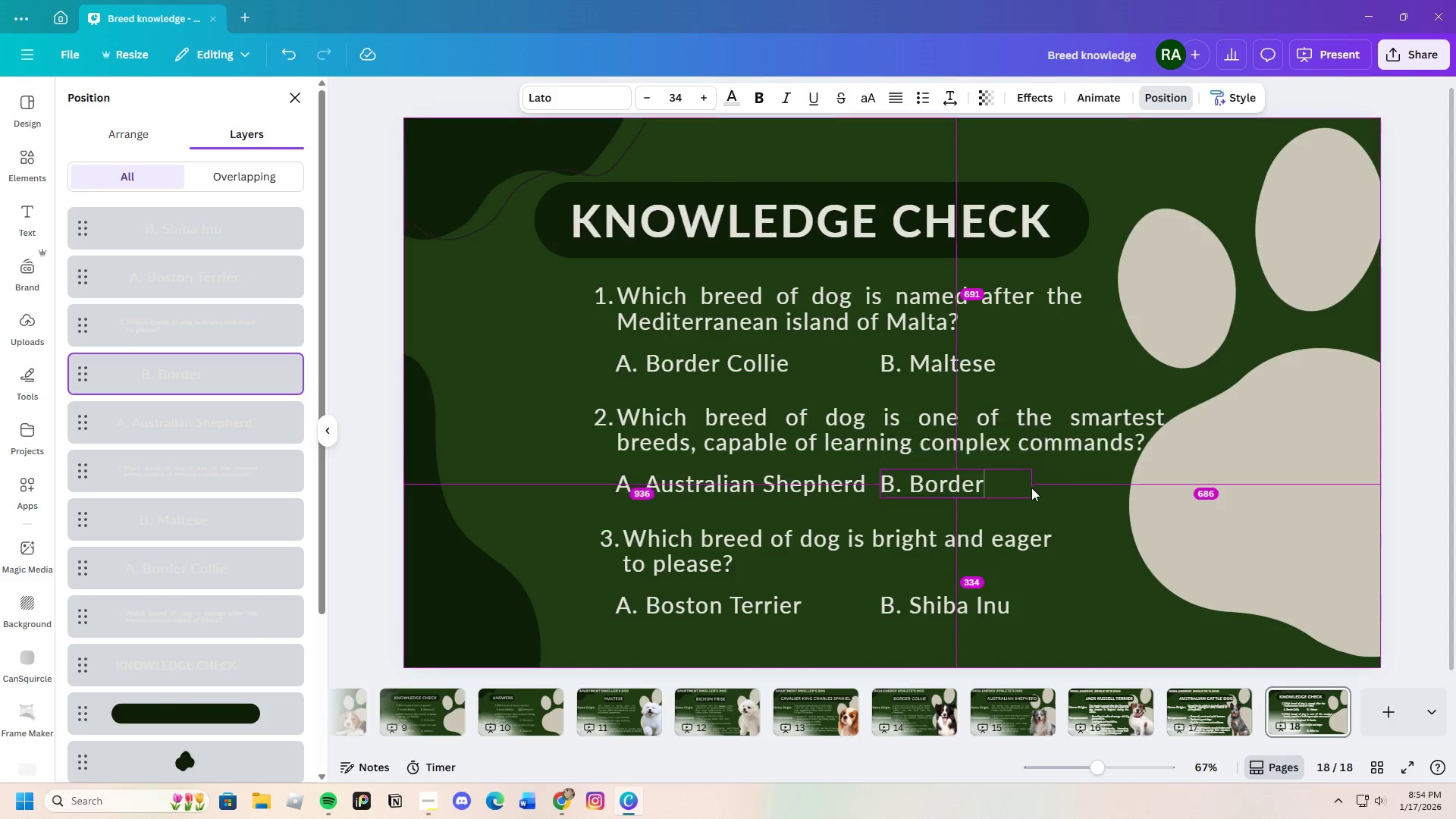 
key(Alt+Space)
 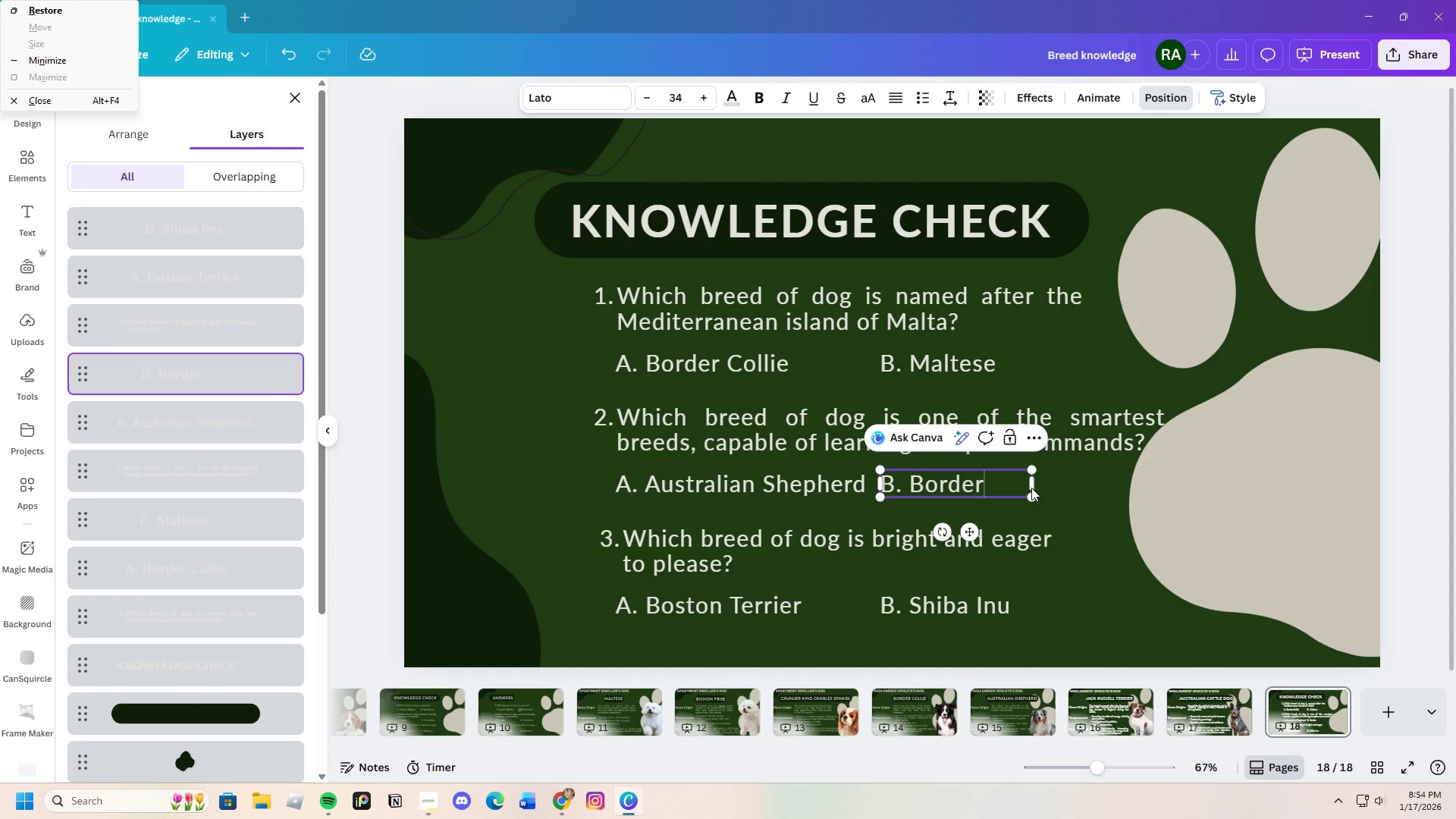 
key(Space)
 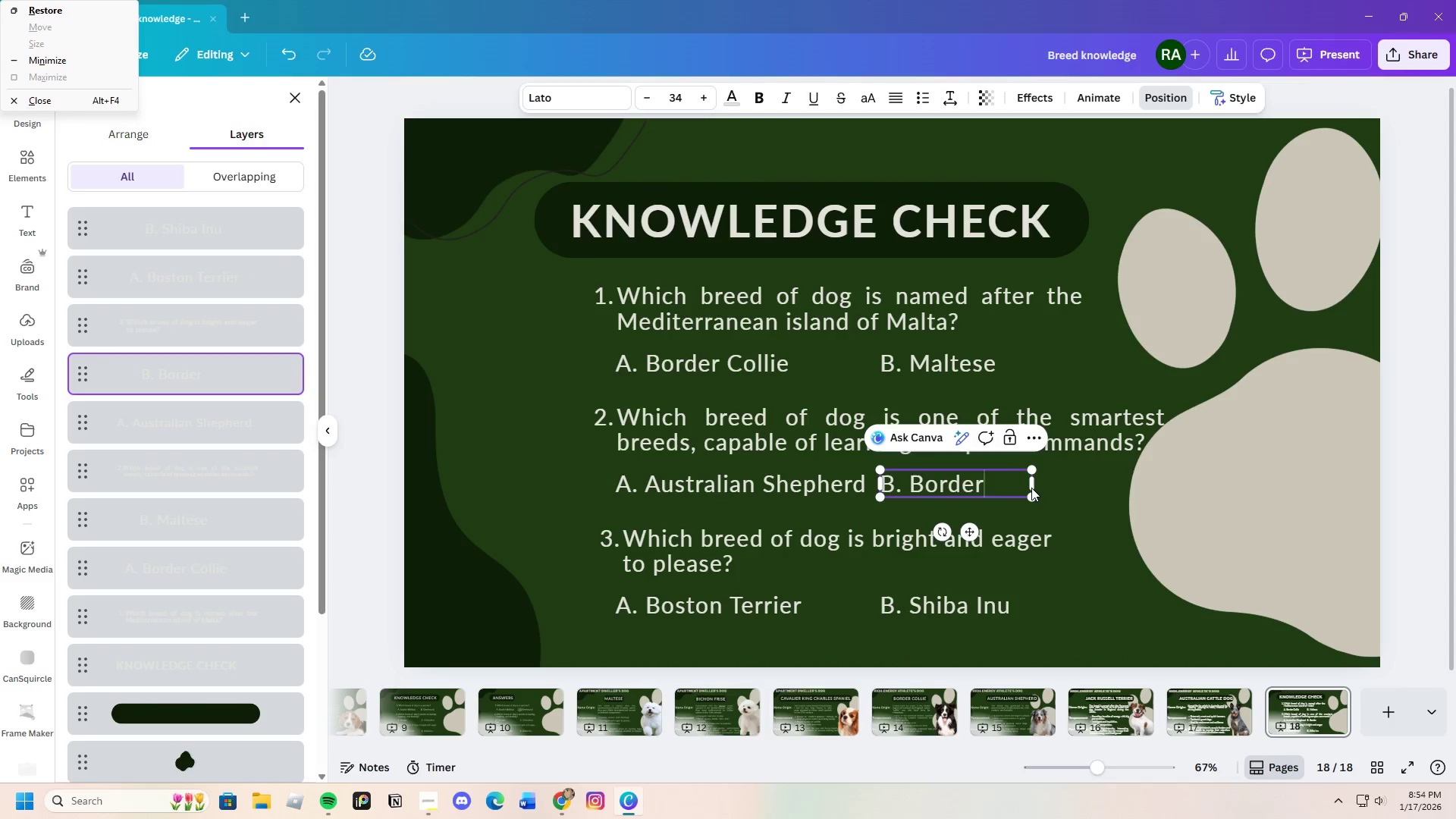 
key(Space)
 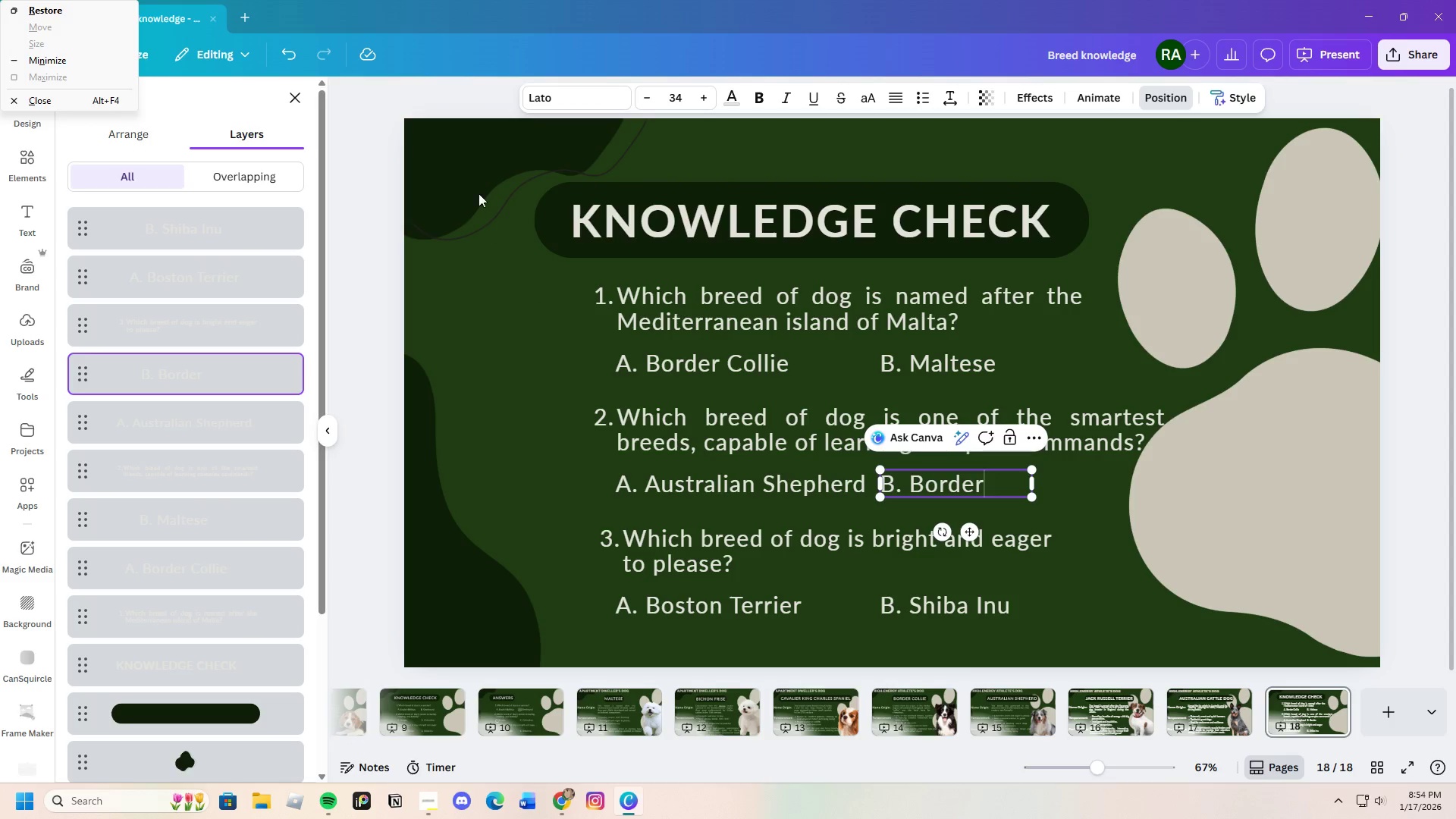 
left_click([297, 101])
 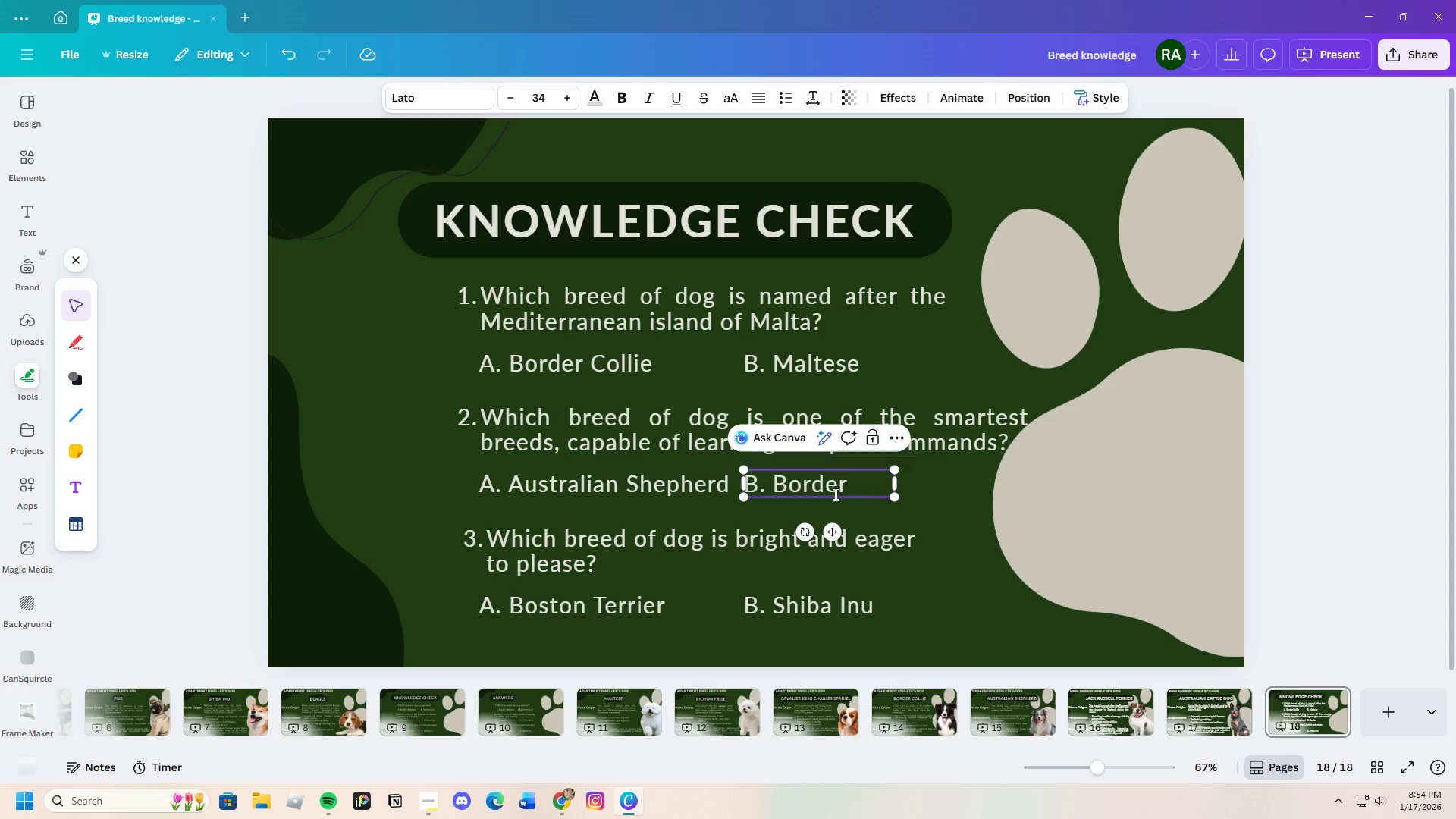 
left_click([869, 491])
 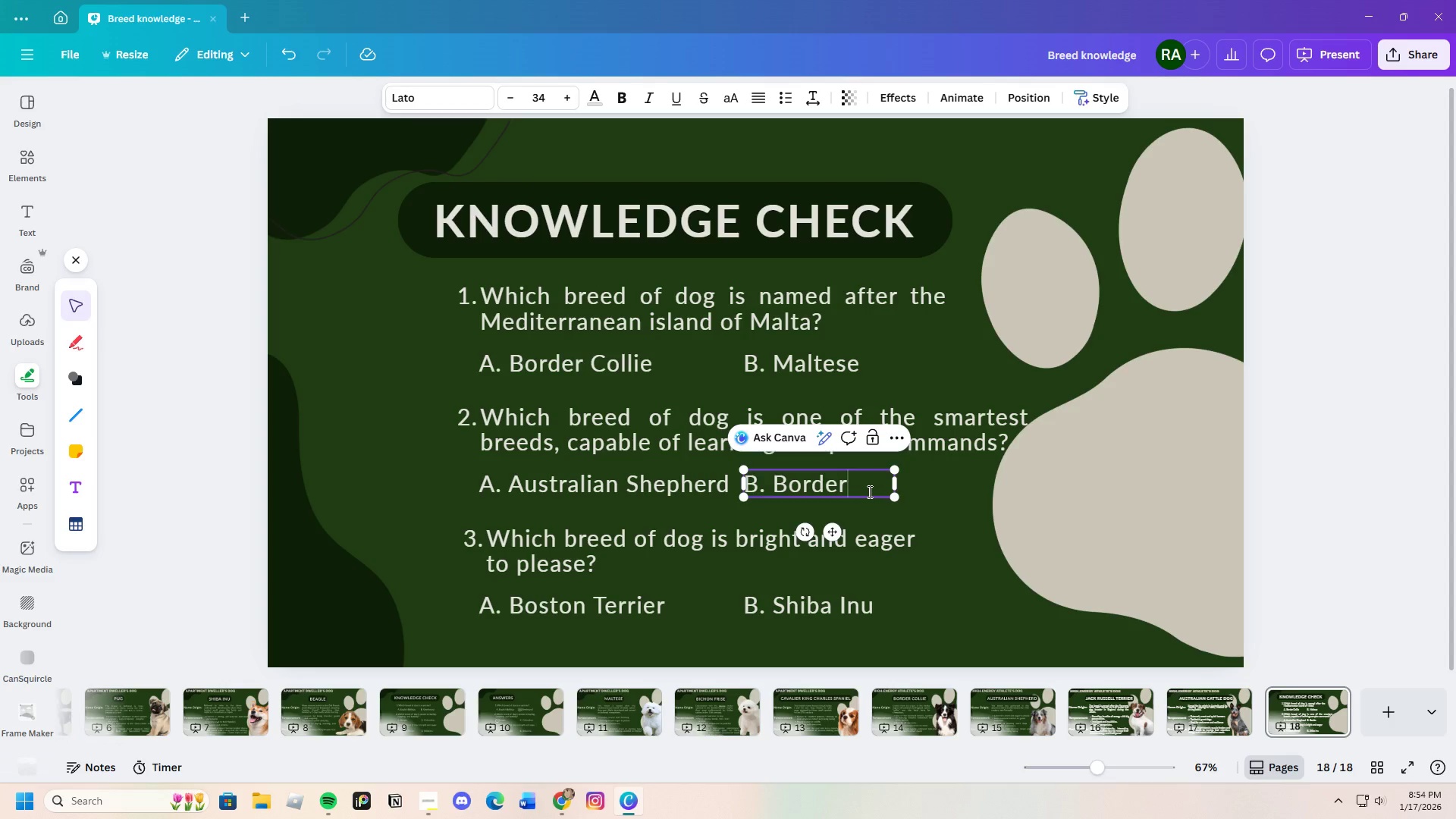 
type( Collier)
 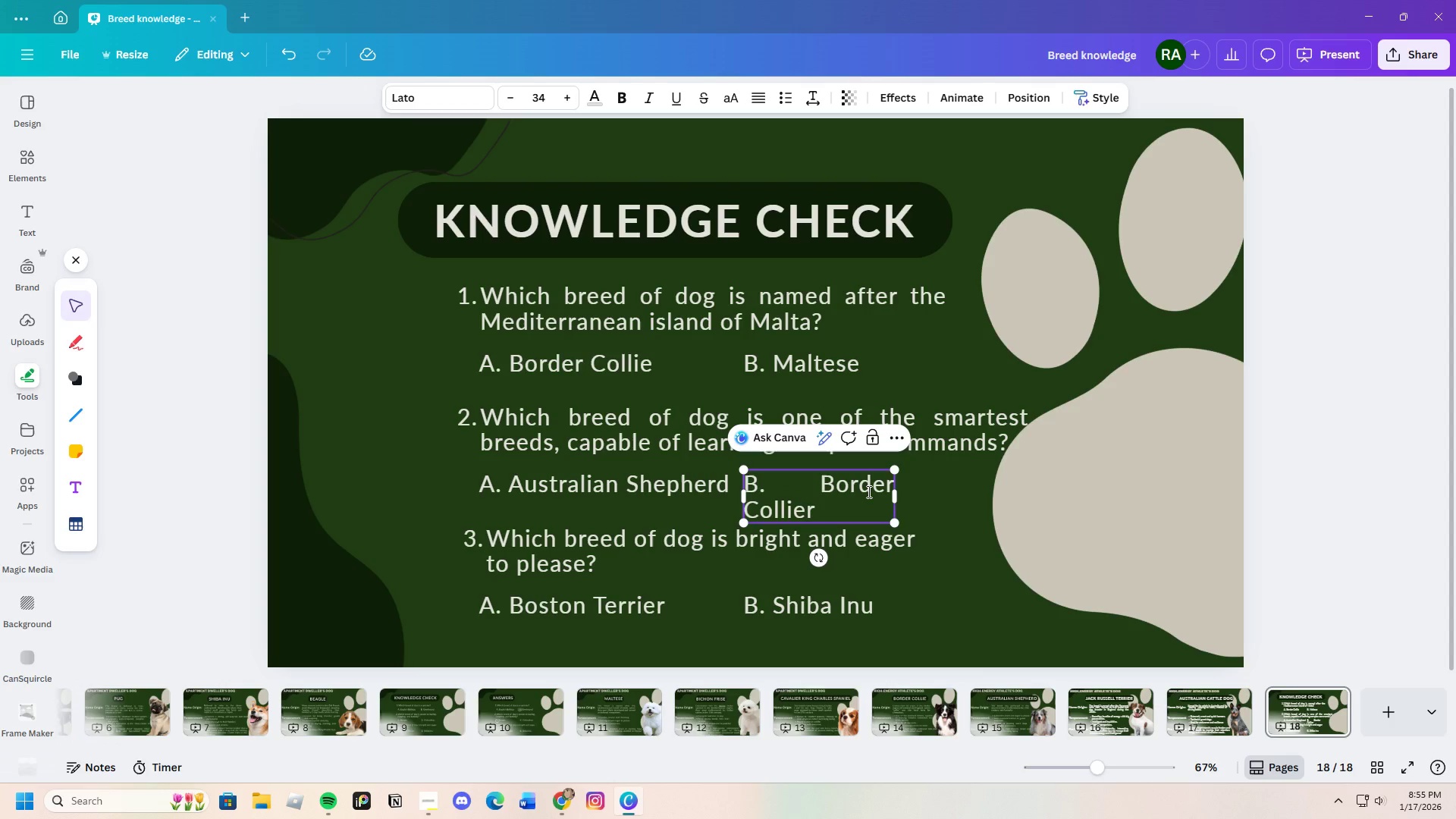 
wait(9.08)
 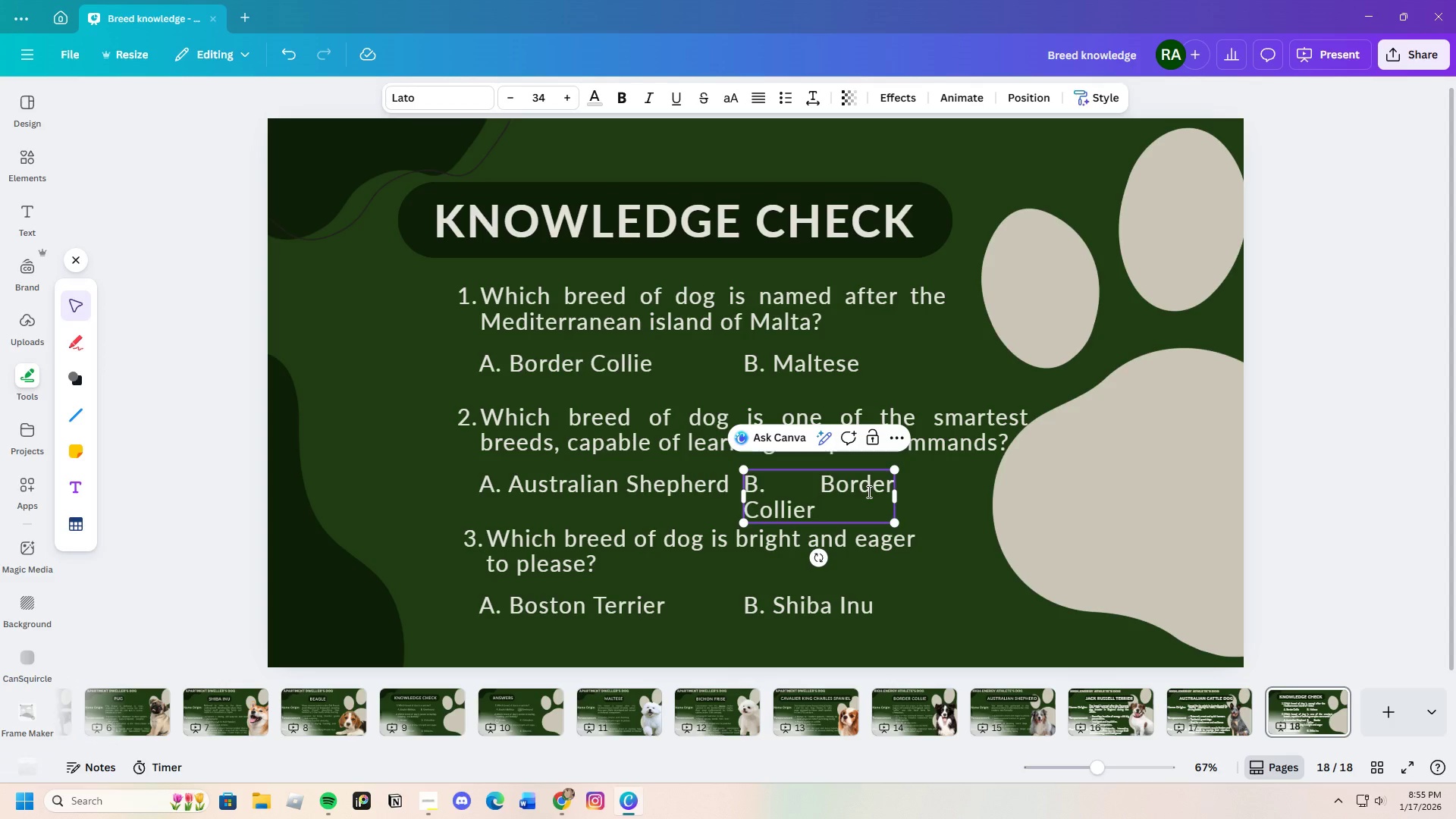 
key(Backspace)
 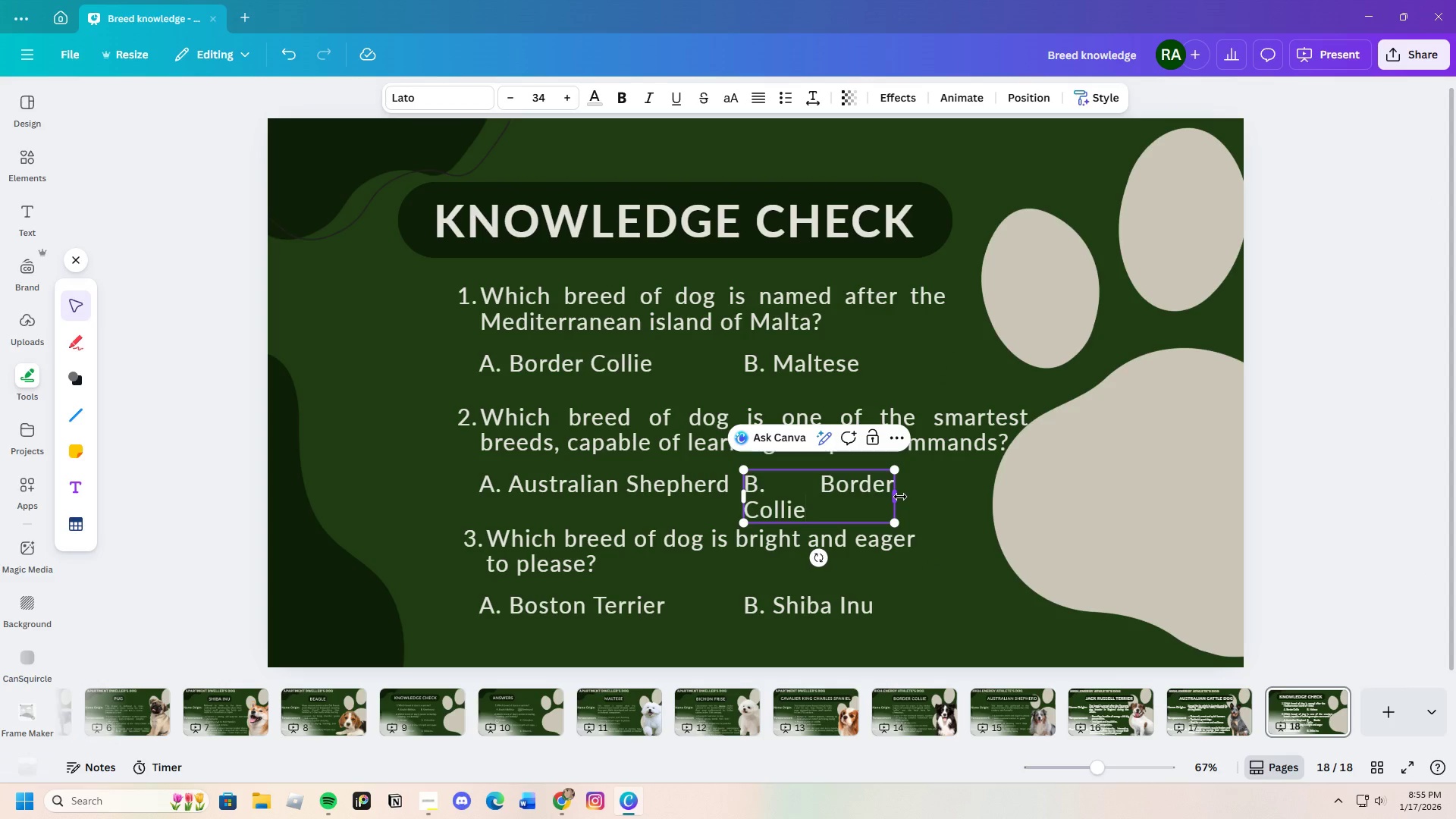 
left_click_drag(start_coordinate=[896, 497], to_coordinate=[924, 487])
 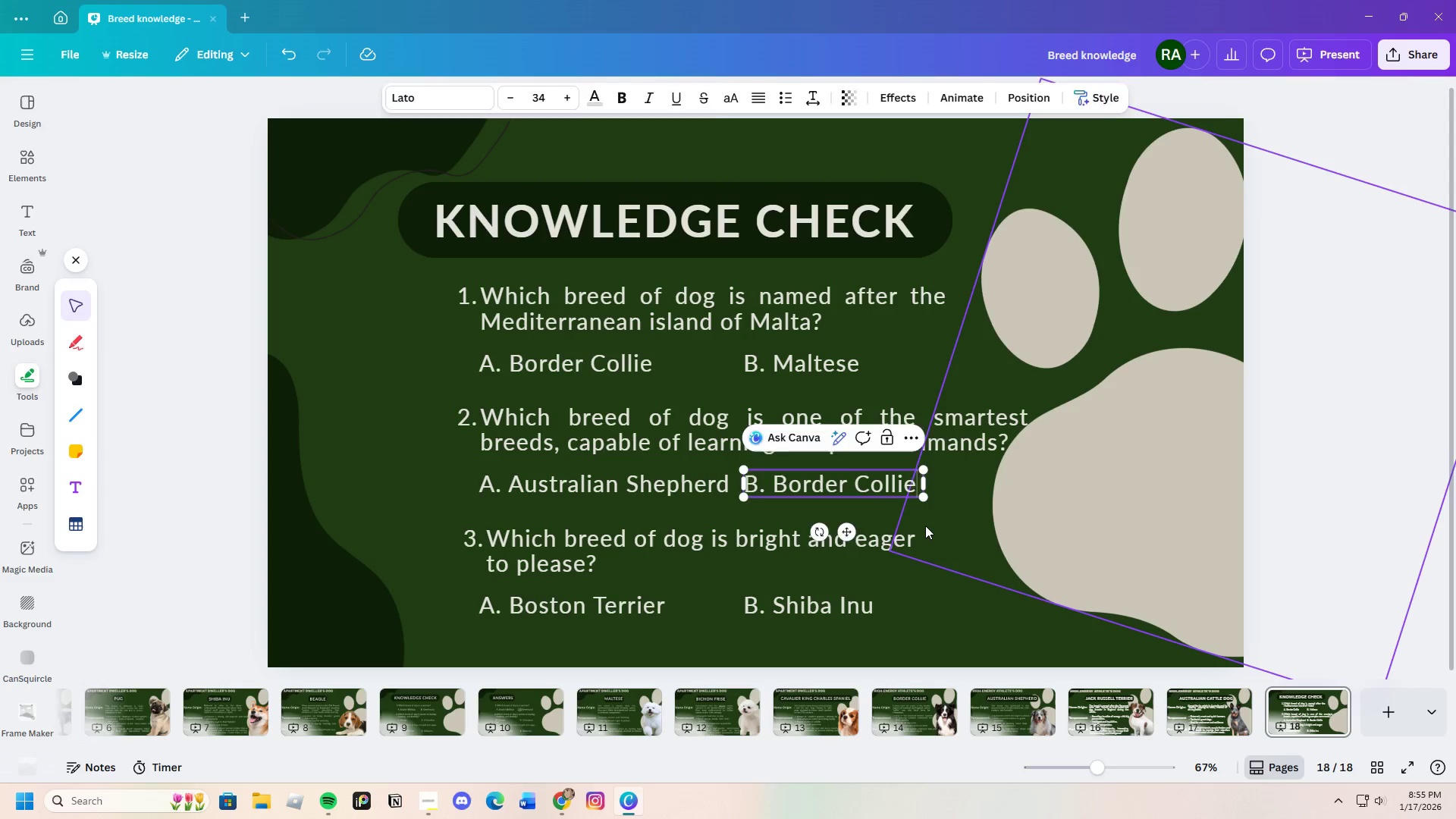 
left_click([925, 526])
 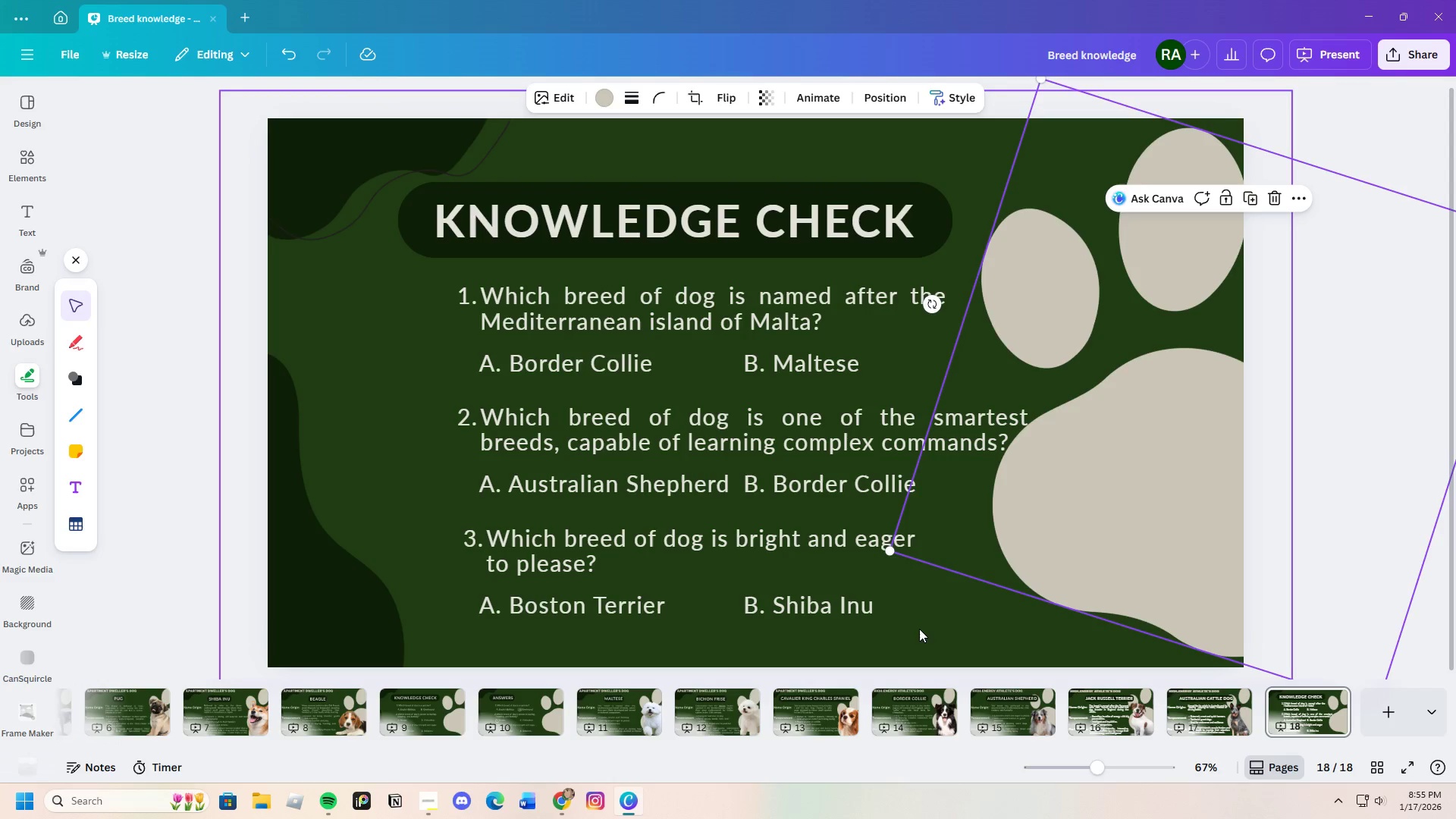 
wait(6.61)
 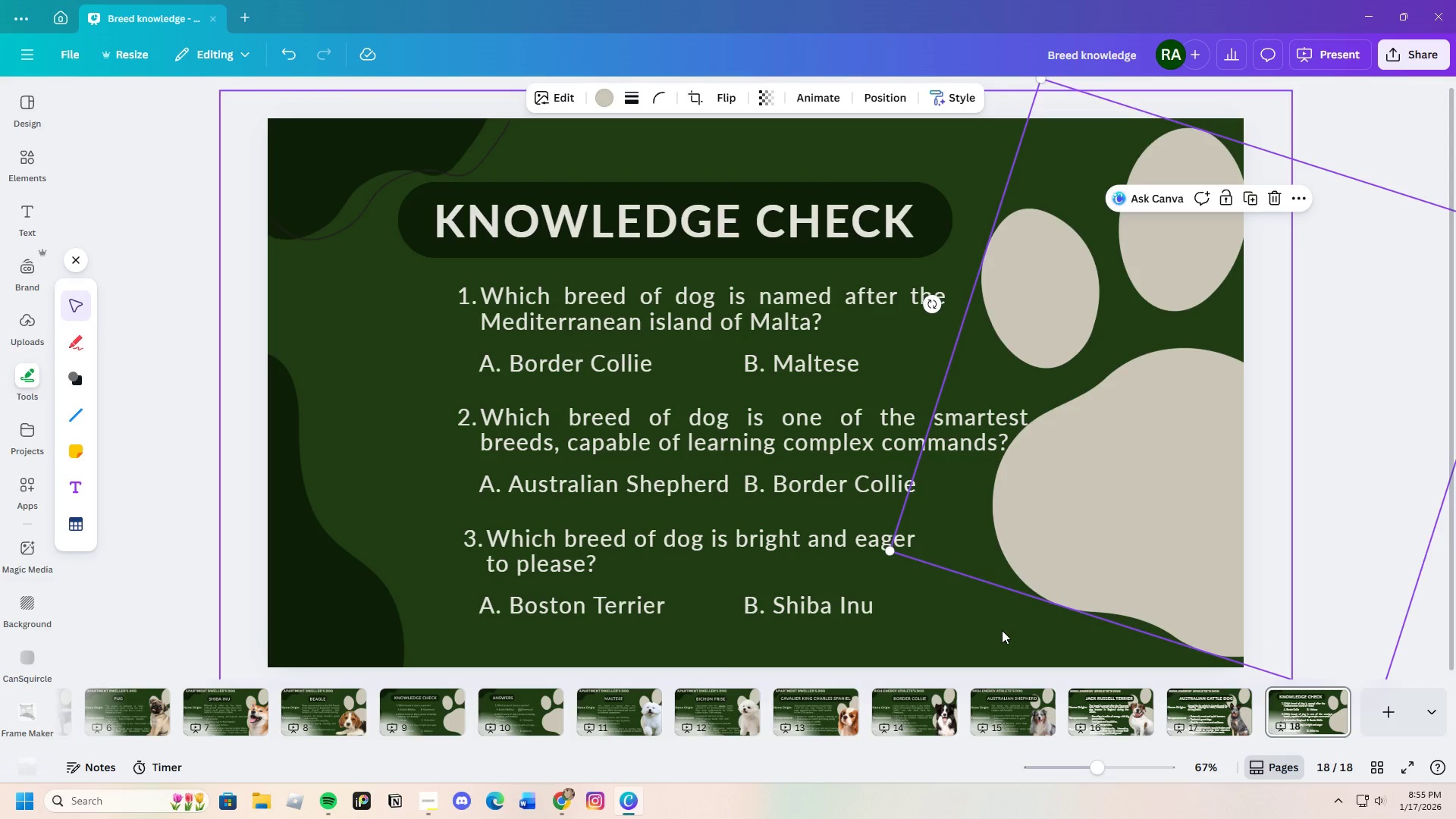 
left_click([716, 626])
 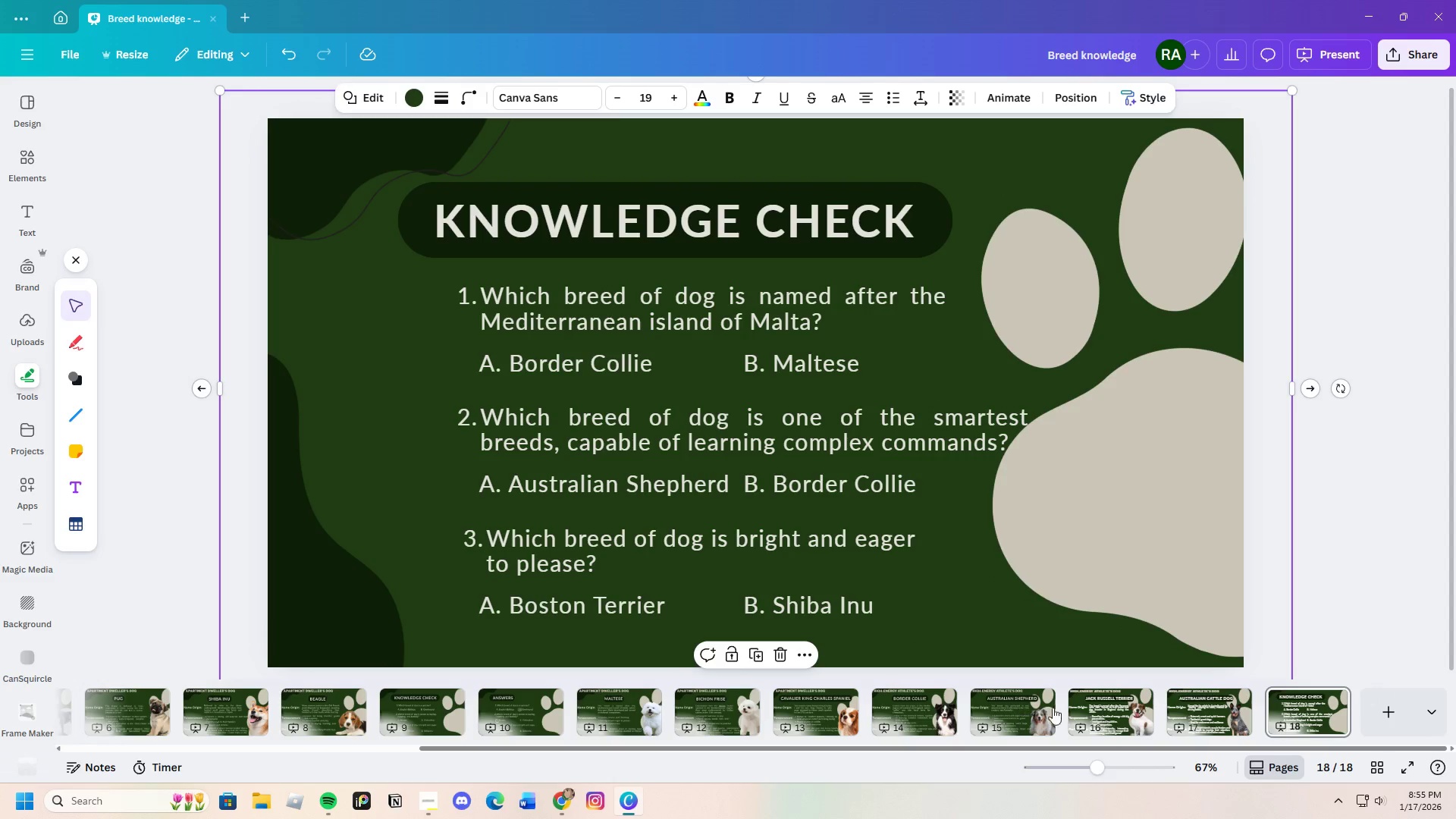 
left_click([1131, 705])
 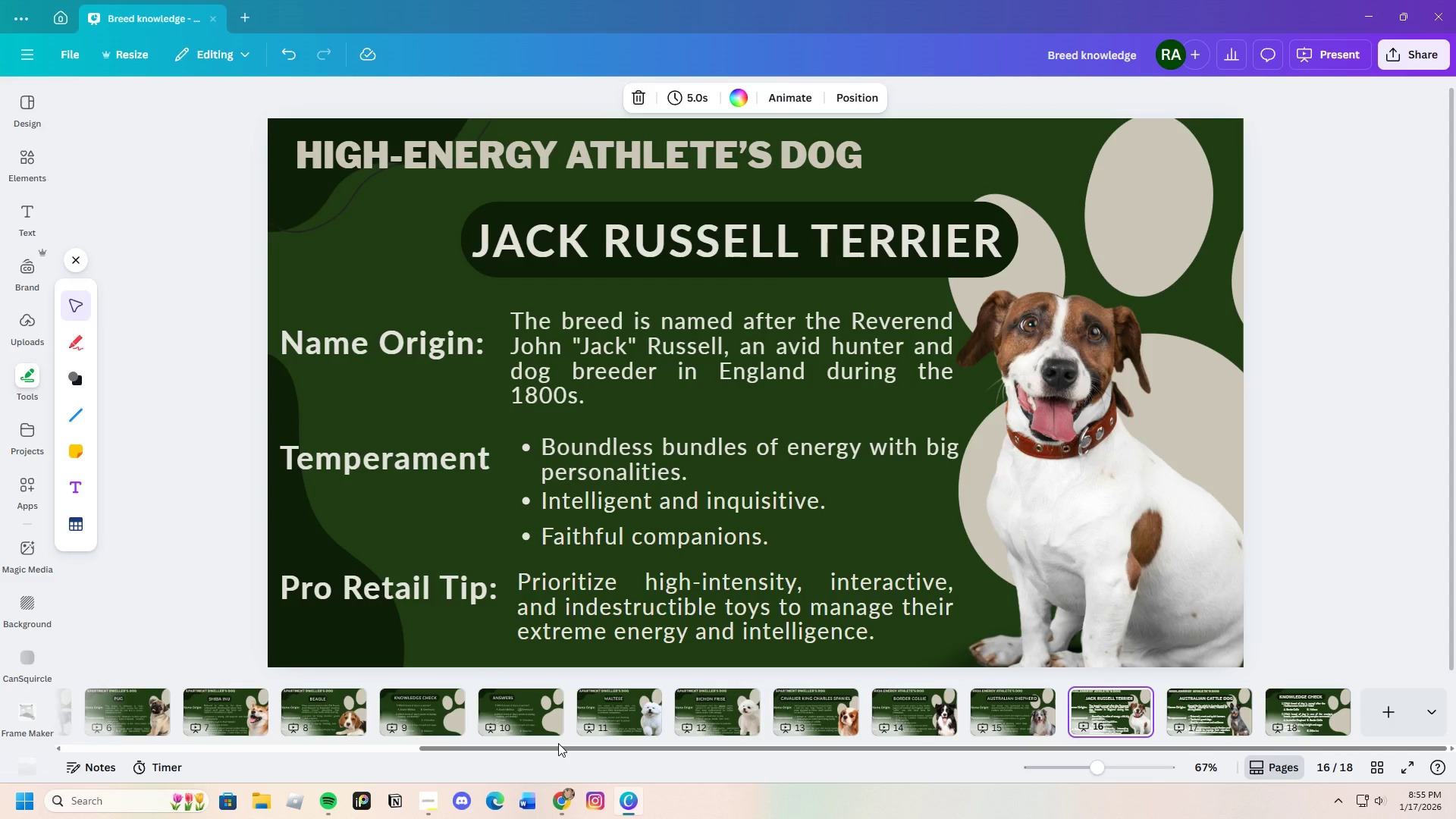 
wait(10.73)
 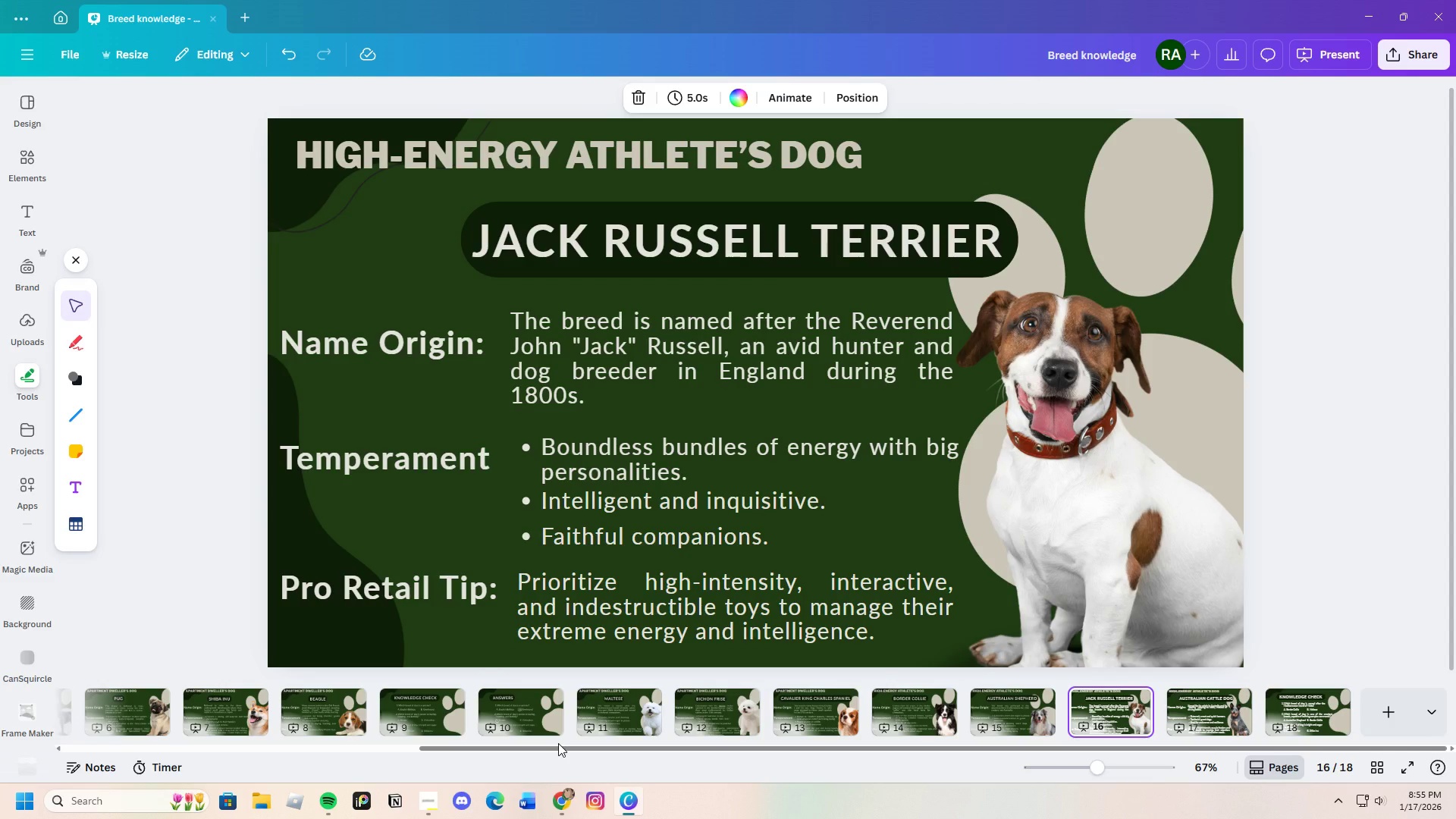 
left_click([735, 717])
 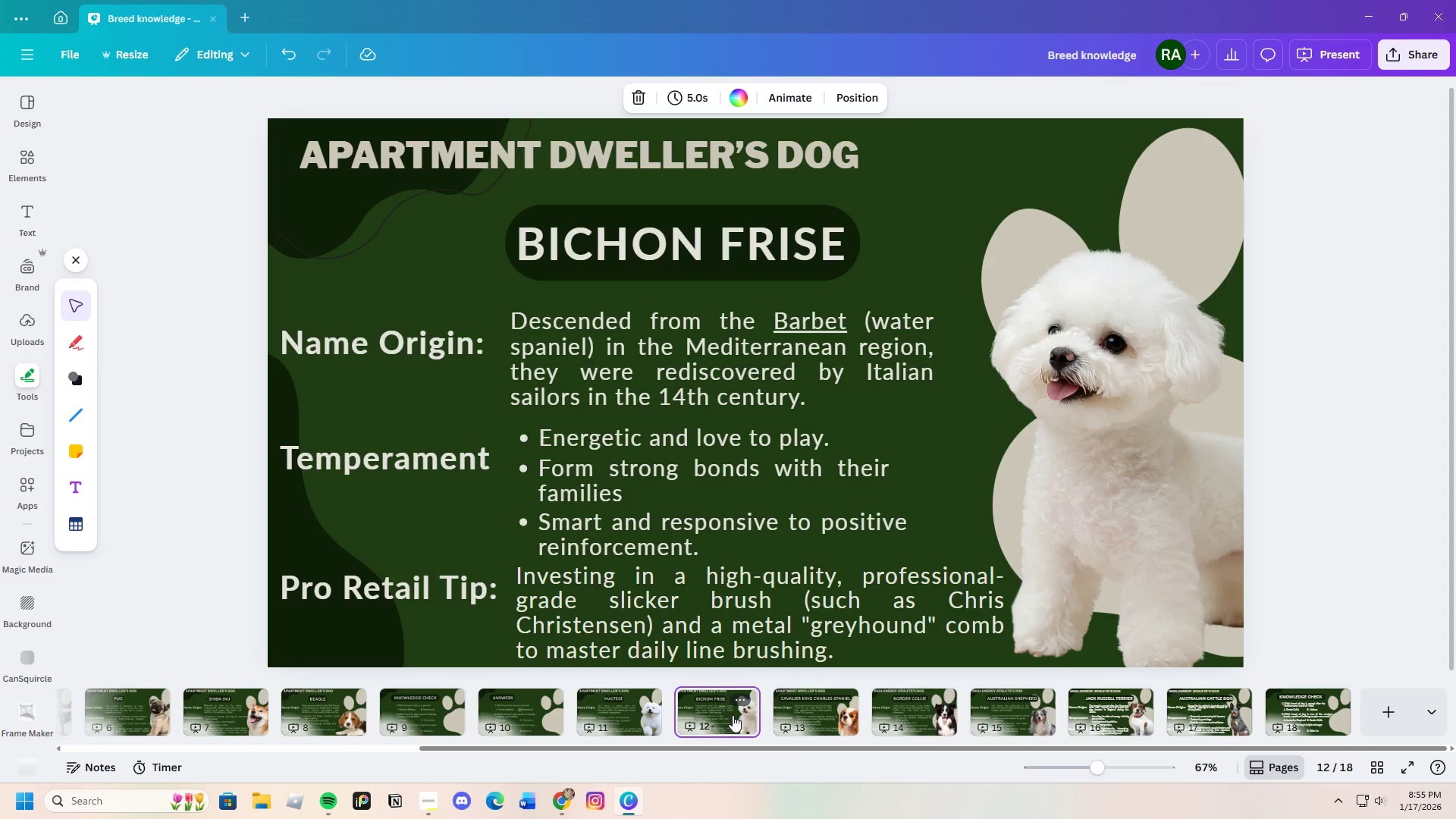 
wait(12.83)
 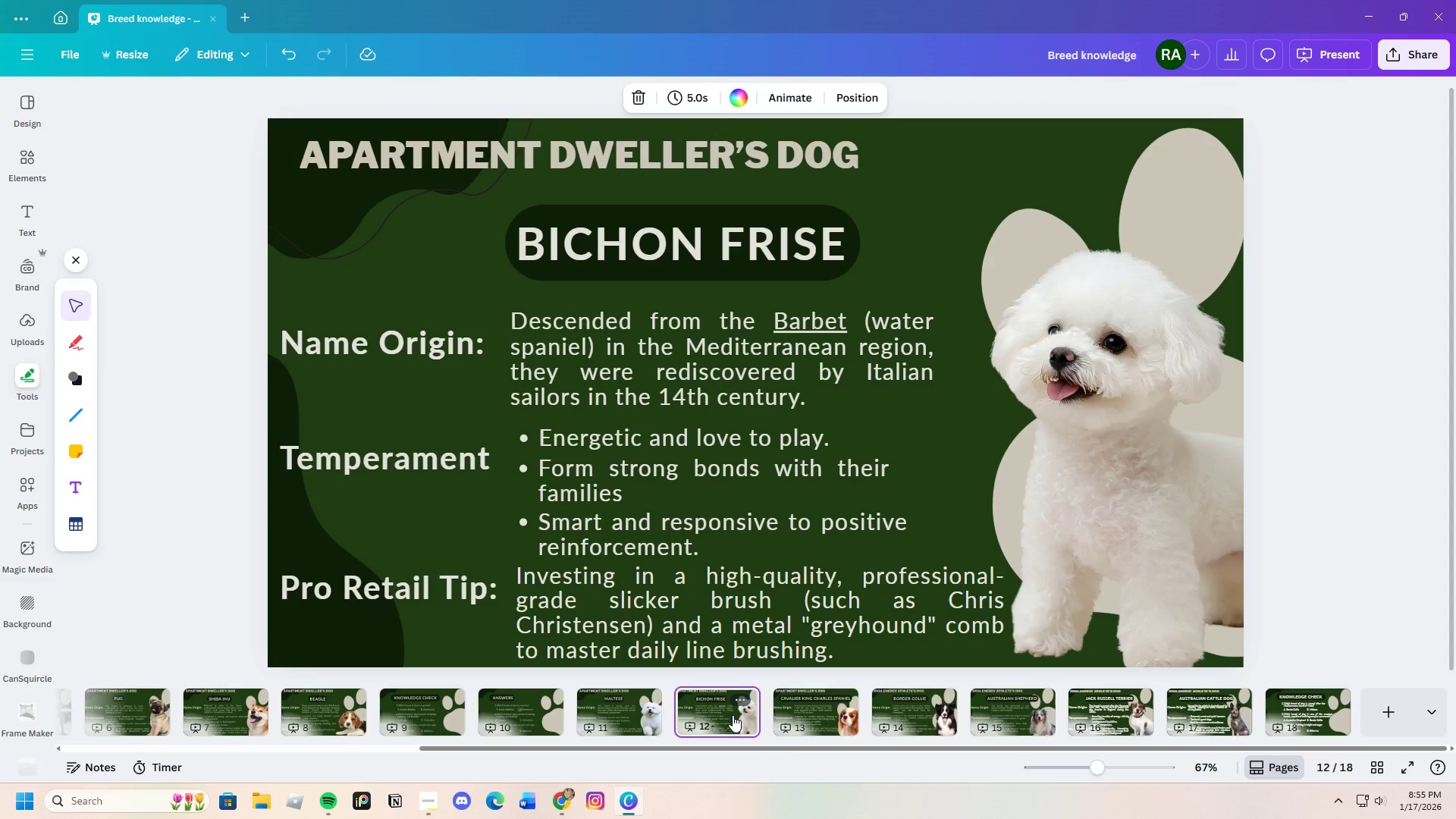 
left_click([626, 714])
 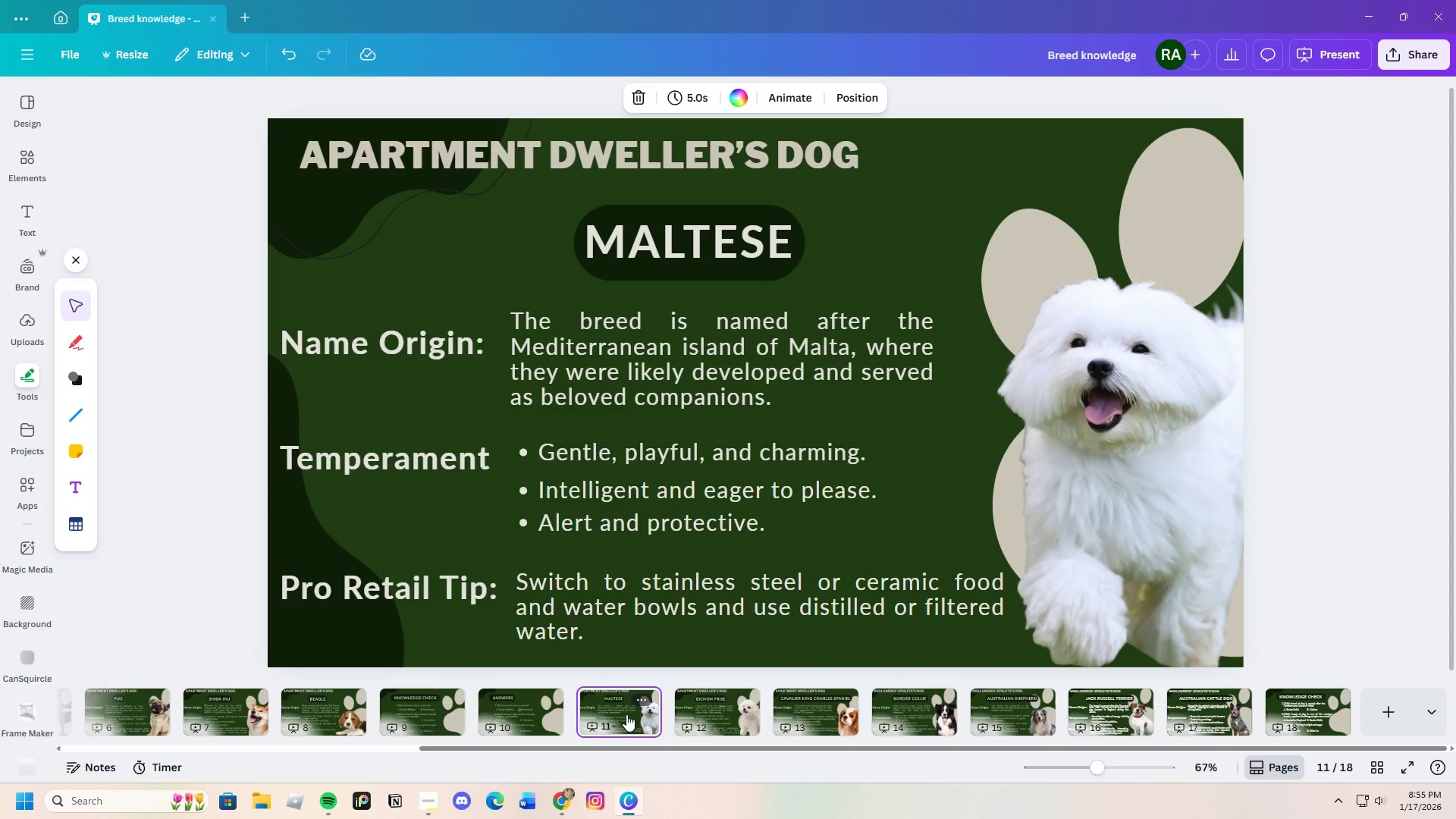 
wait(7.86)
 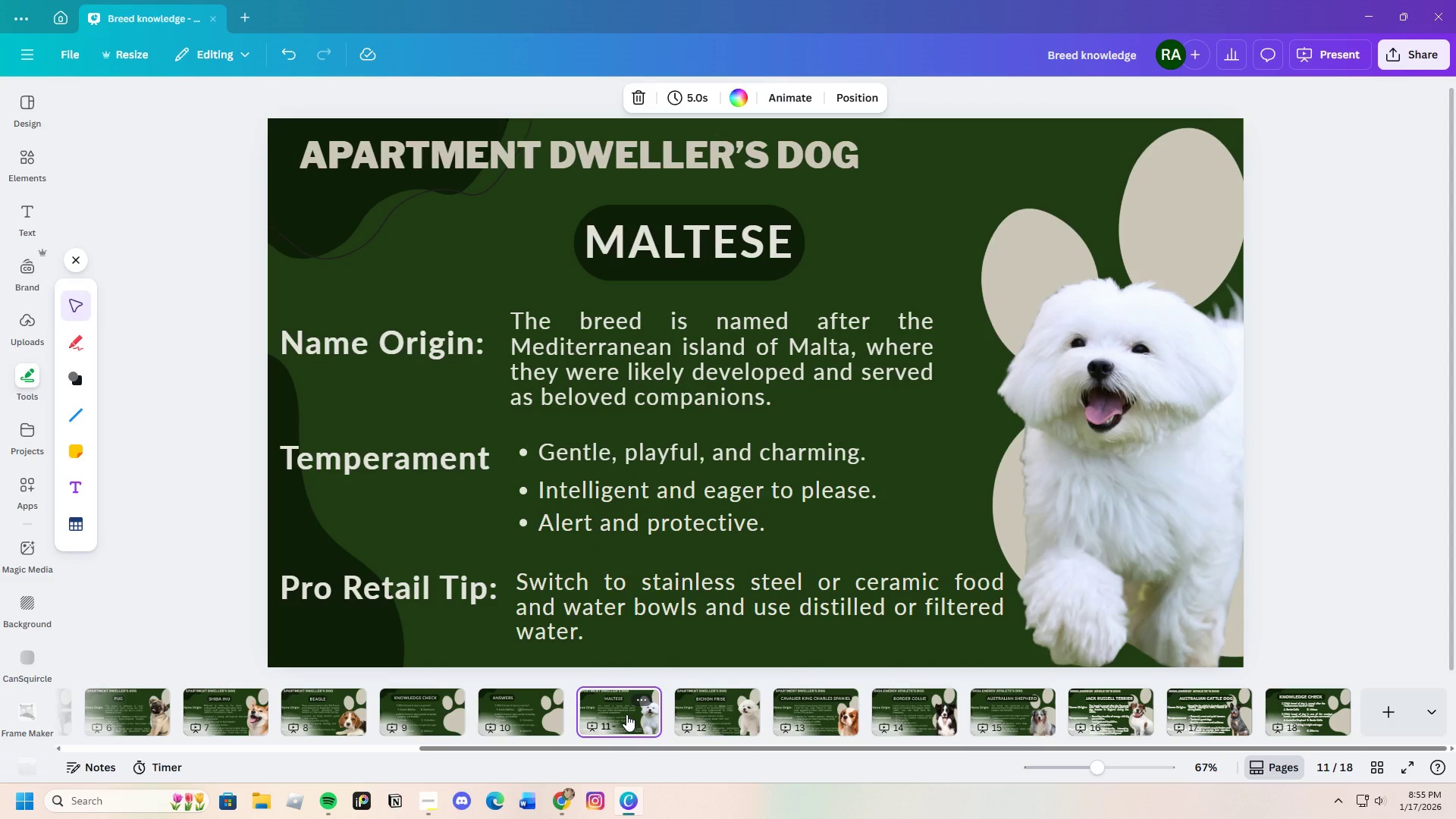 
left_click([1132, 716])
 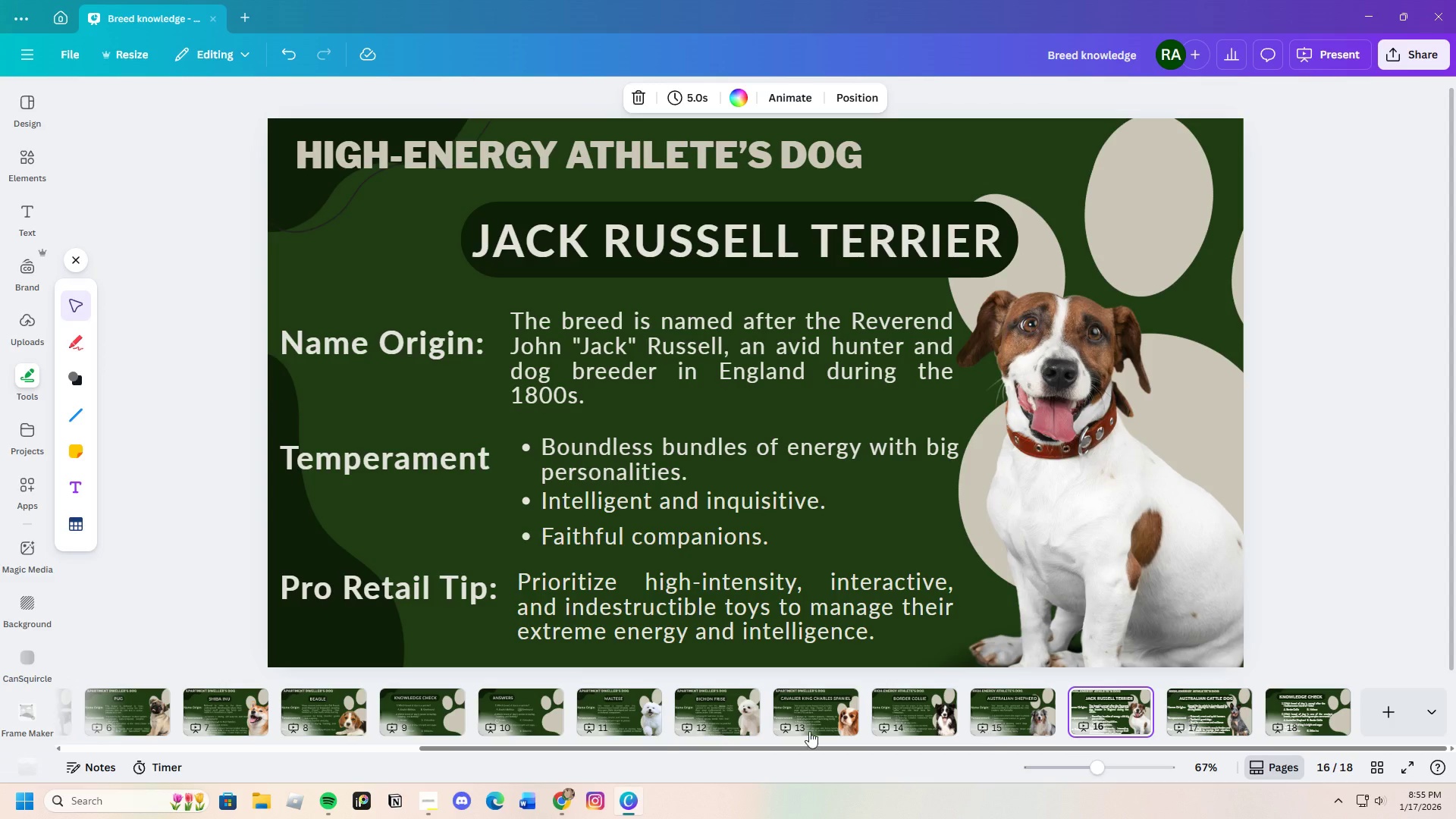 
left_click([631, 719])
 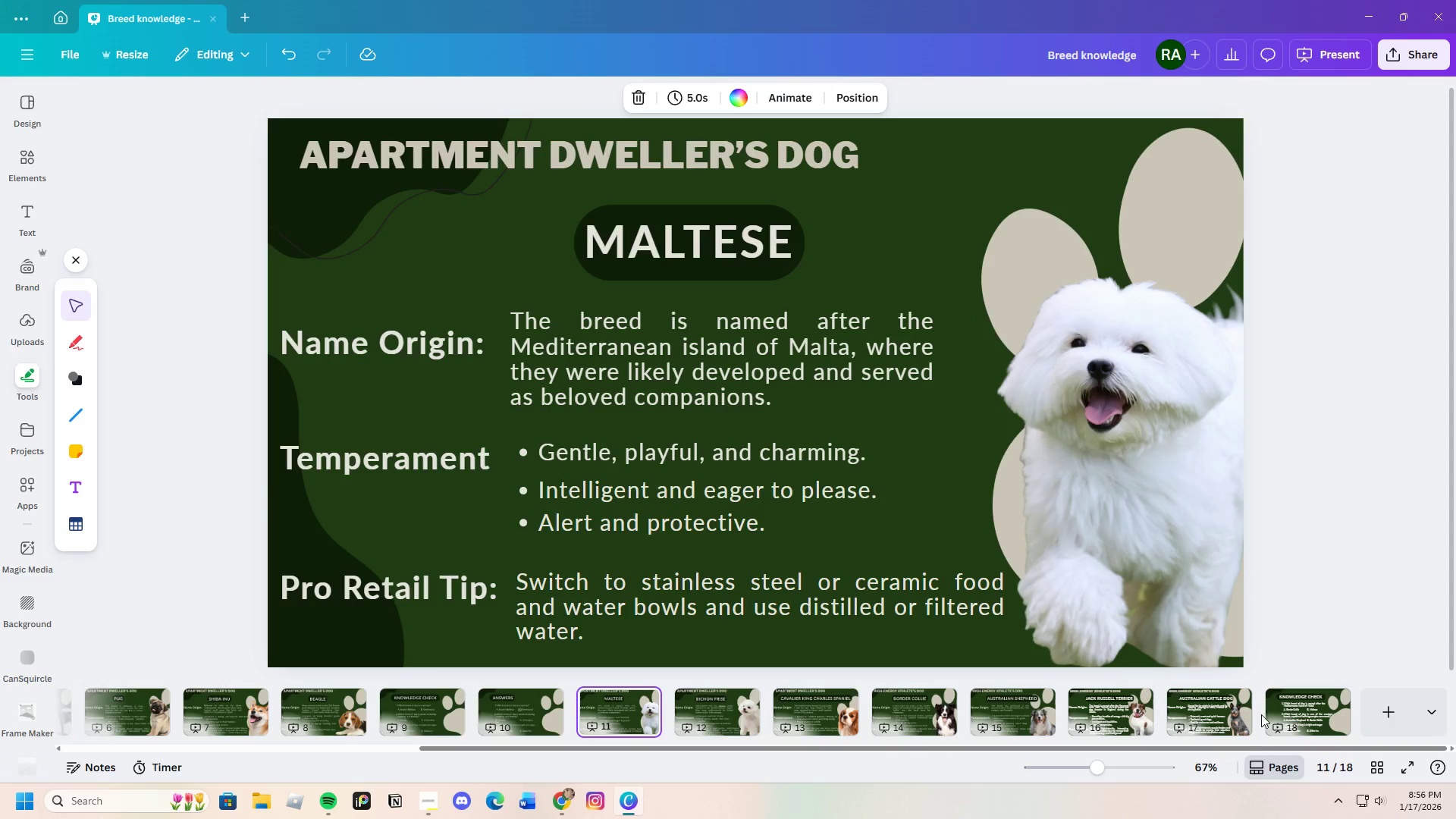 
left_click([1210, 717])
 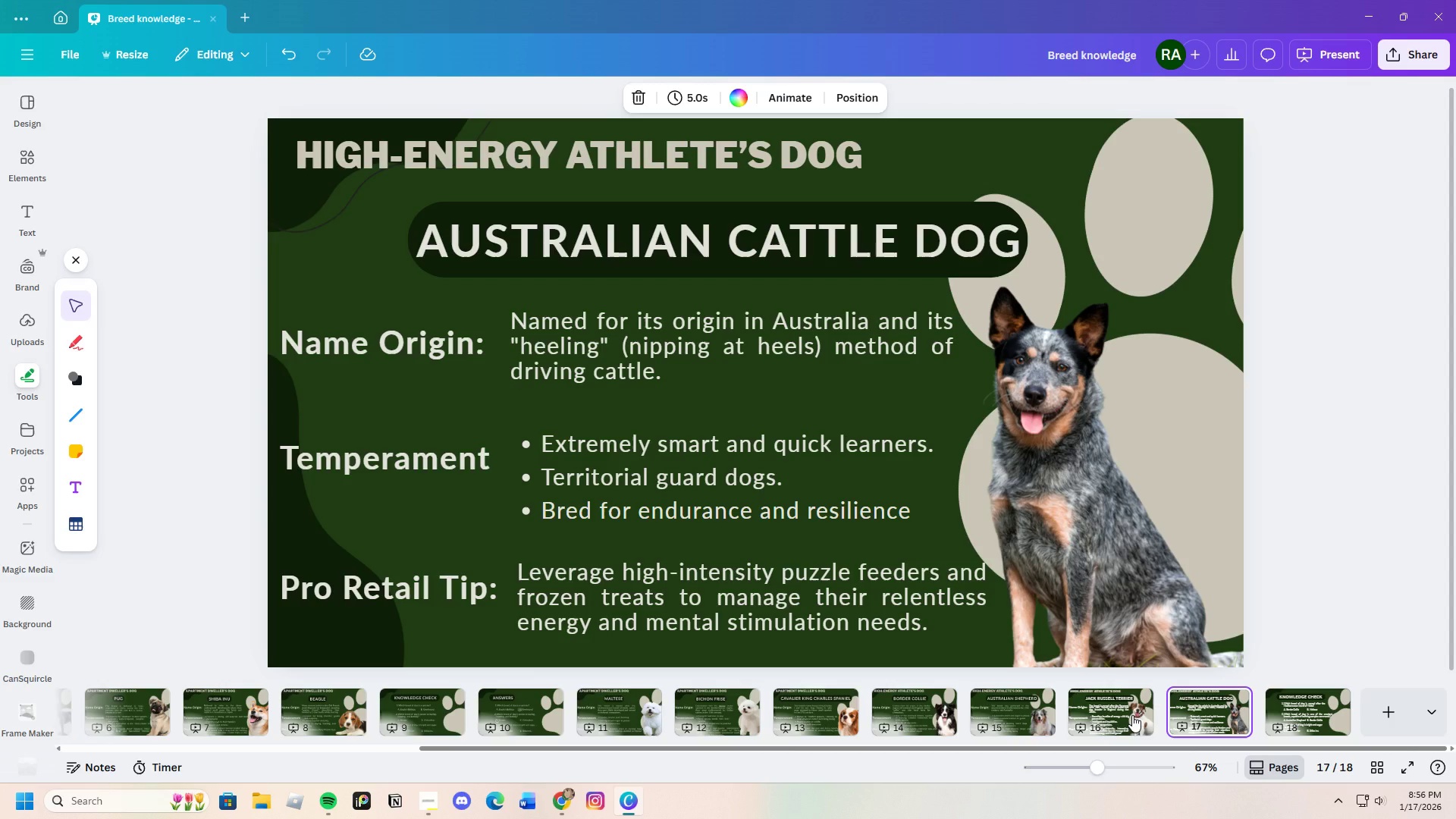 
wait(35.58)
 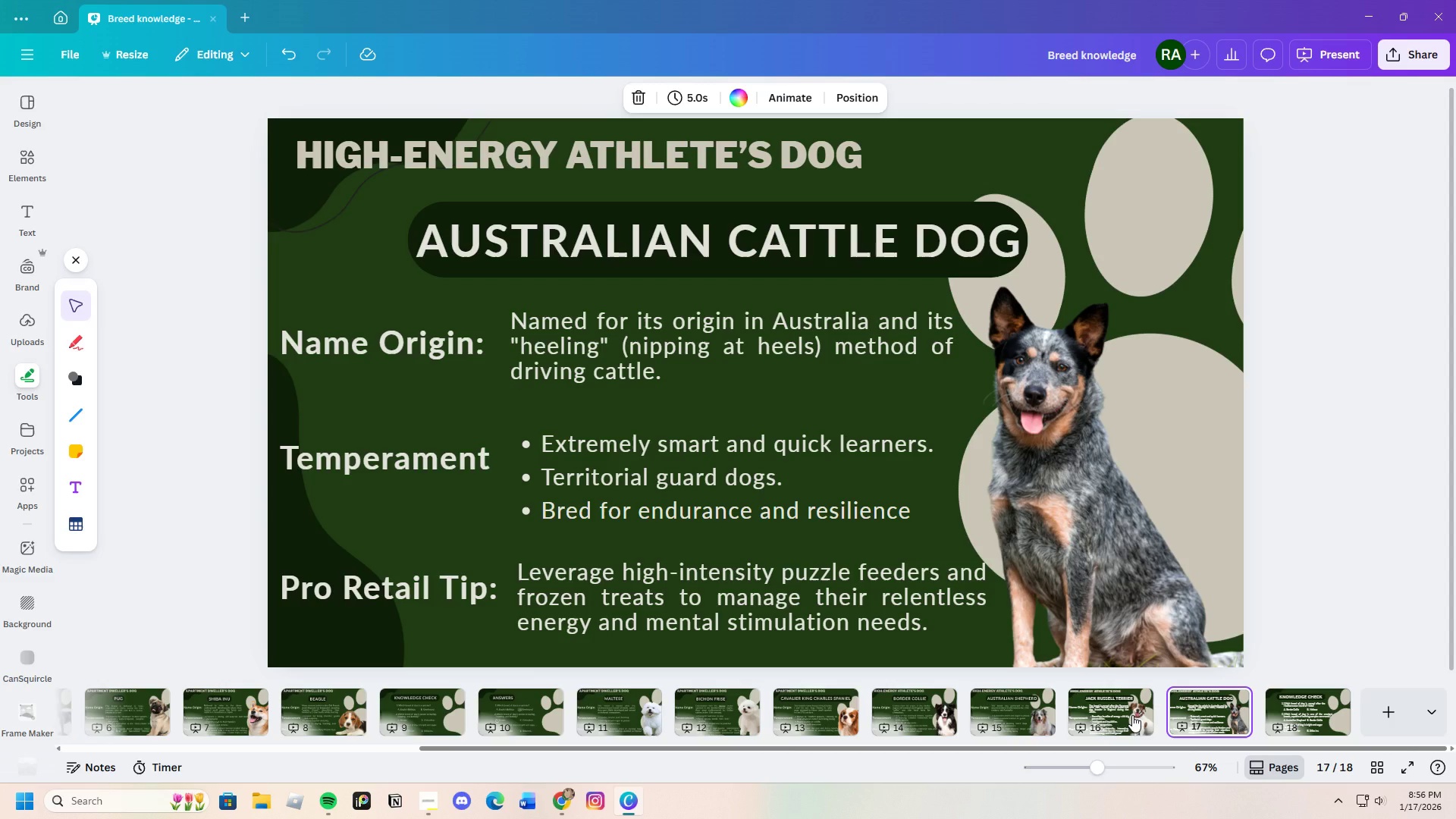 
left_click([922, 716])
 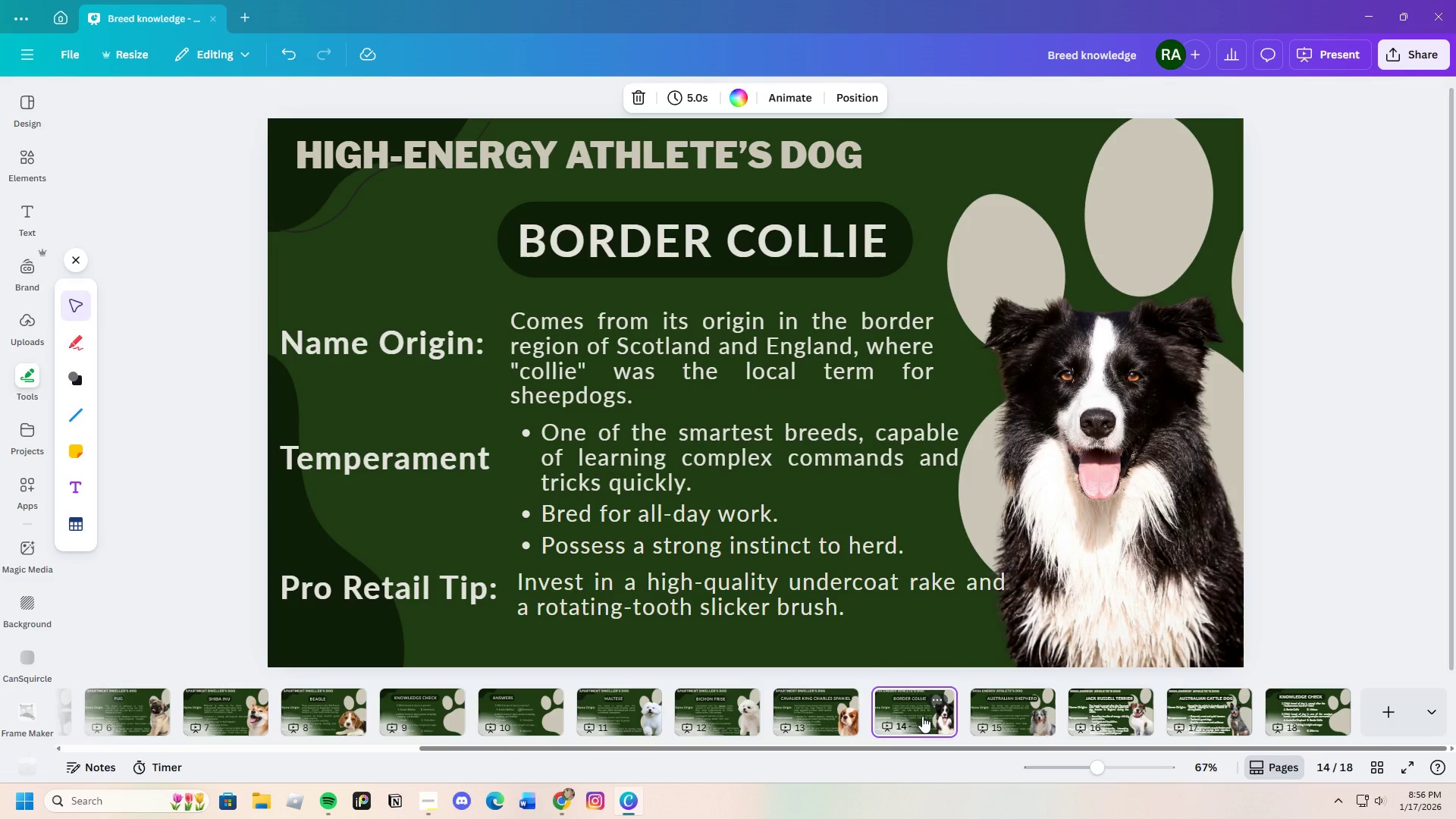 
wait(12.41)
 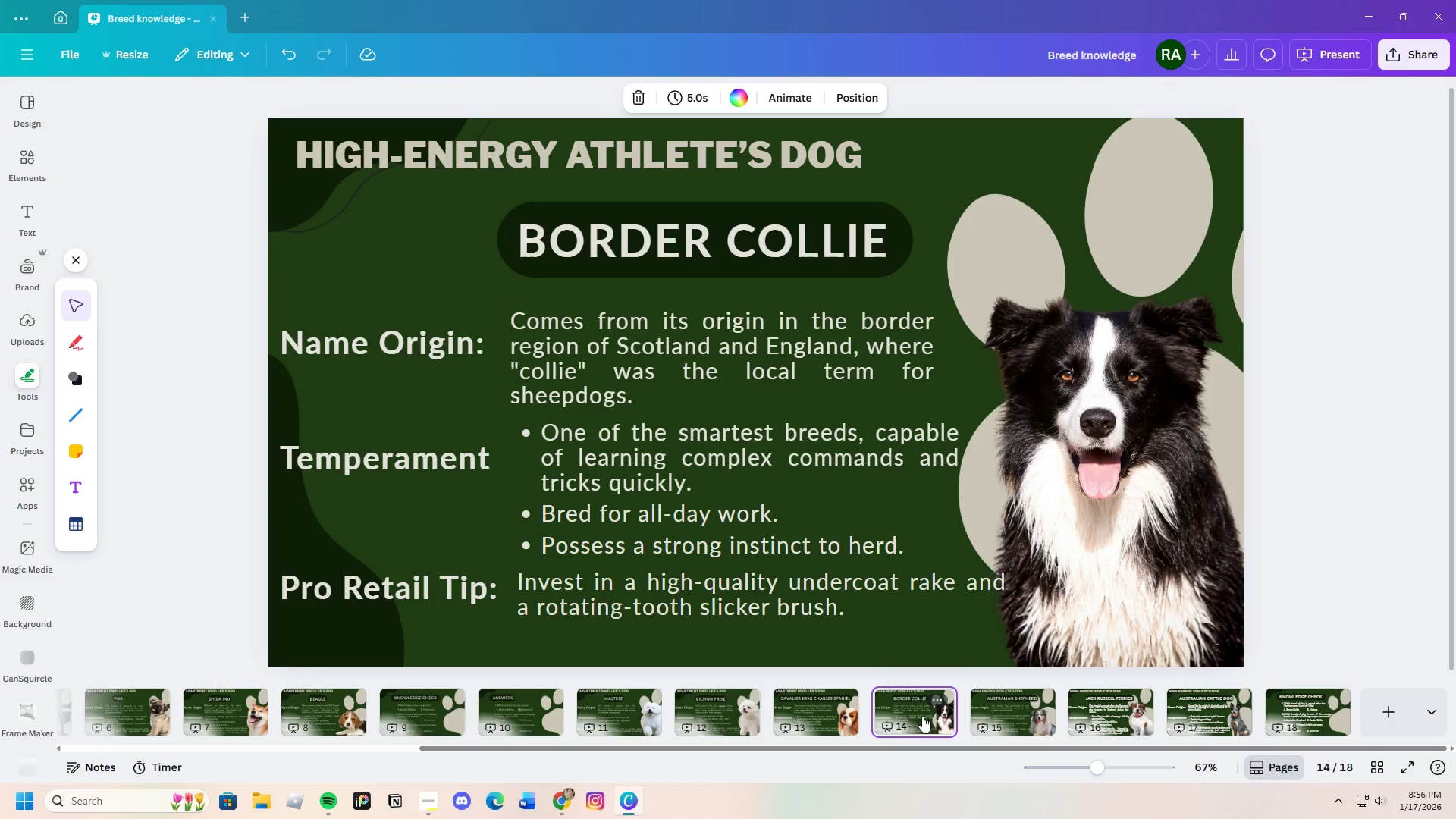 
left_click([1208, 727])
 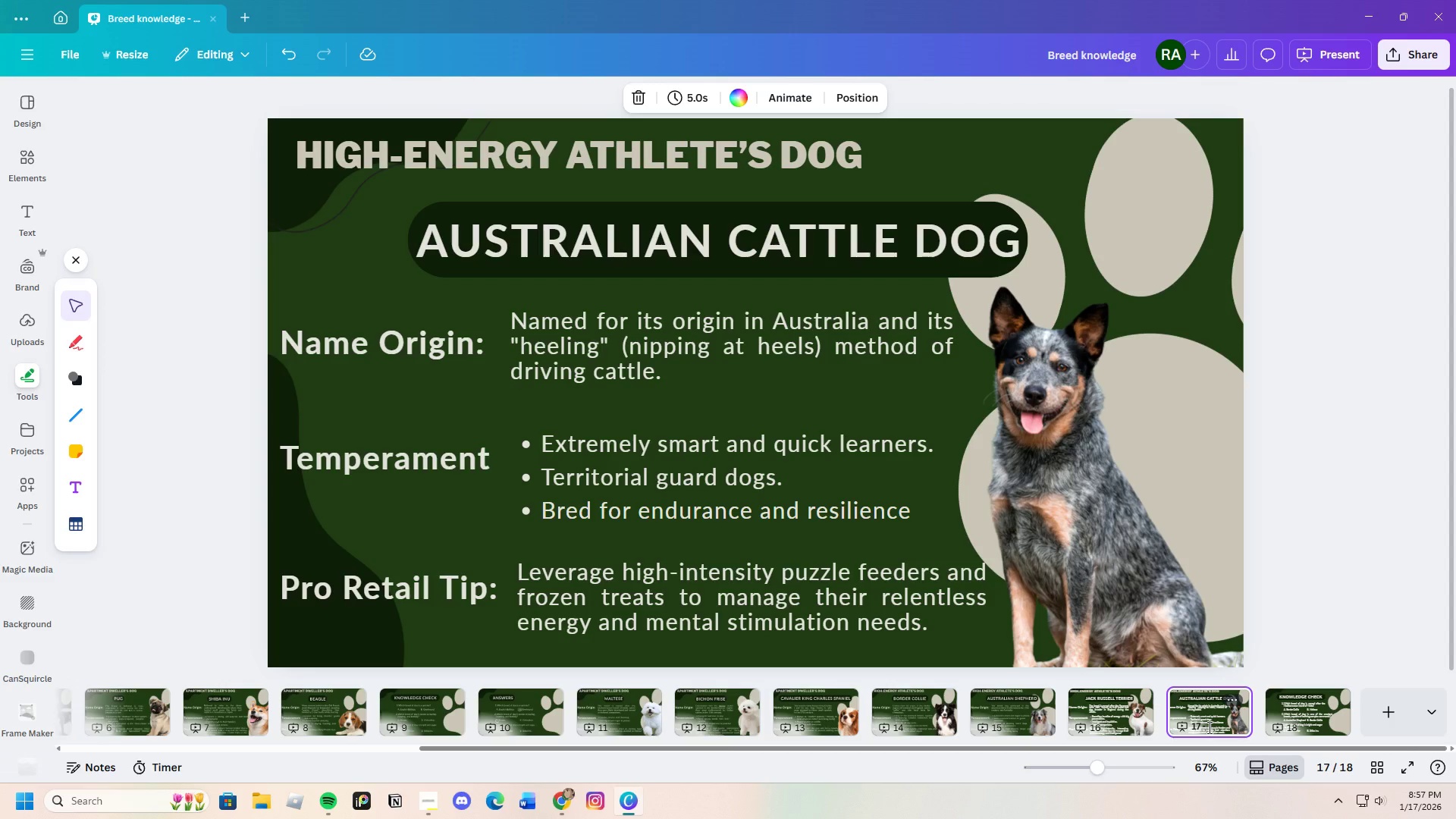 
wait(20.09)
 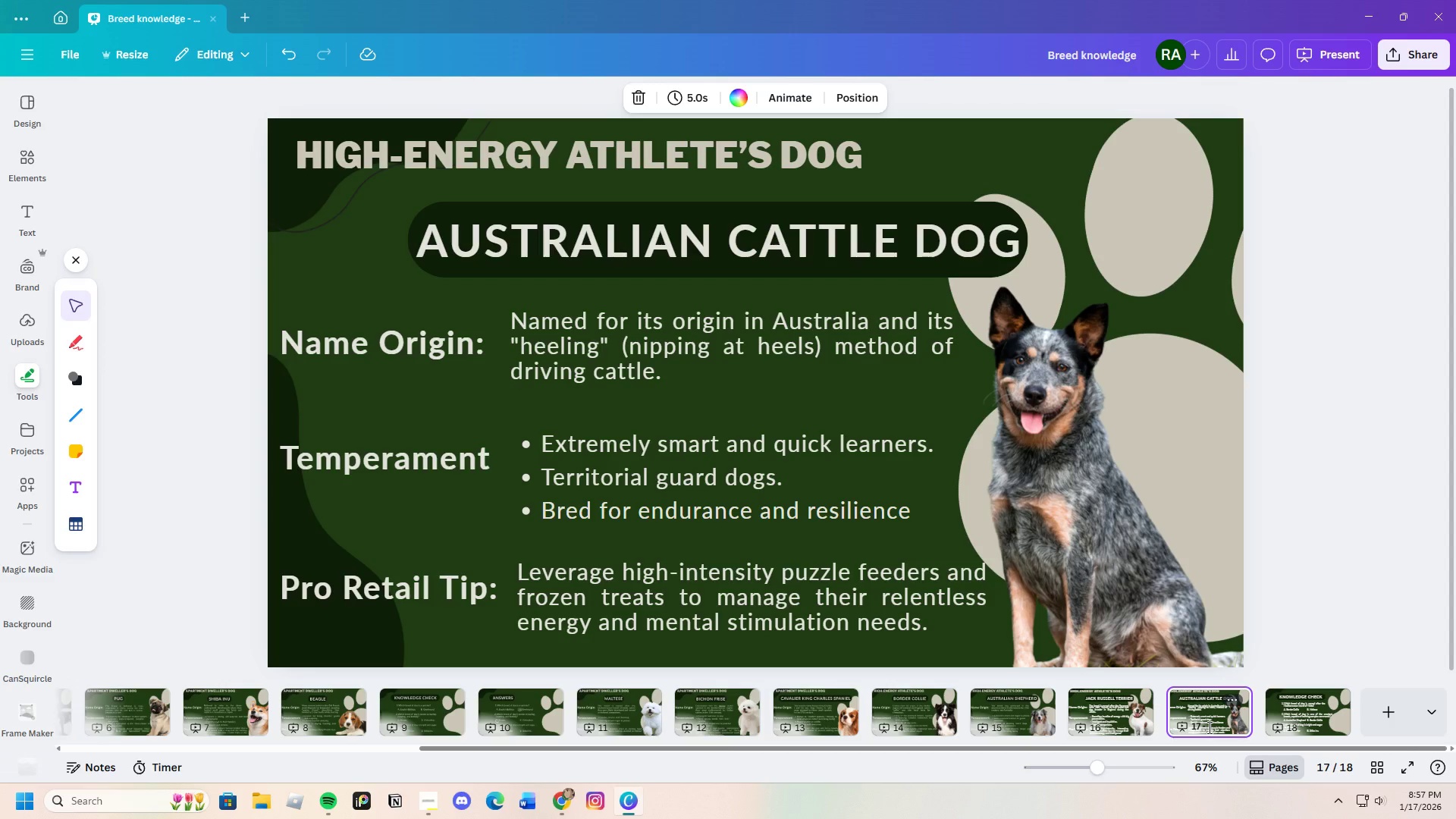 
left_click([1300, 713])
 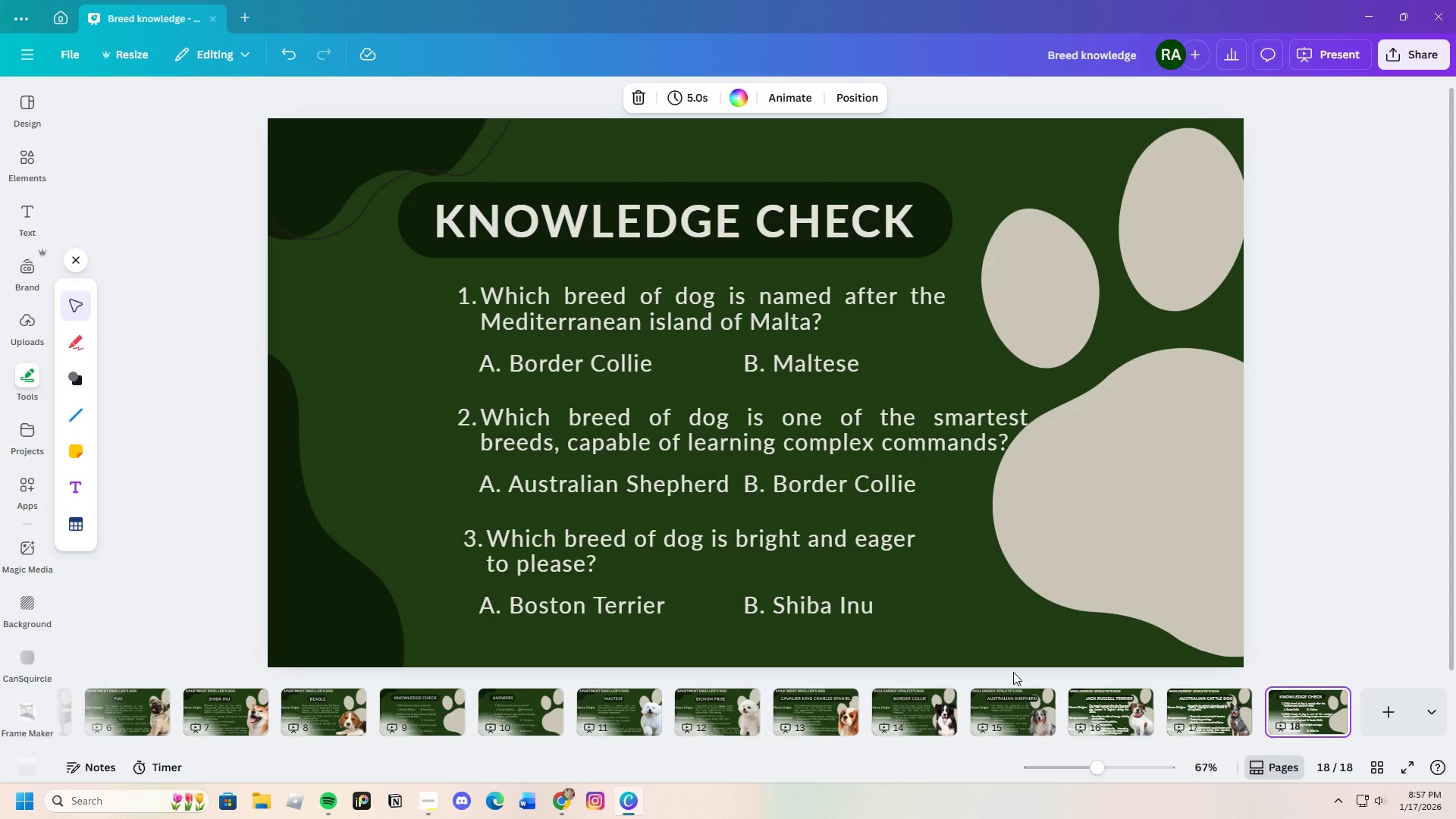 
wait(34.7)
 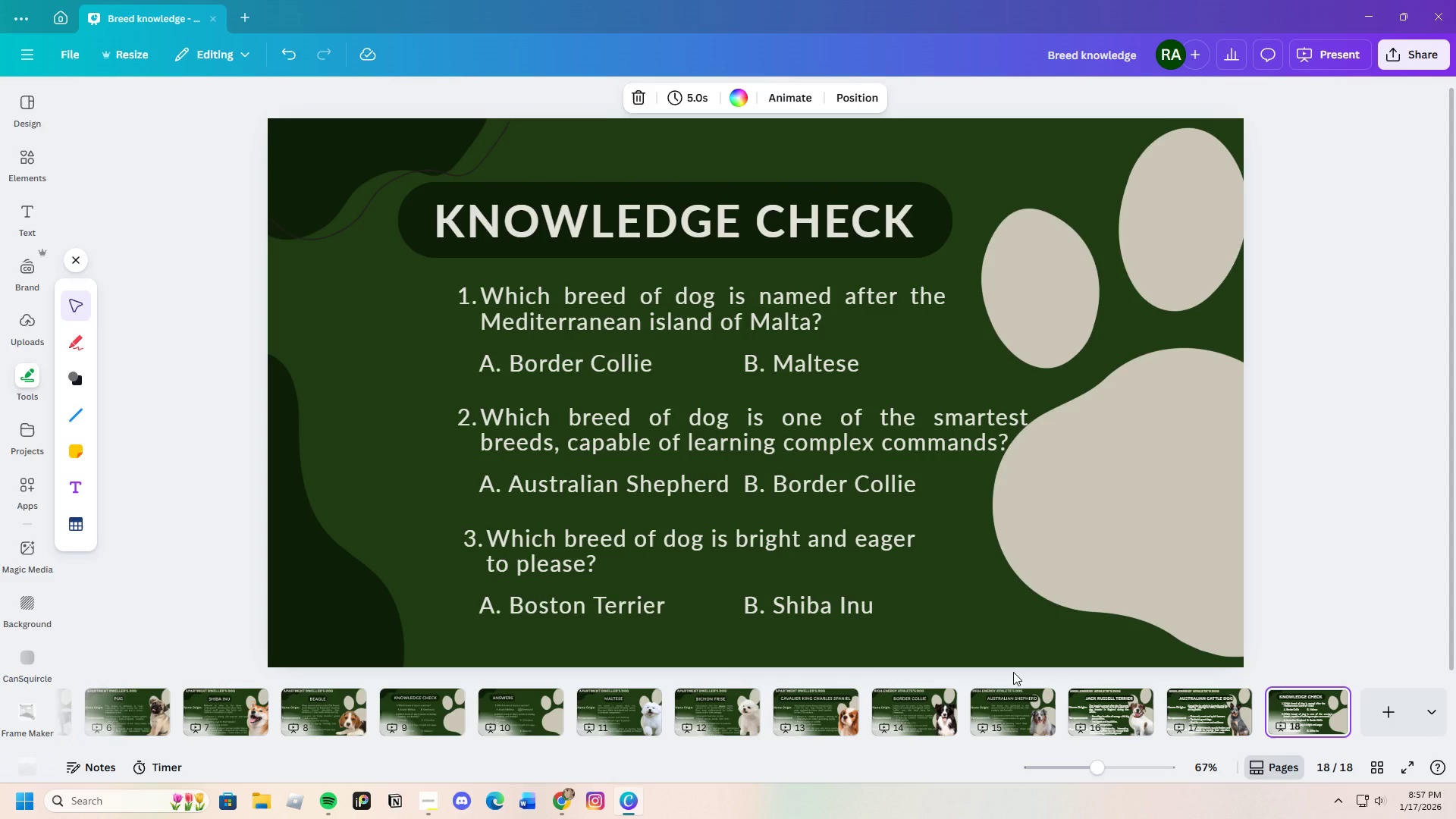 
left_click([928, 720])
 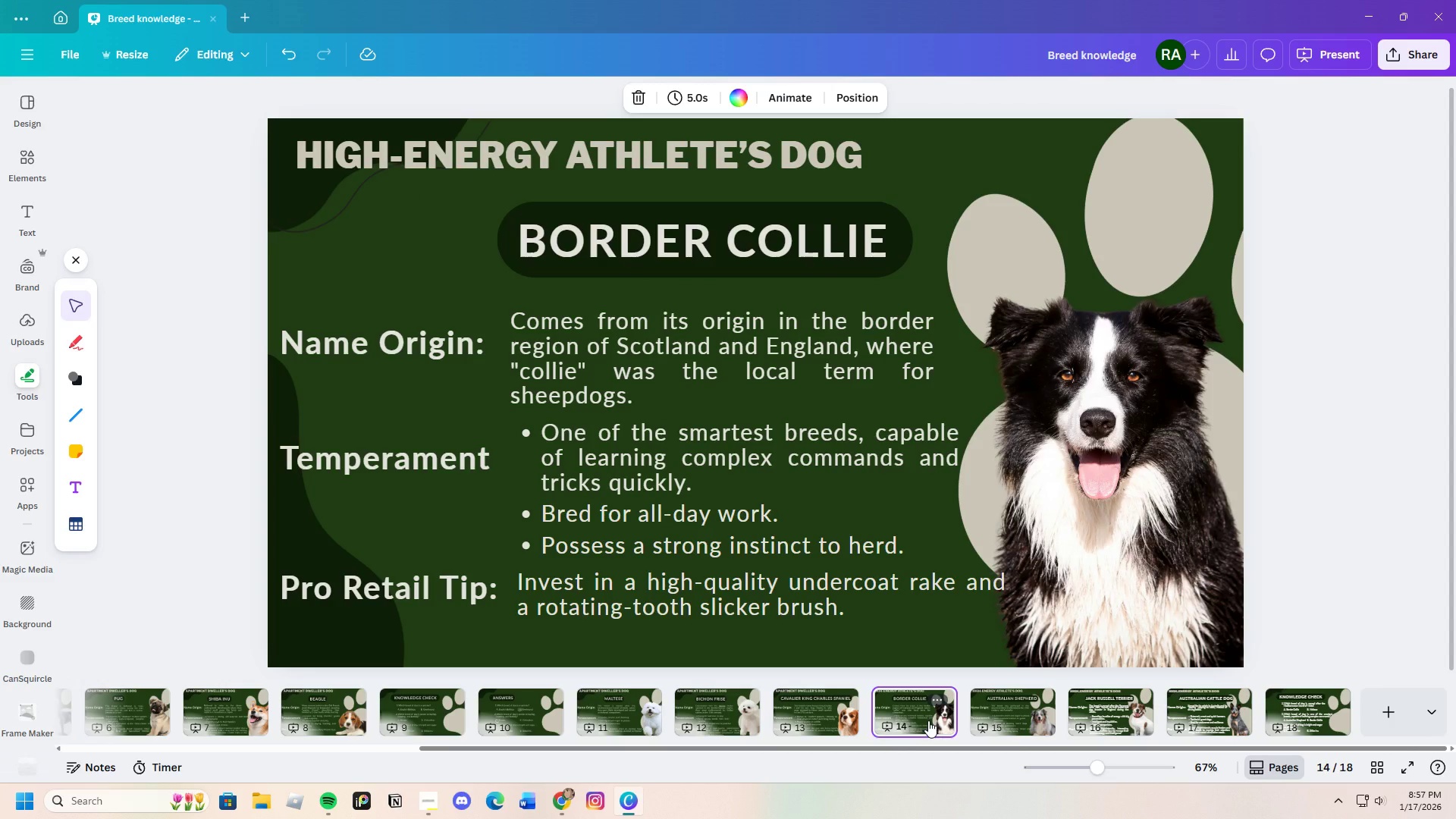 
wait(14.28)
 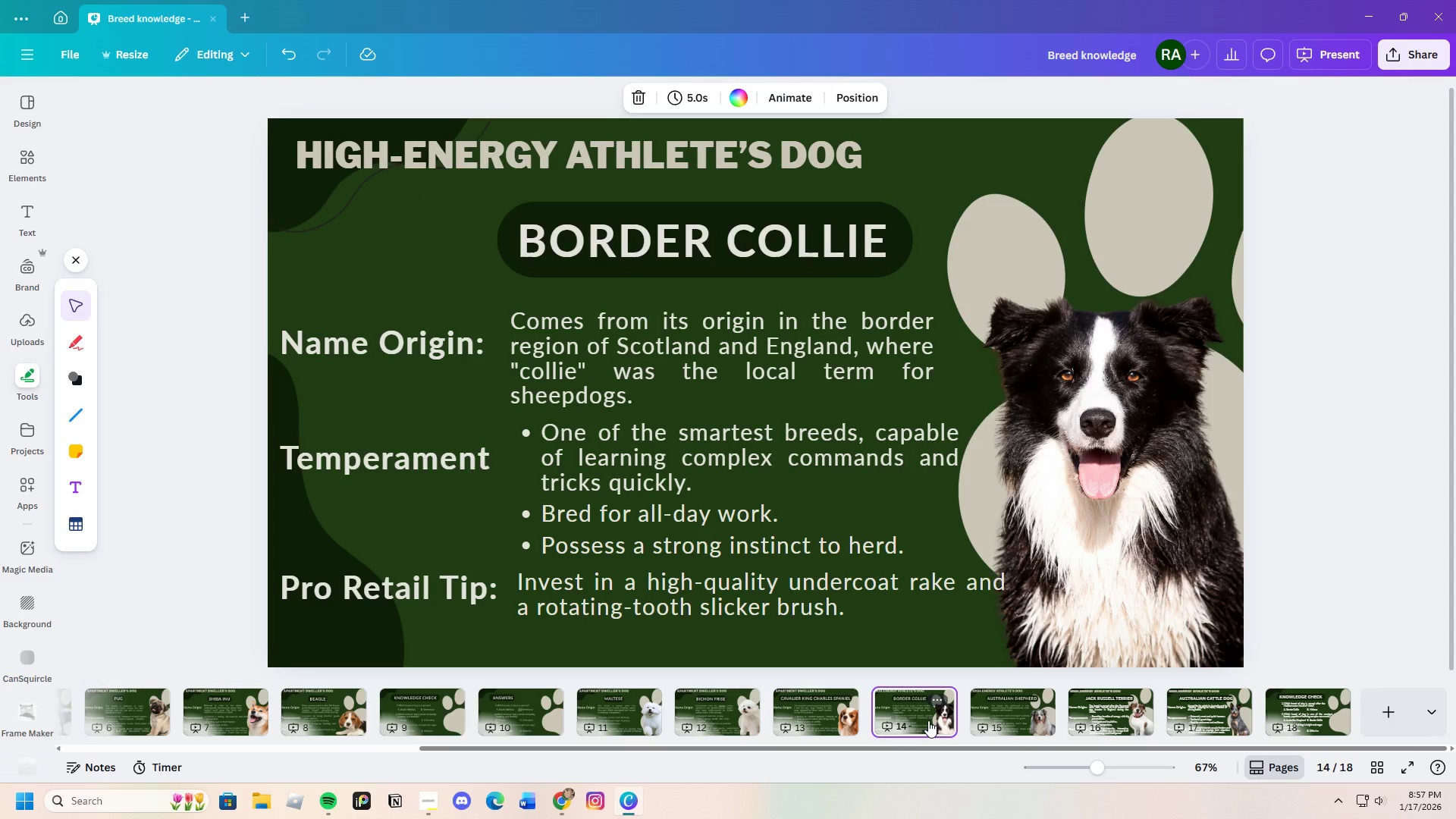 
left_click([1314, 724])
 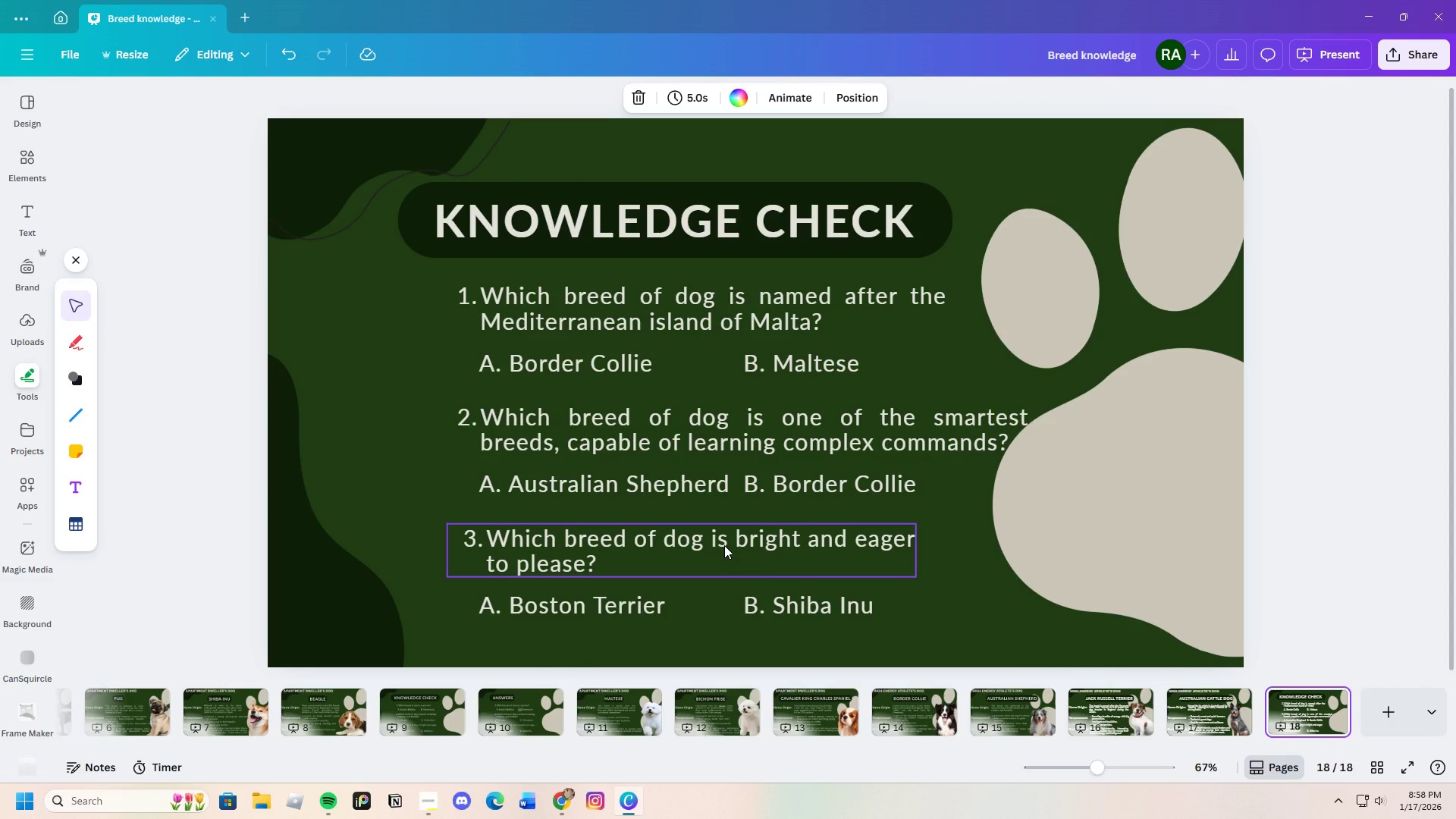 
wait(6.06)
 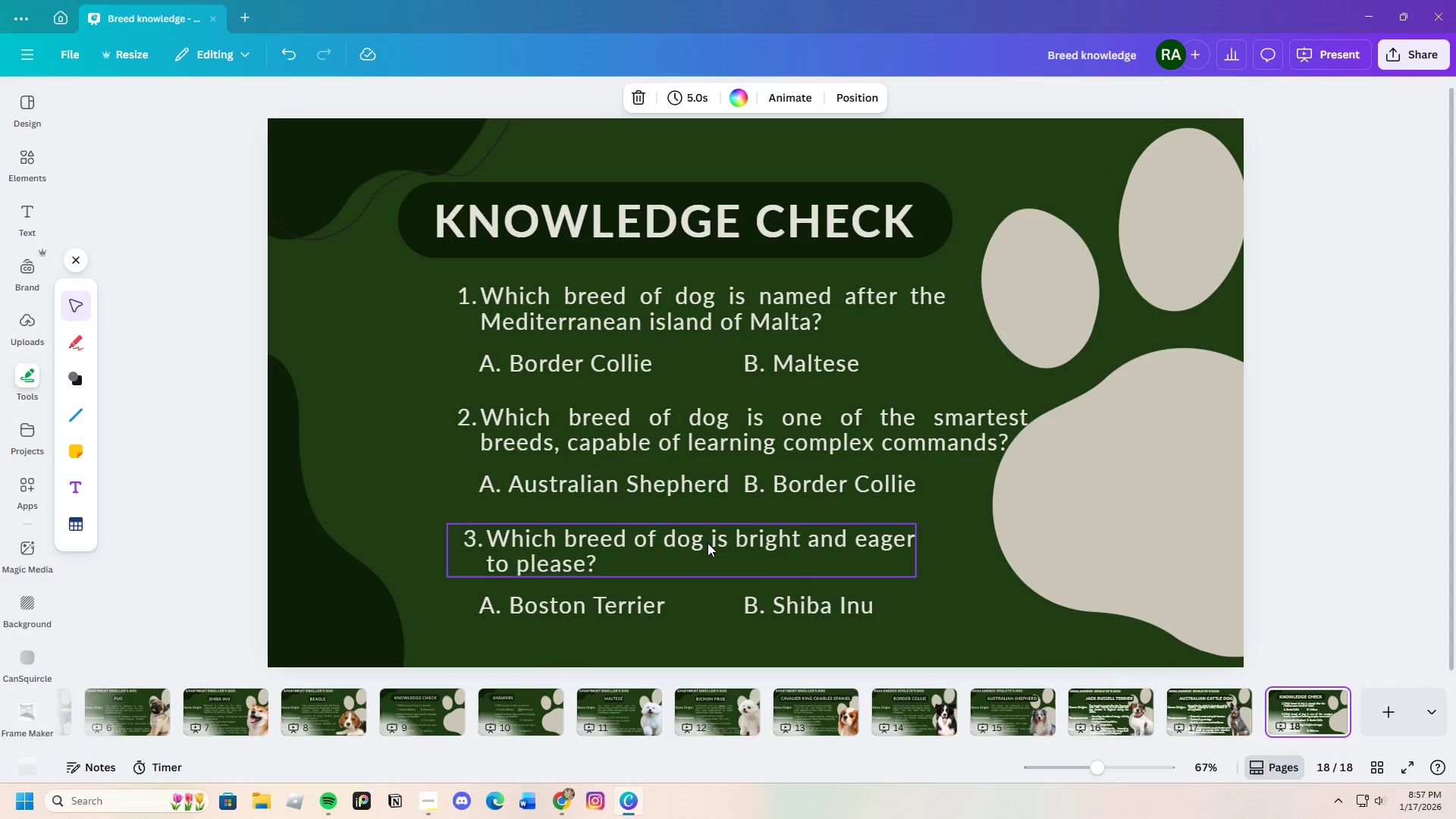 
double_click([740, 538])
 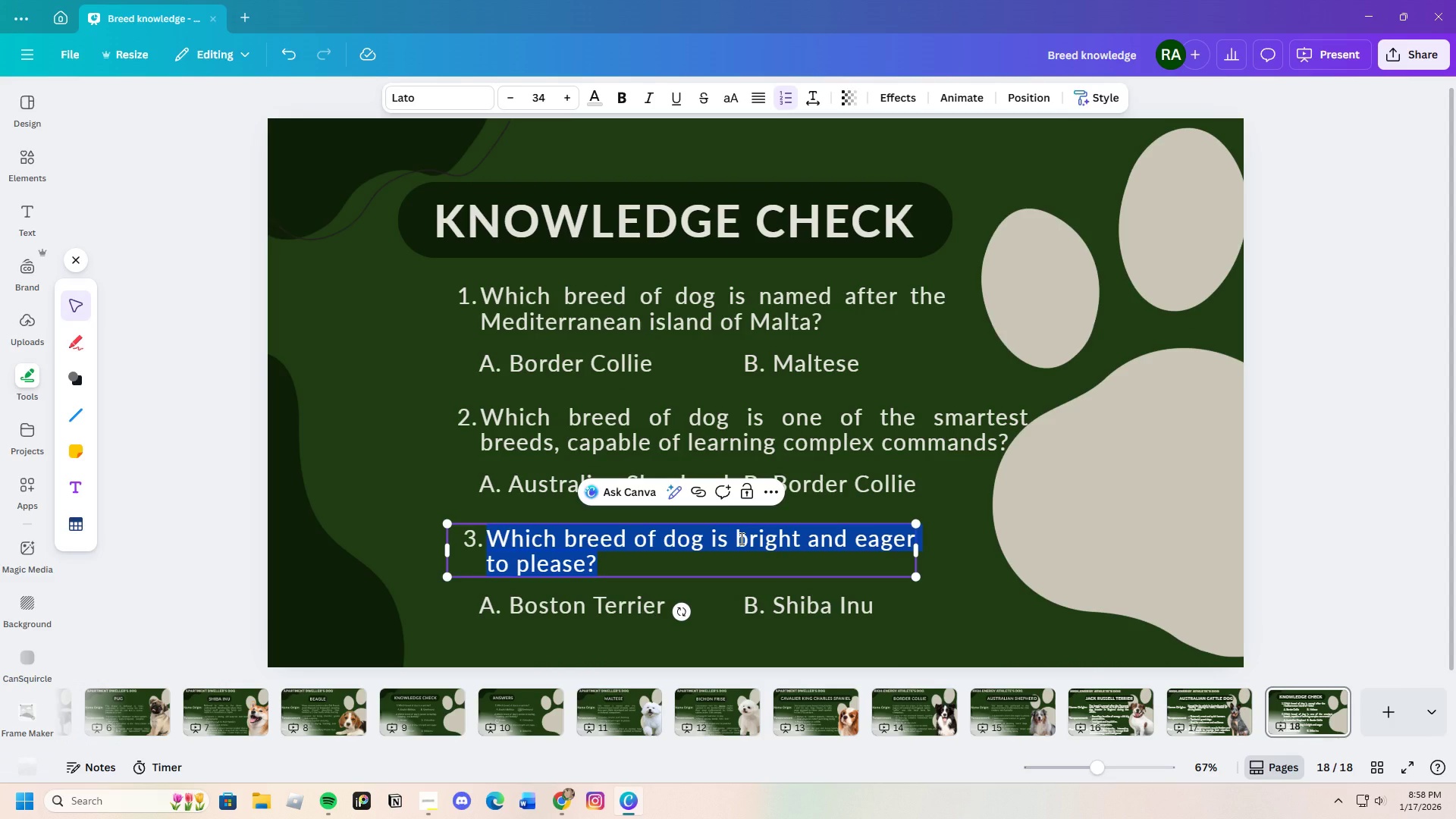 
left_click([740, 538])
 